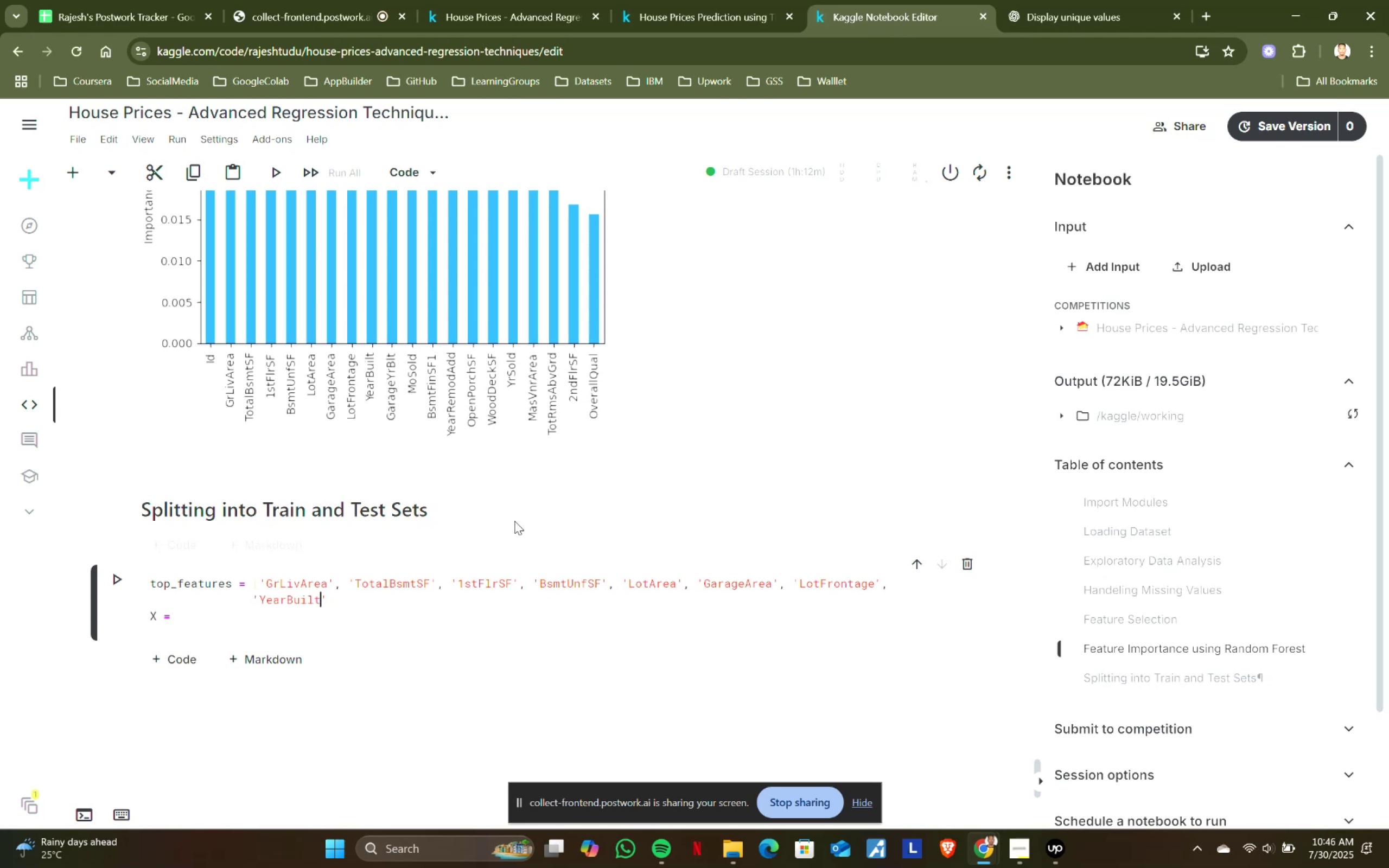 
key(ArrowRight)
 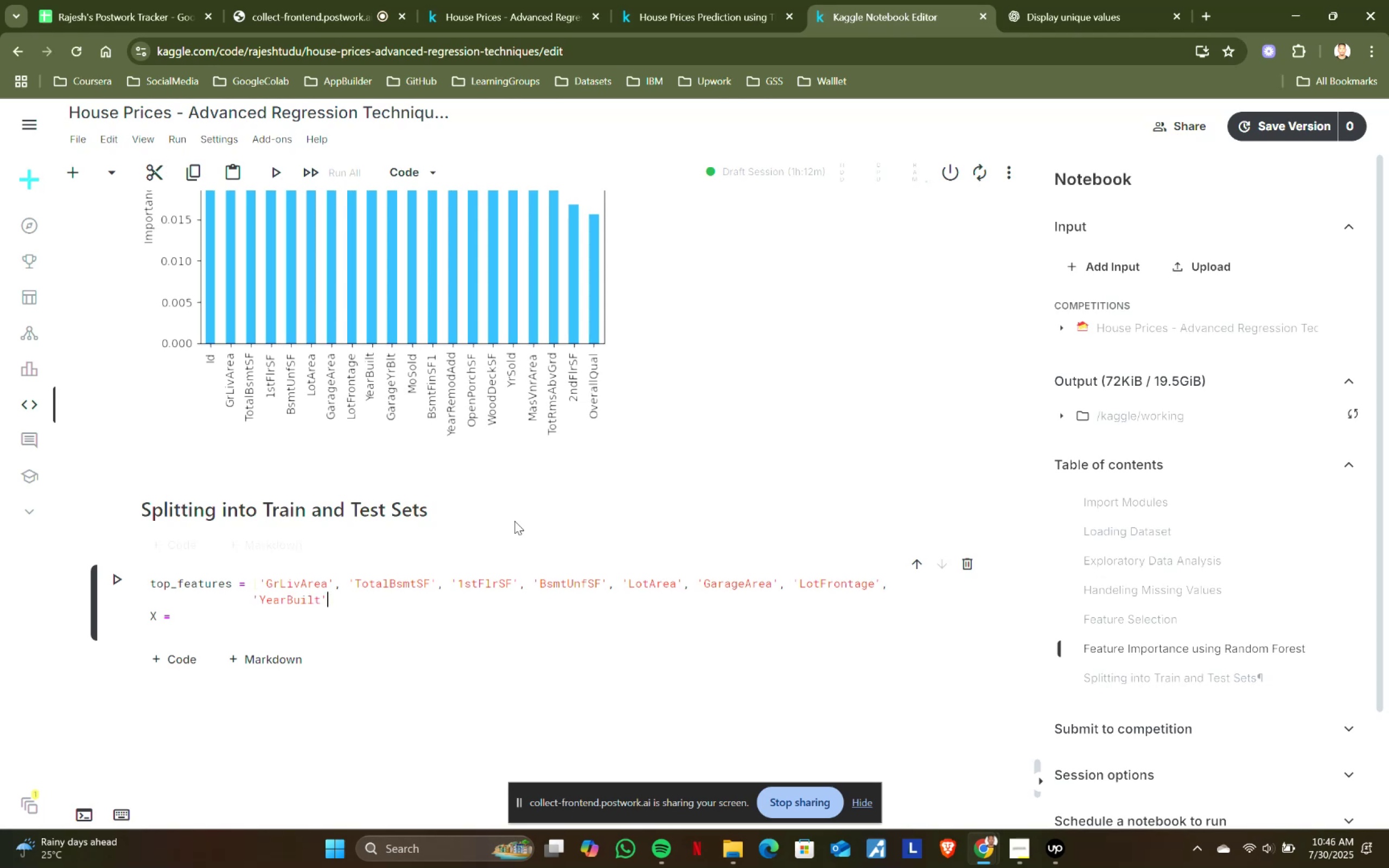 
key(Comma)
 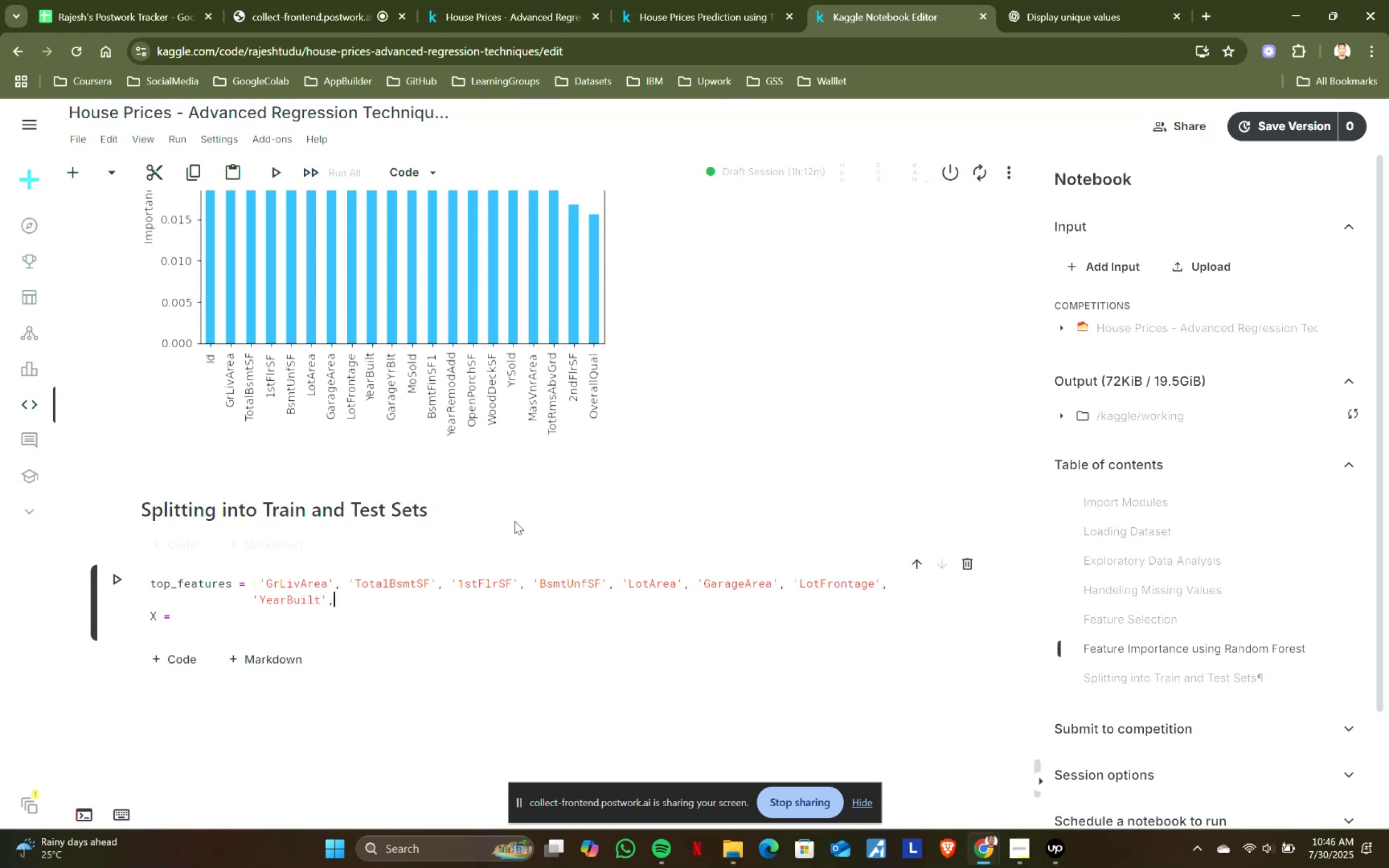 
key(Space)
 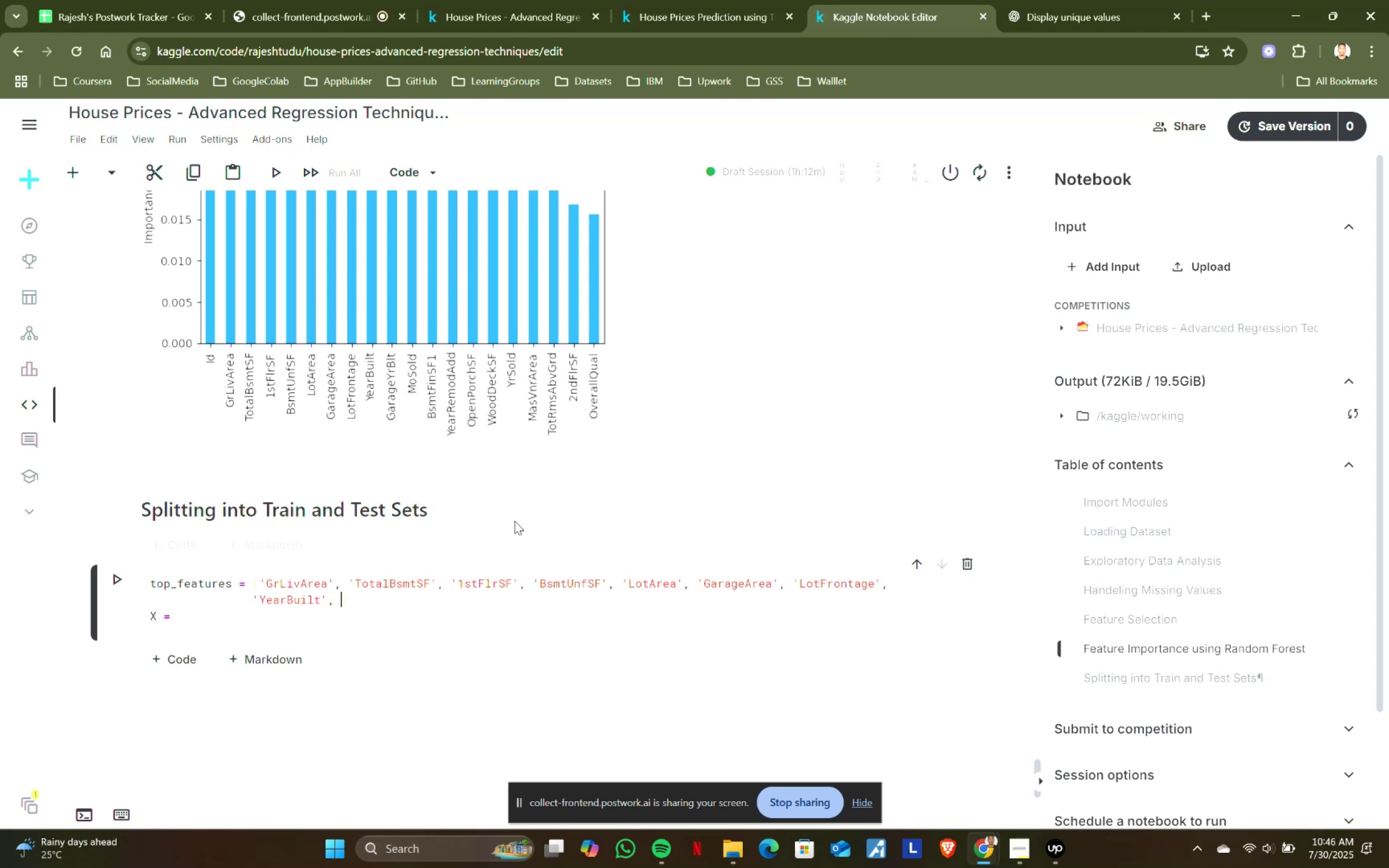 
key(Quote)
 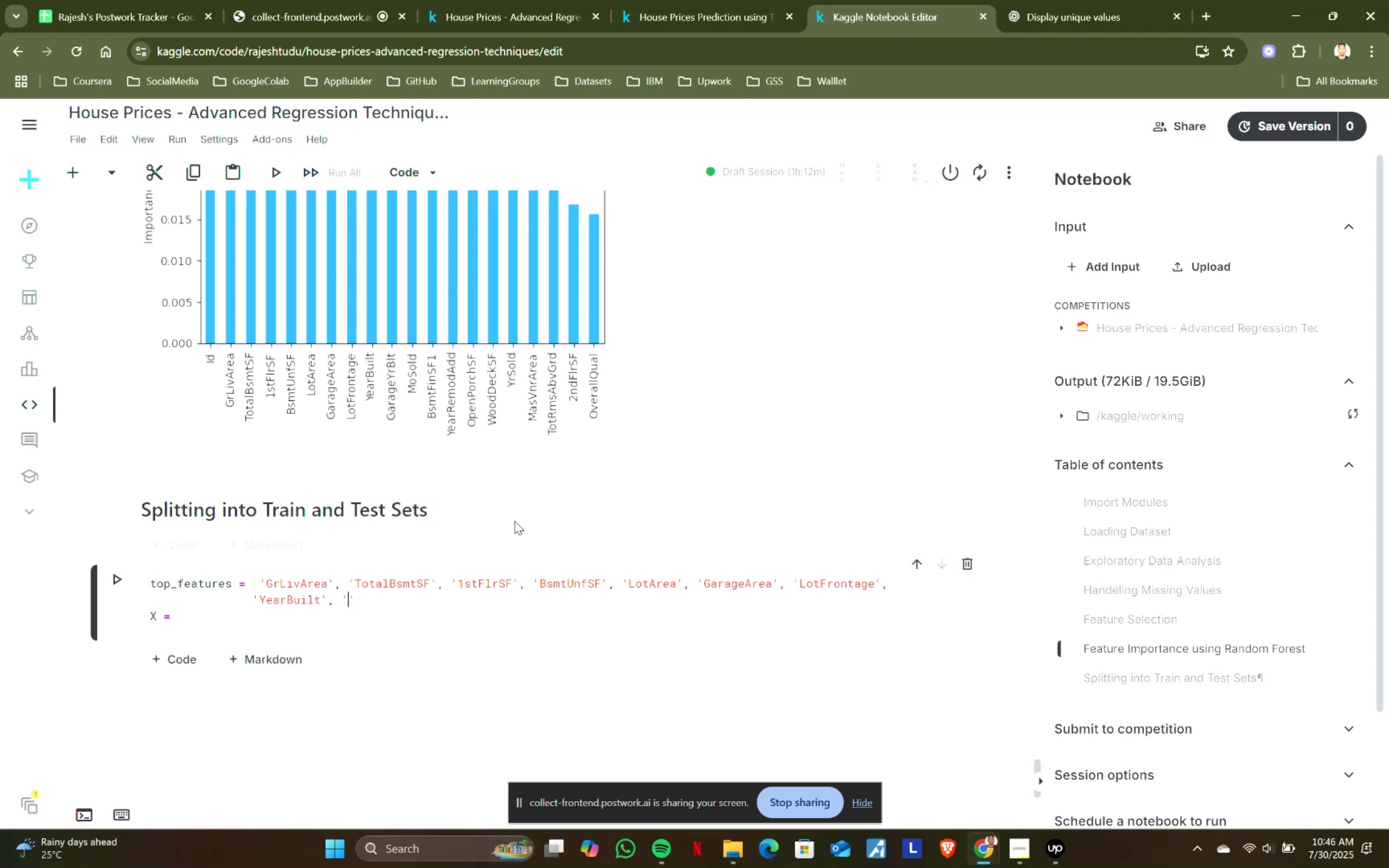 
type(Garage)
 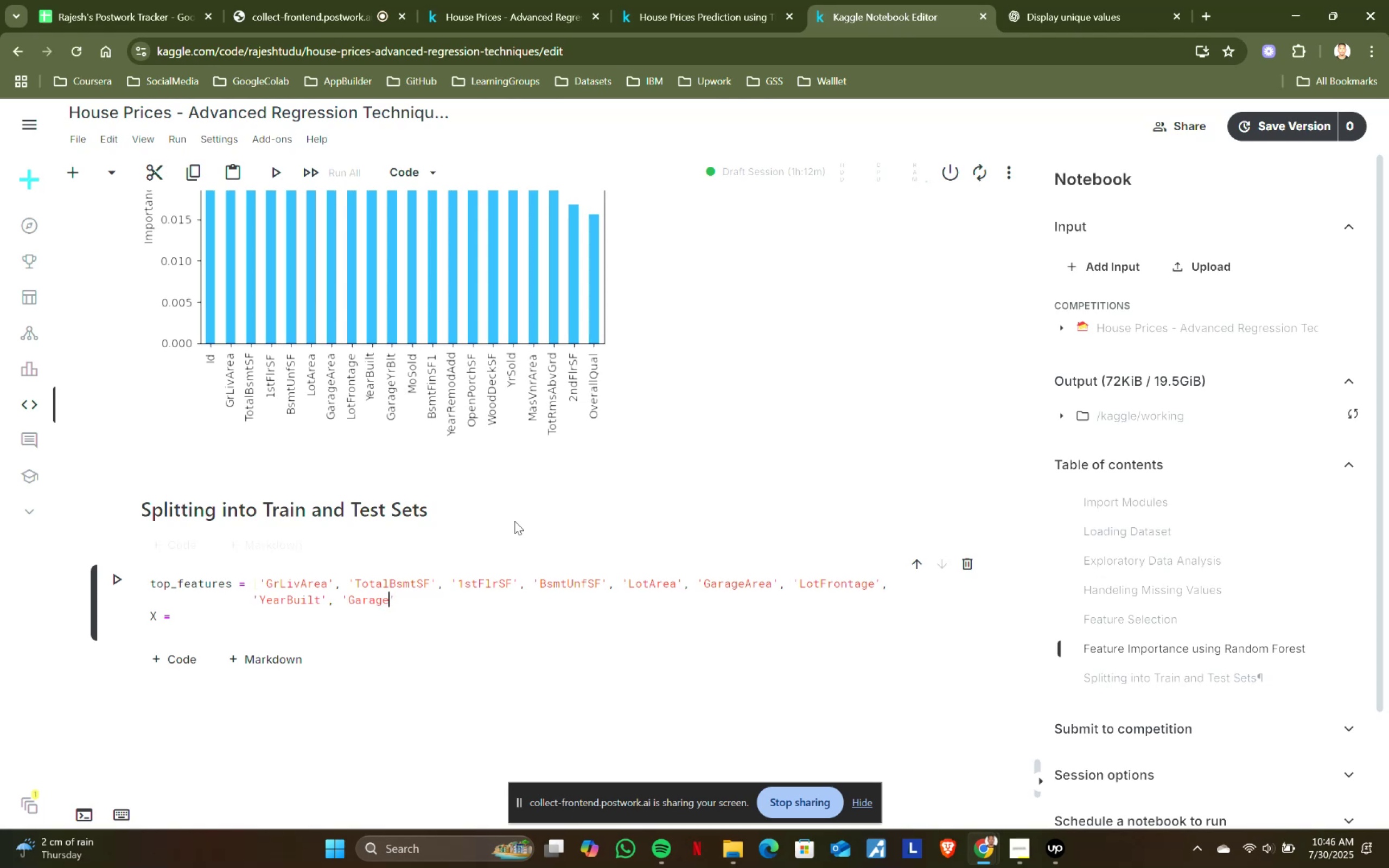 
type(Yr)
 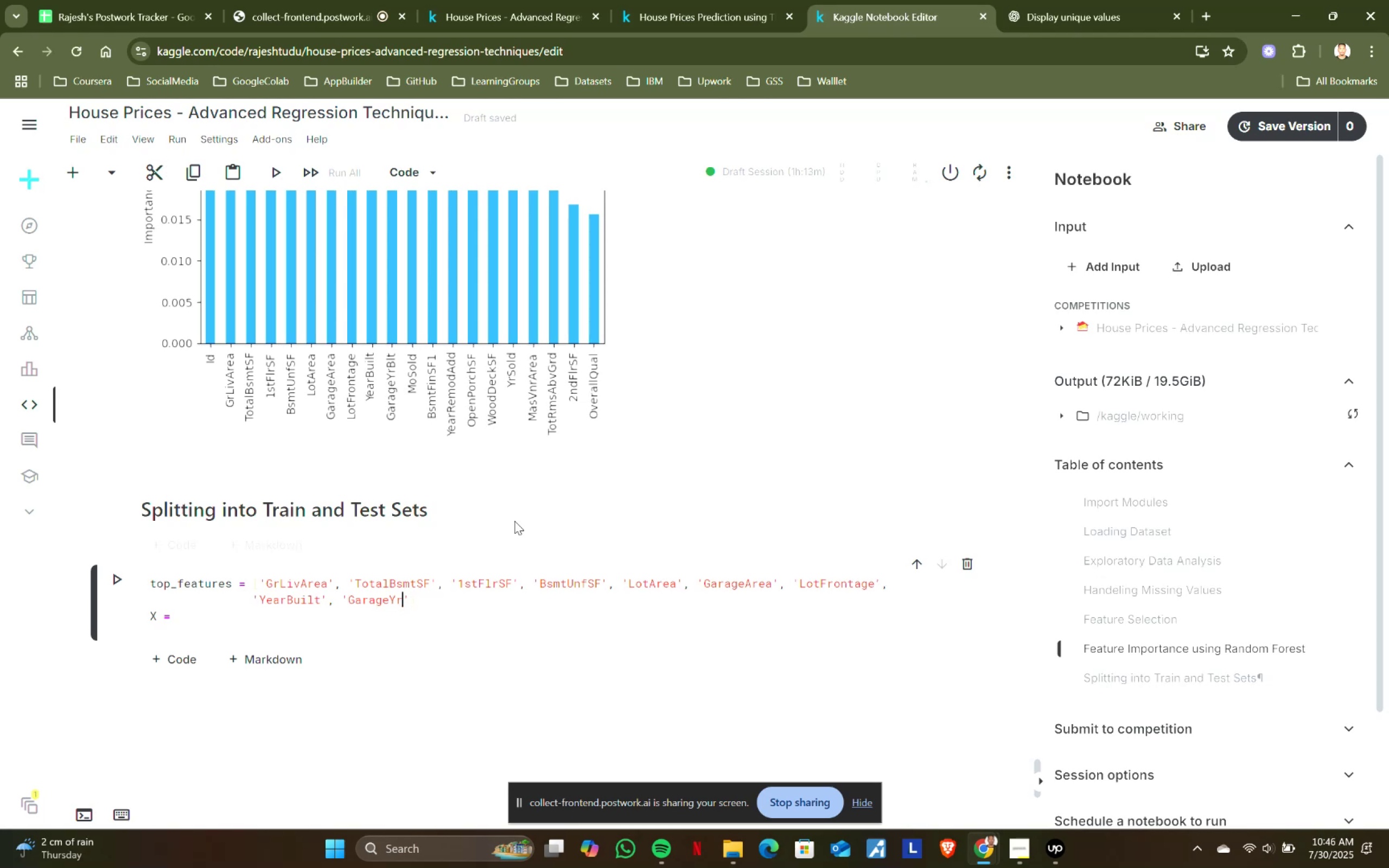 
wait(25.0)
 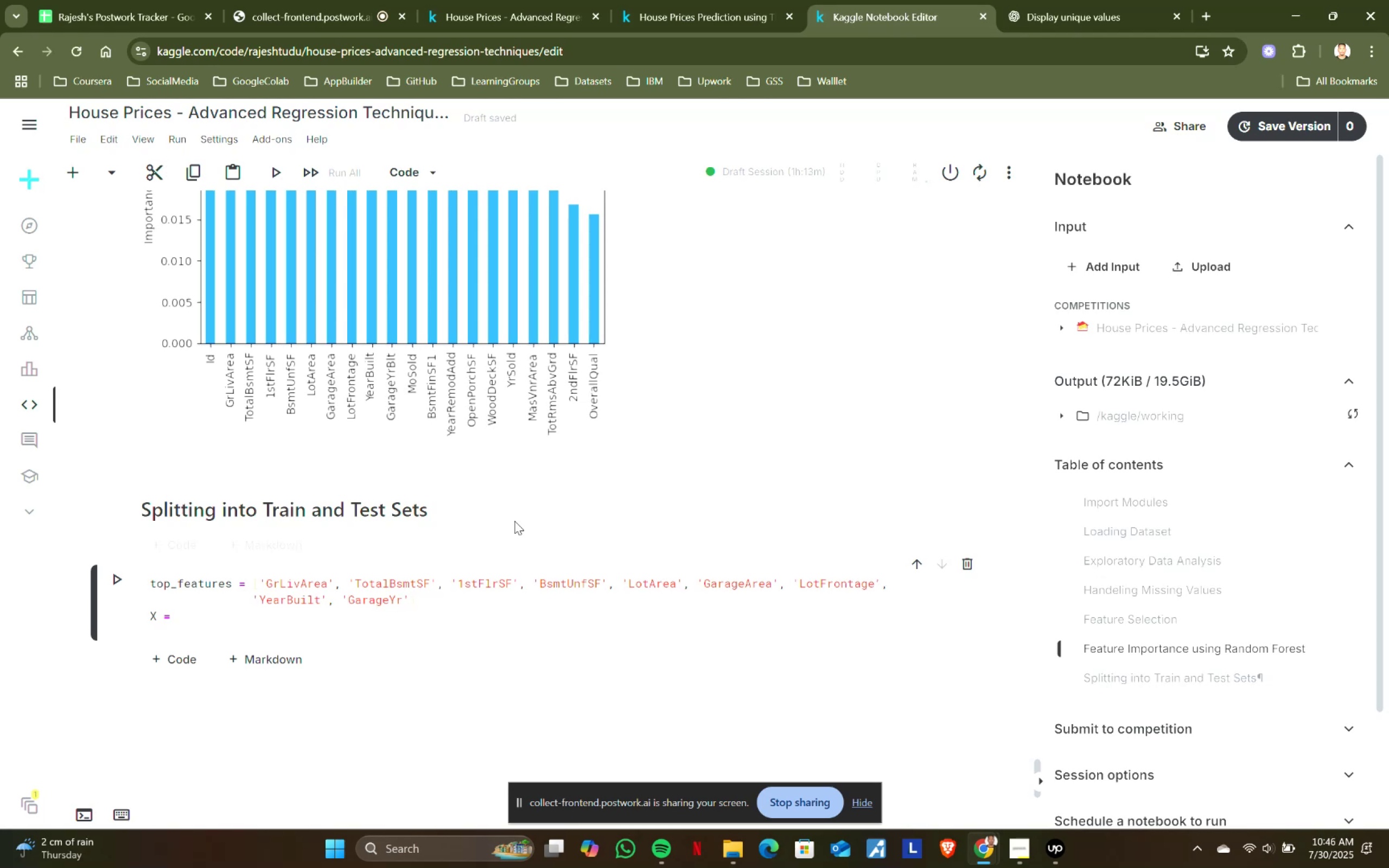 
type(Blt)
 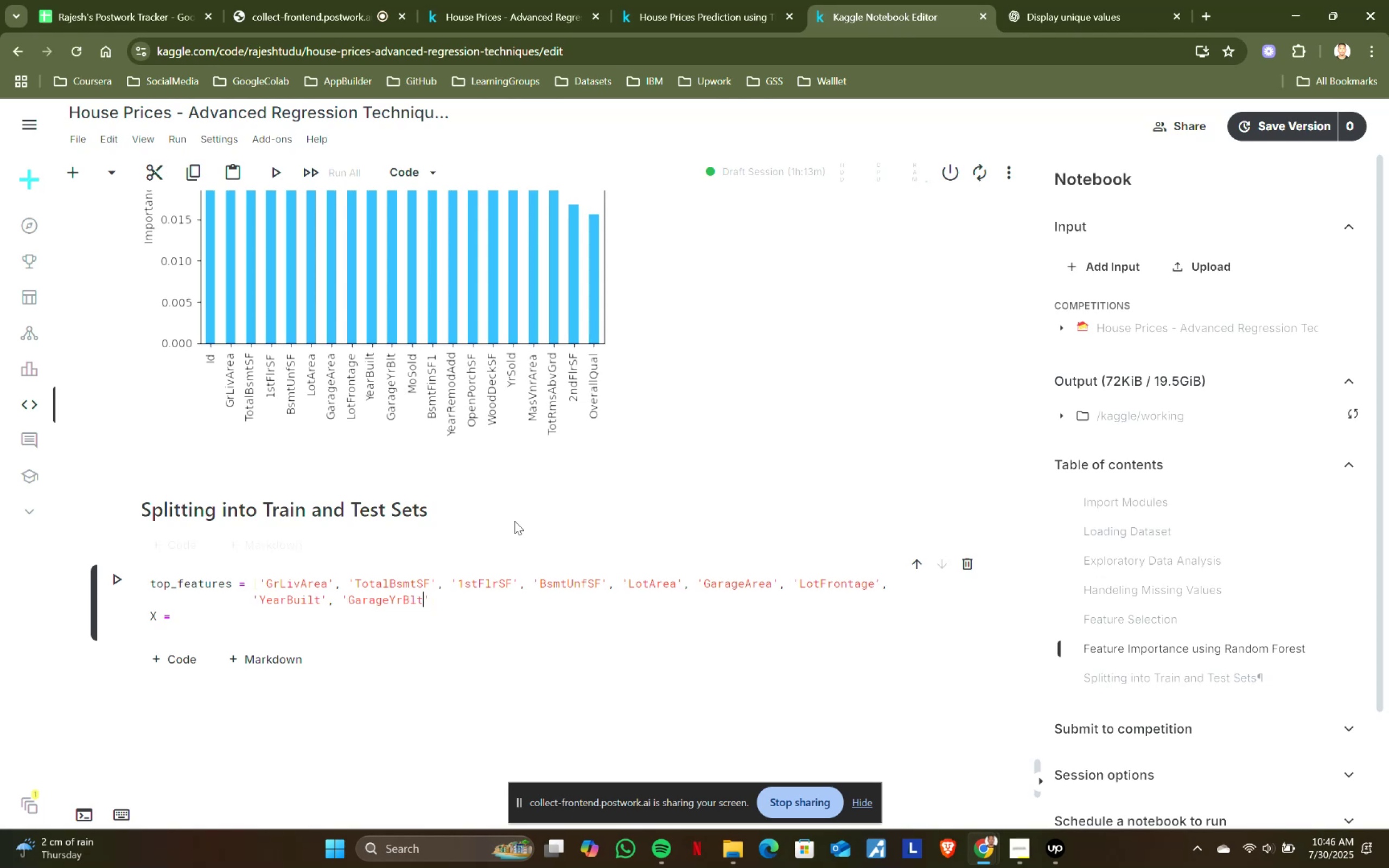 
key(ArrowRight)
 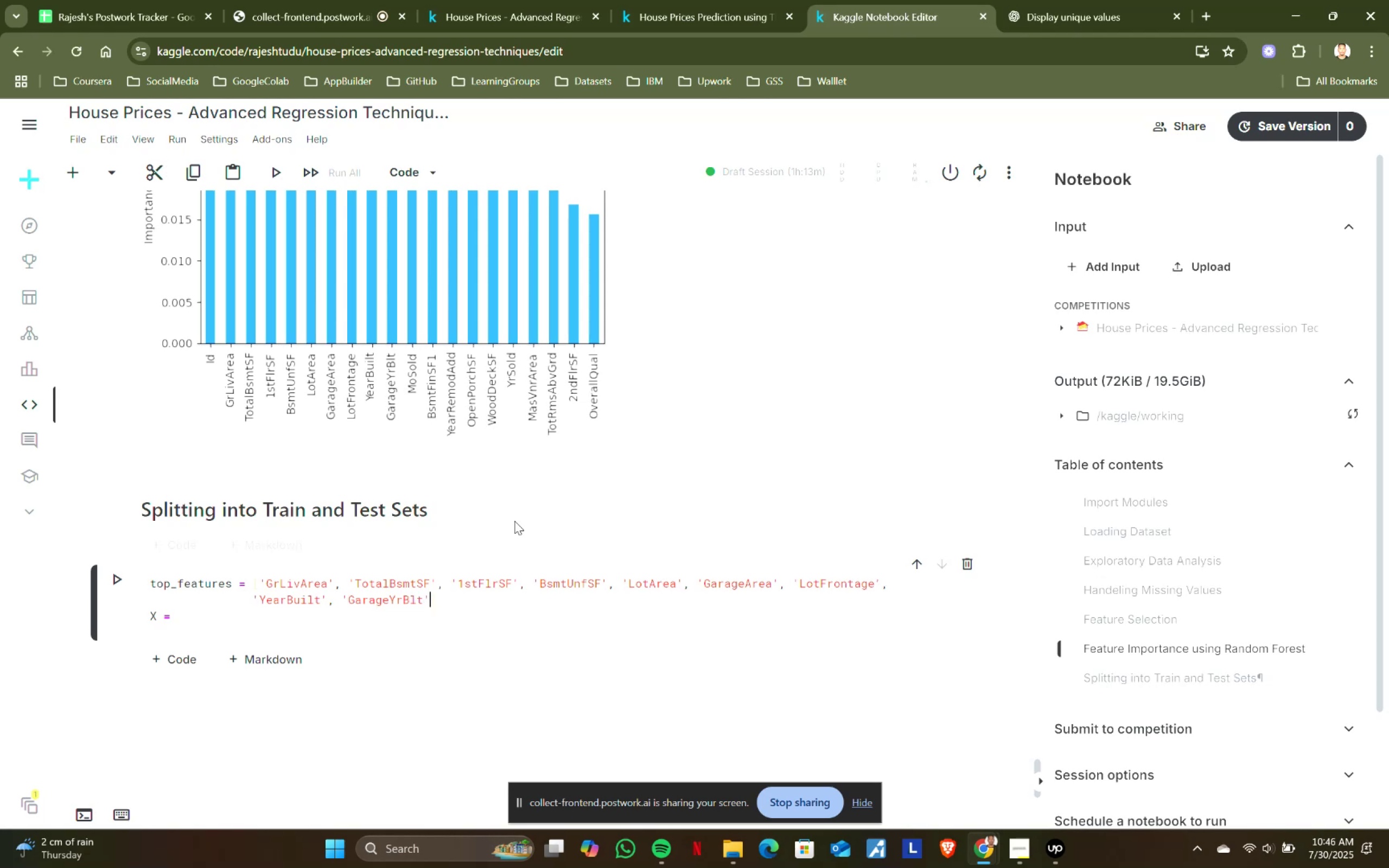 
type(, 'Mos)
key(Backspace)
type(Sold)
 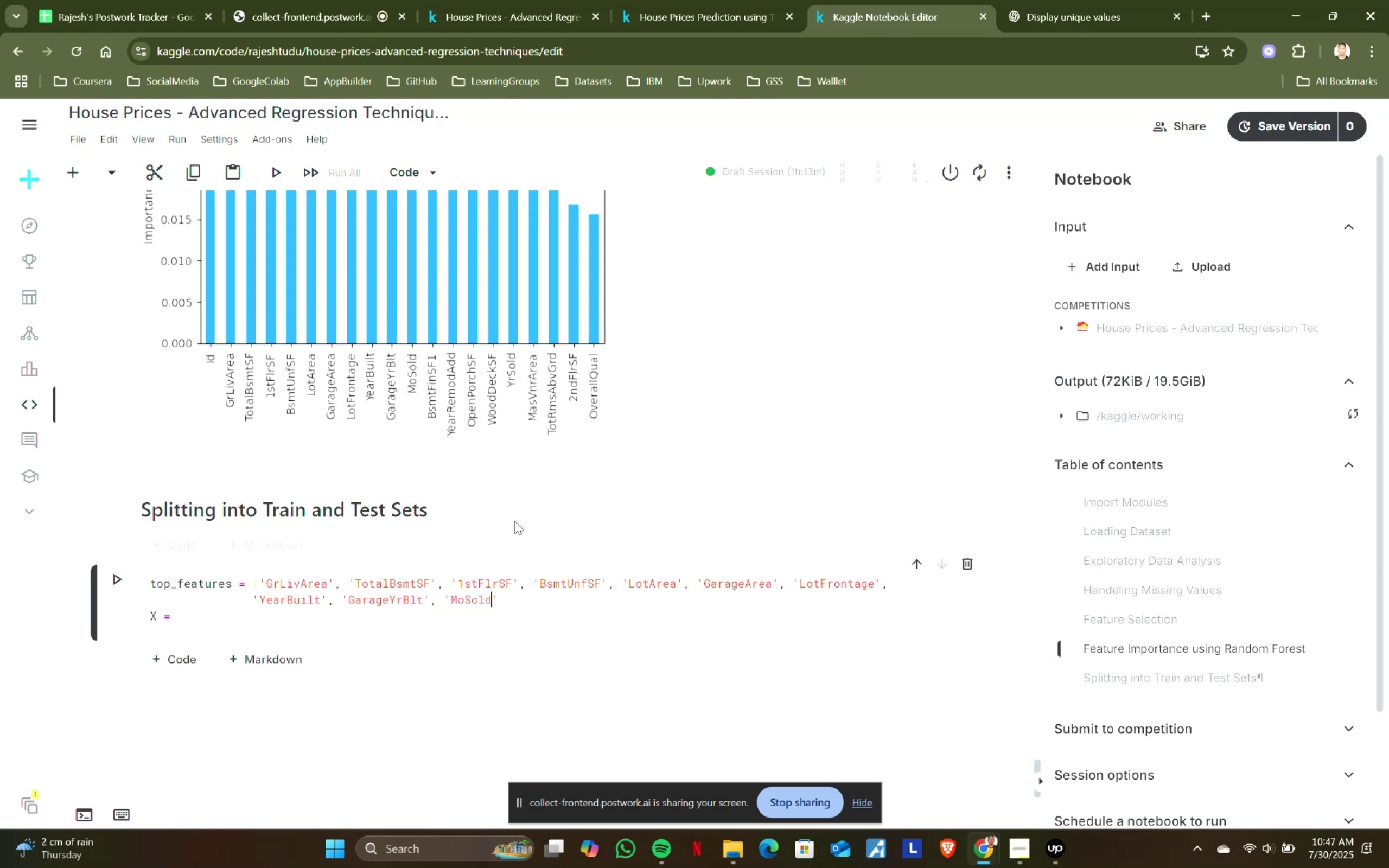 
key(ArrowRight)
 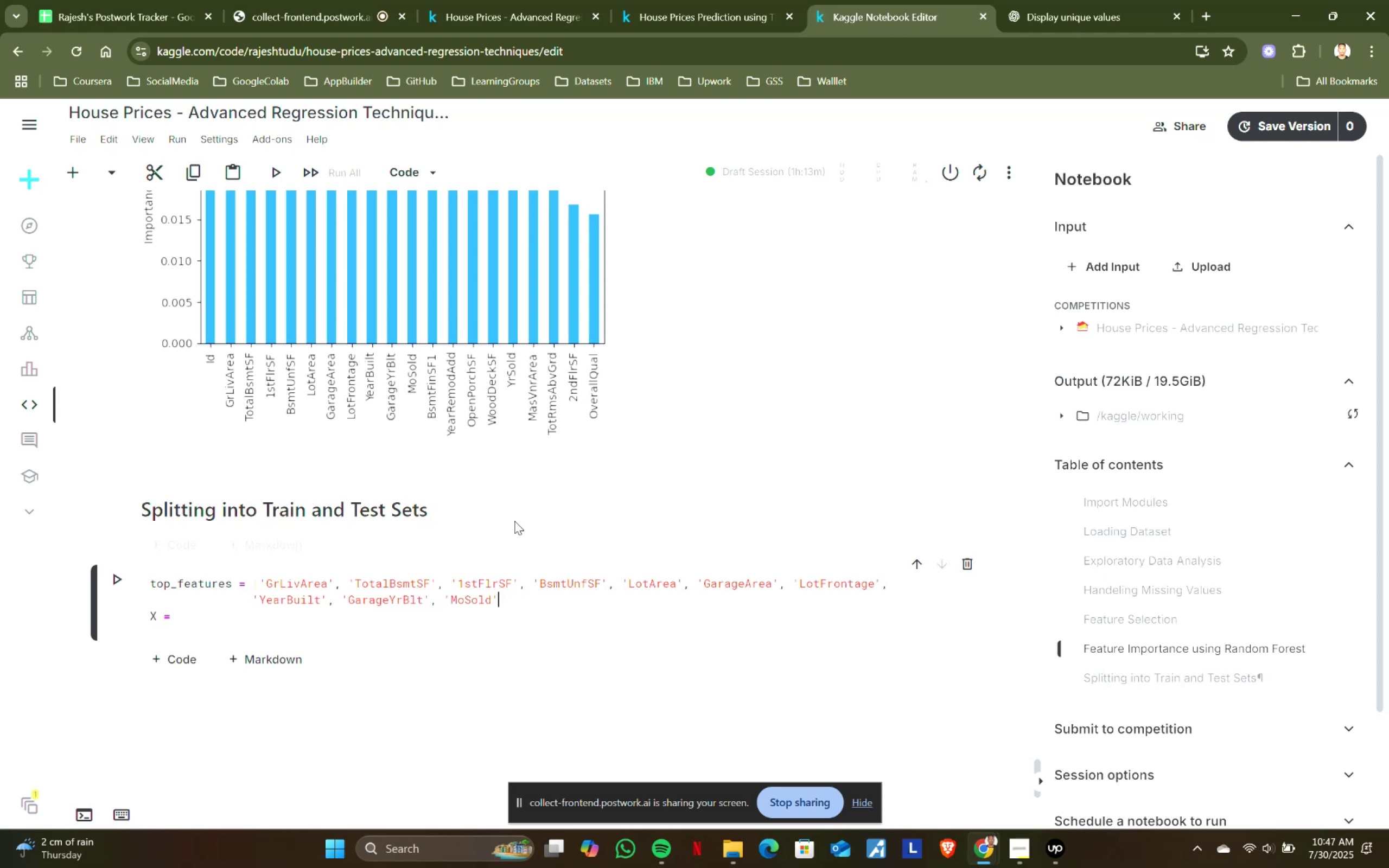 
key(Comma)
 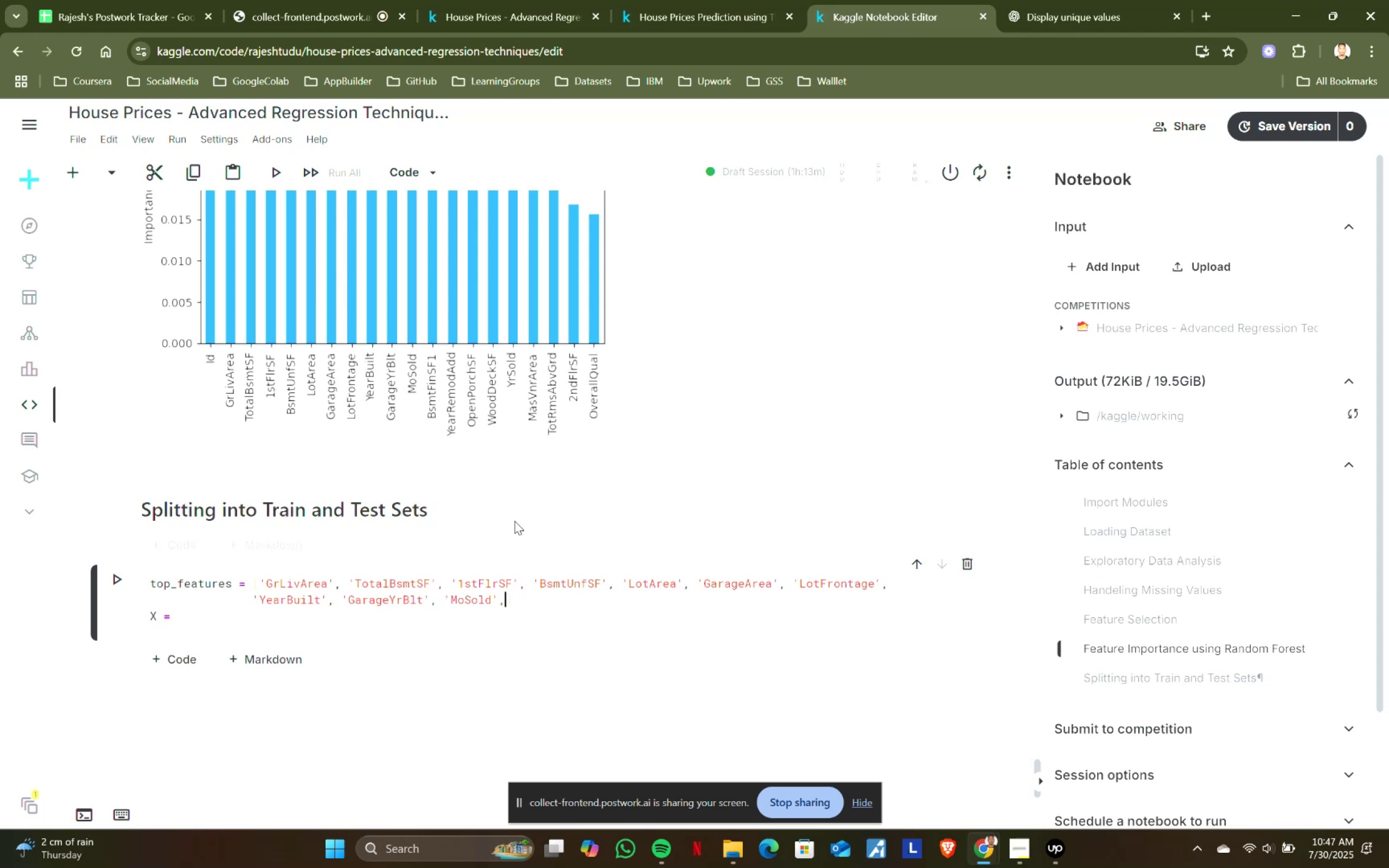 
key(Space)
 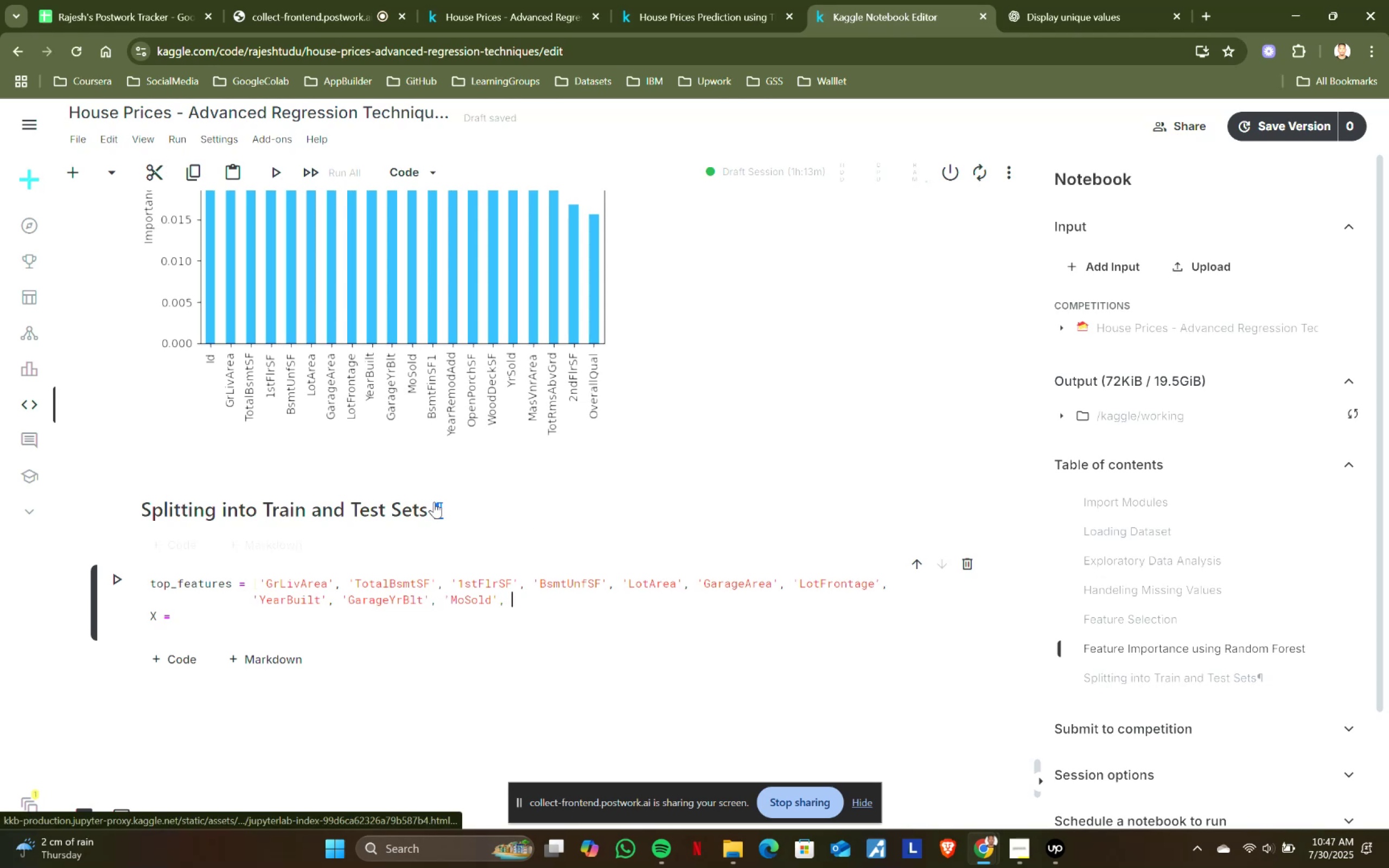 
key(Quote)
 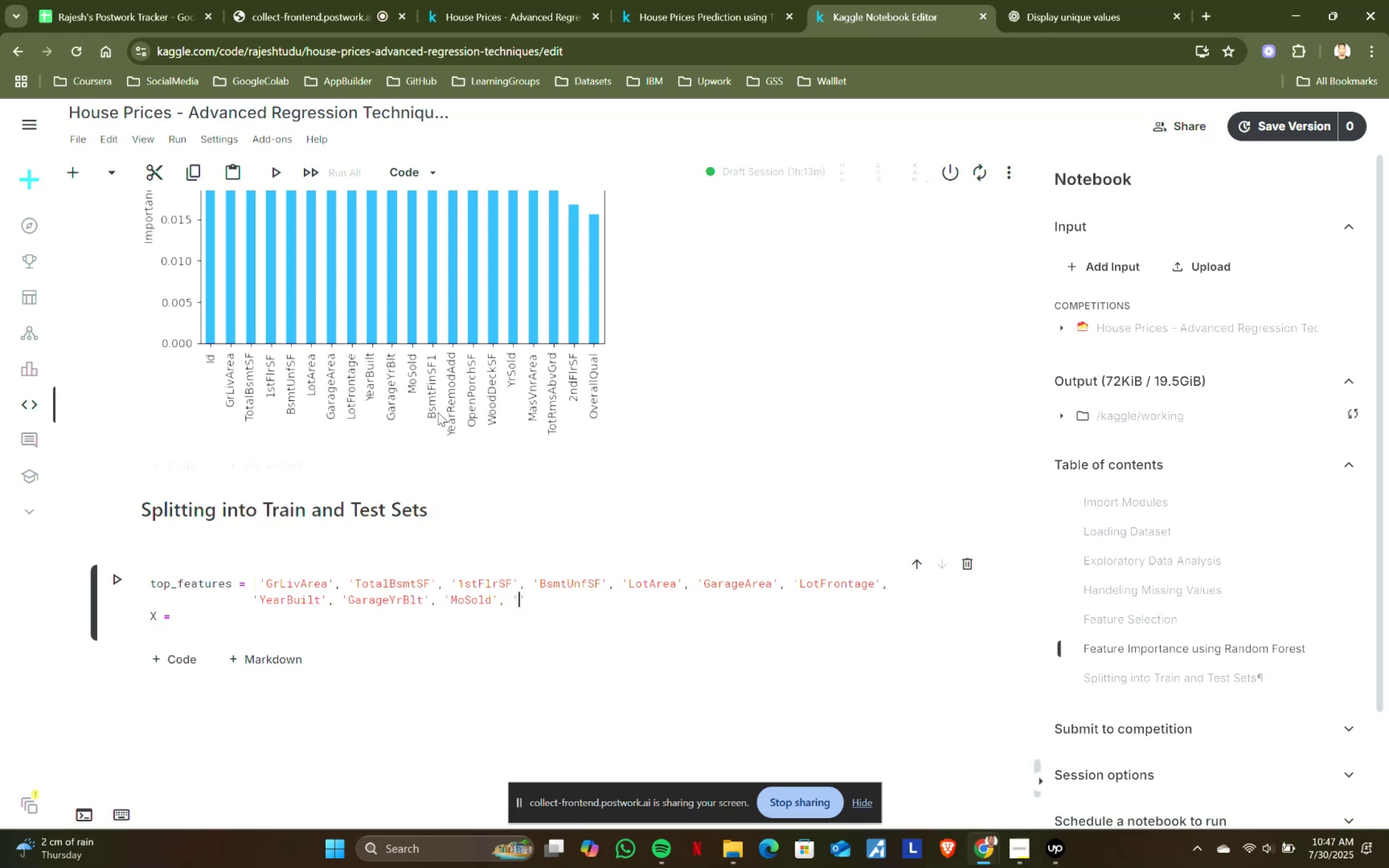 
scroll: coordinate [196, 447], scroll_direction: up, amount: 16.0
 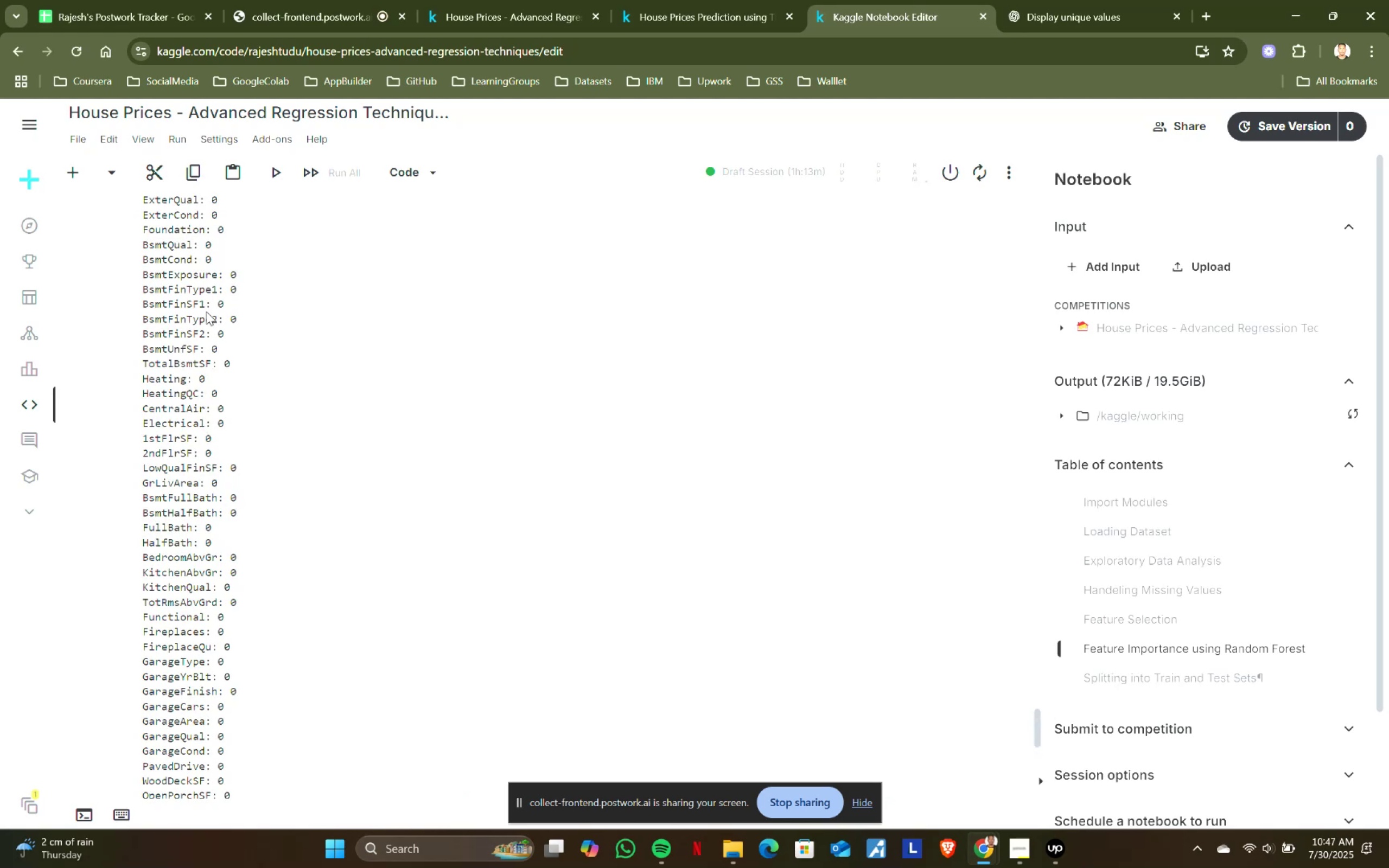 
left_click_drag(start_coordinate=[205, 300], to_coordinate=[144, 304])
 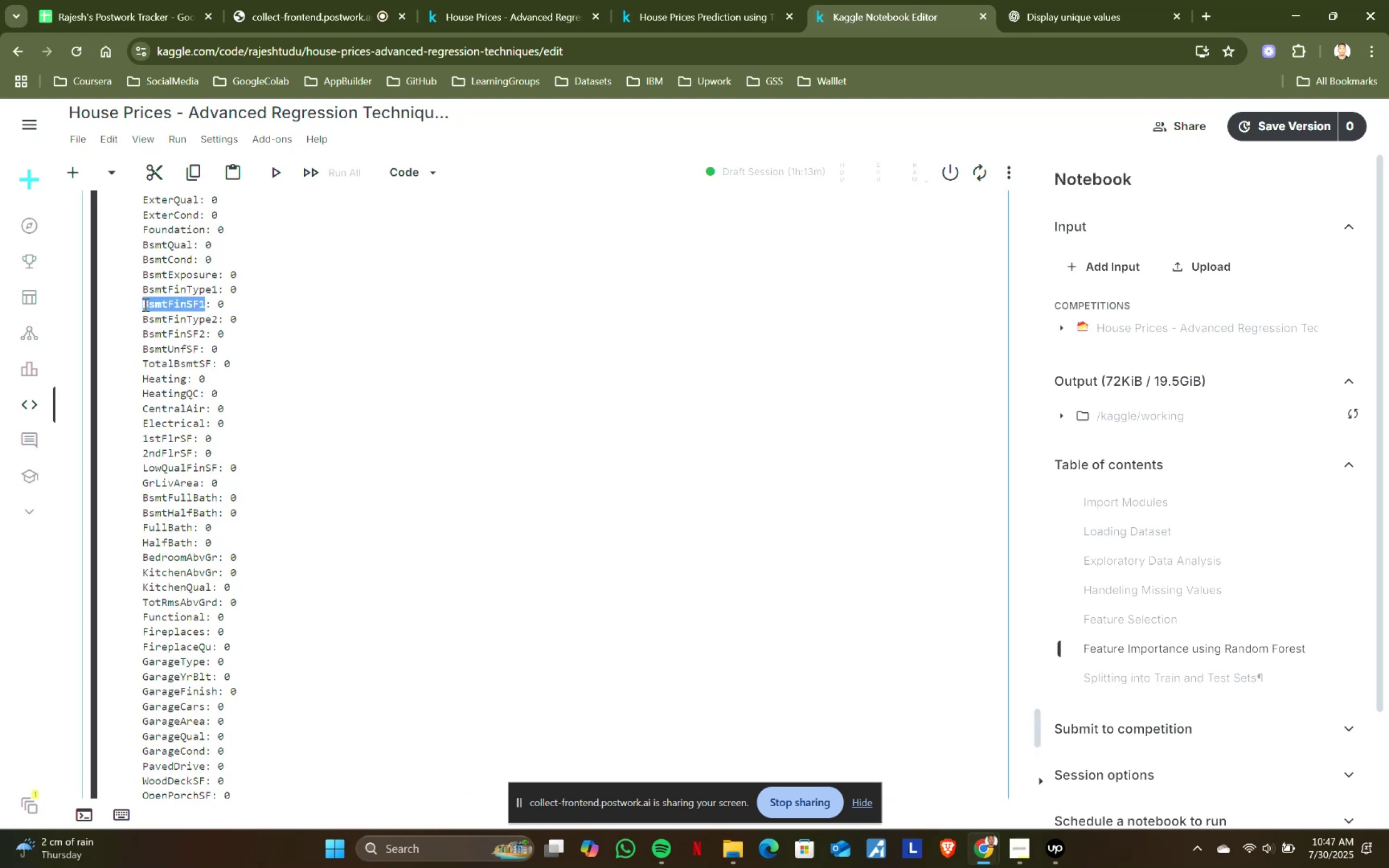 
key(Control+ControlLeft)
 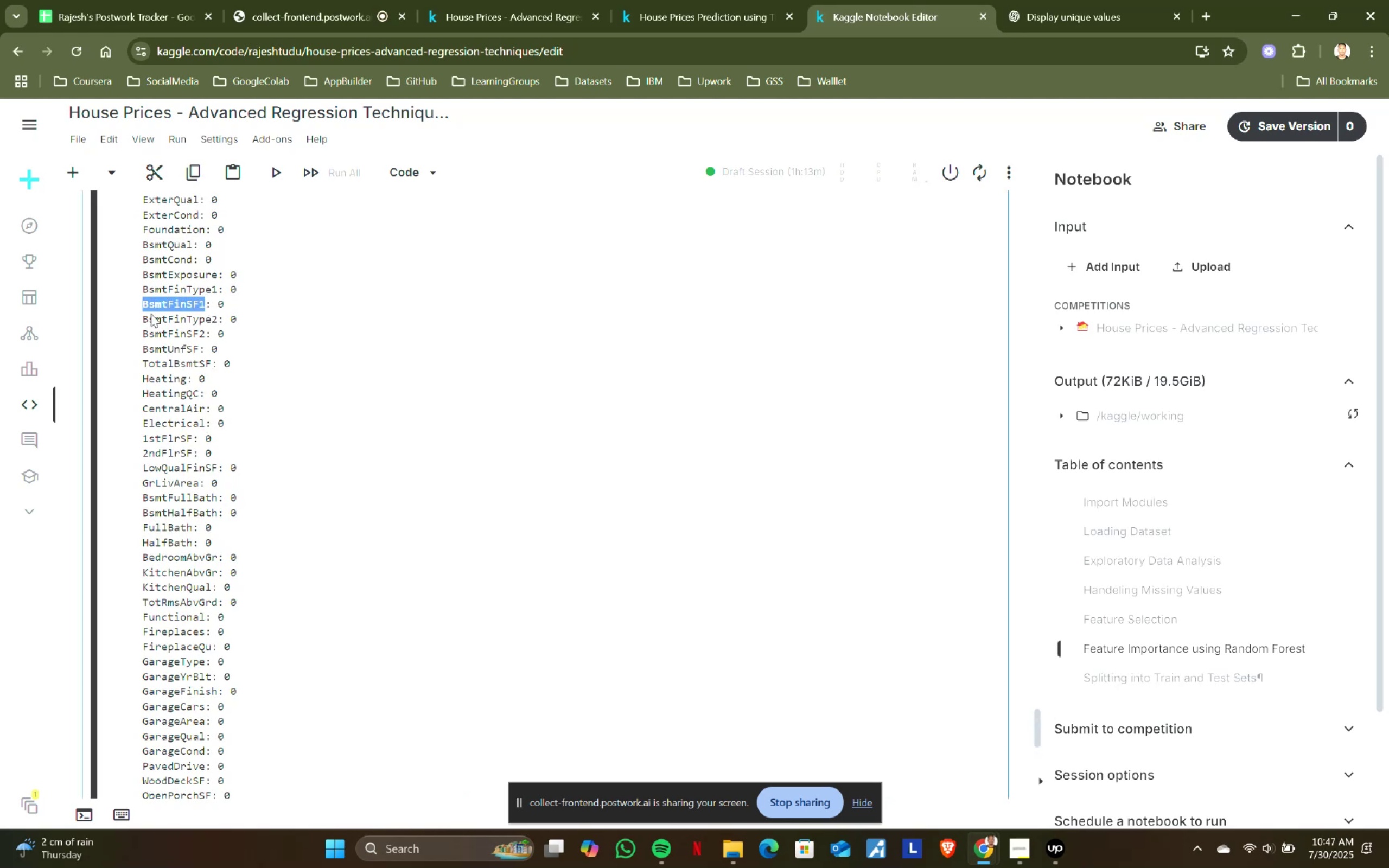 
key(Control+C)
 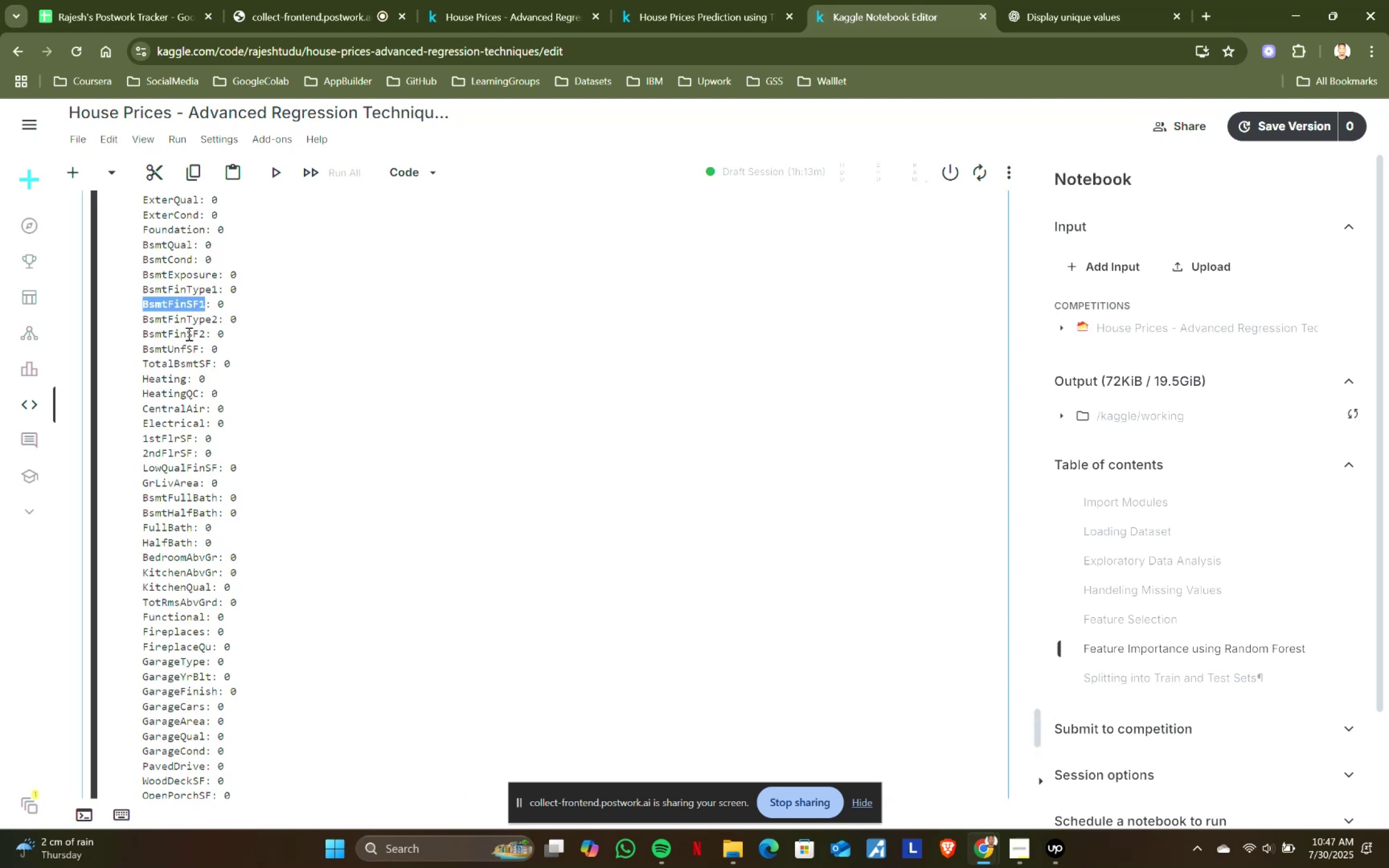 
key(Control+ControlLeft)
 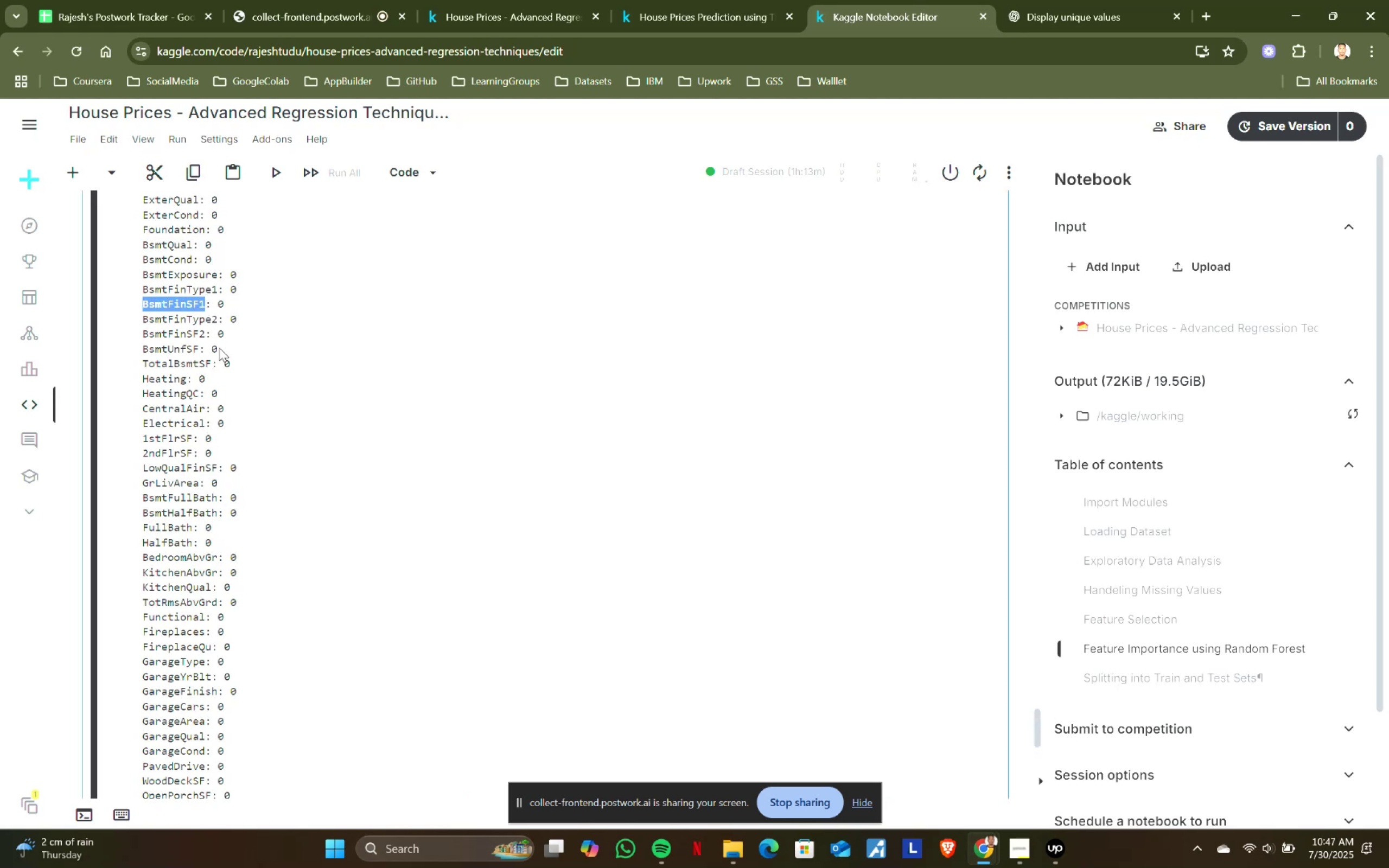 
key(Control+C)
 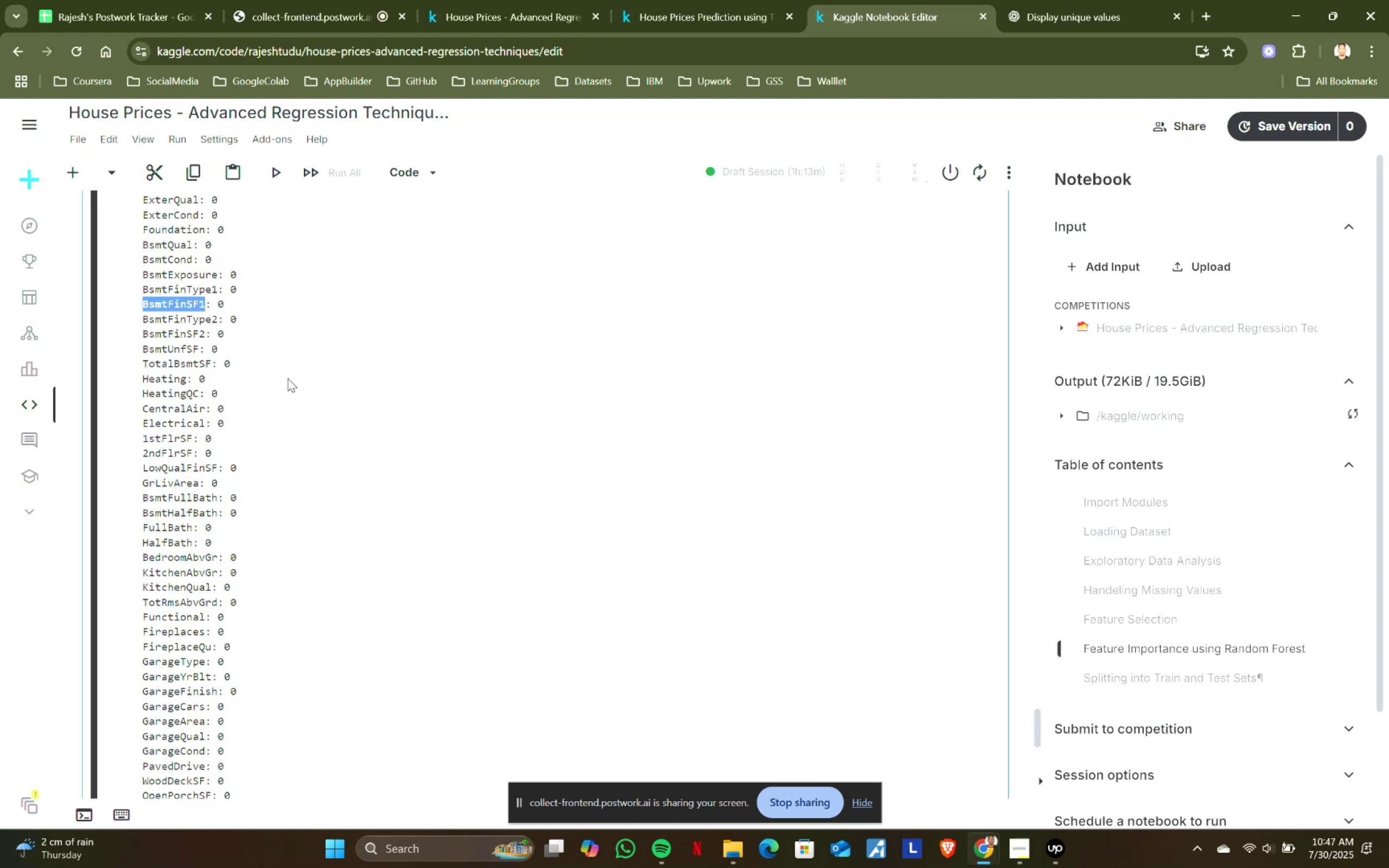 
scroll: coordinate [447, 437], scroll_direction: down, amount: 17.0
 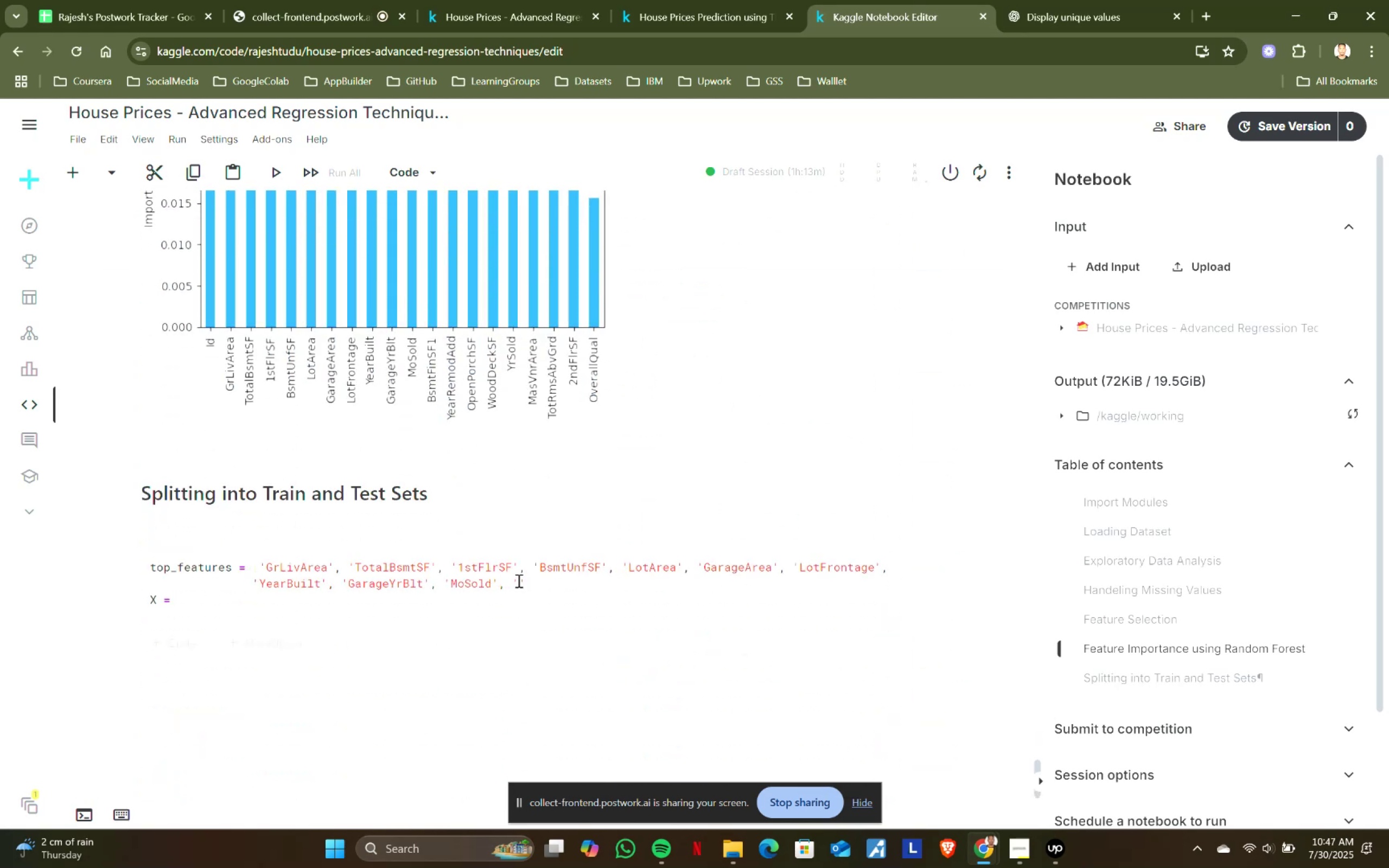 
left_click([520, 579])
 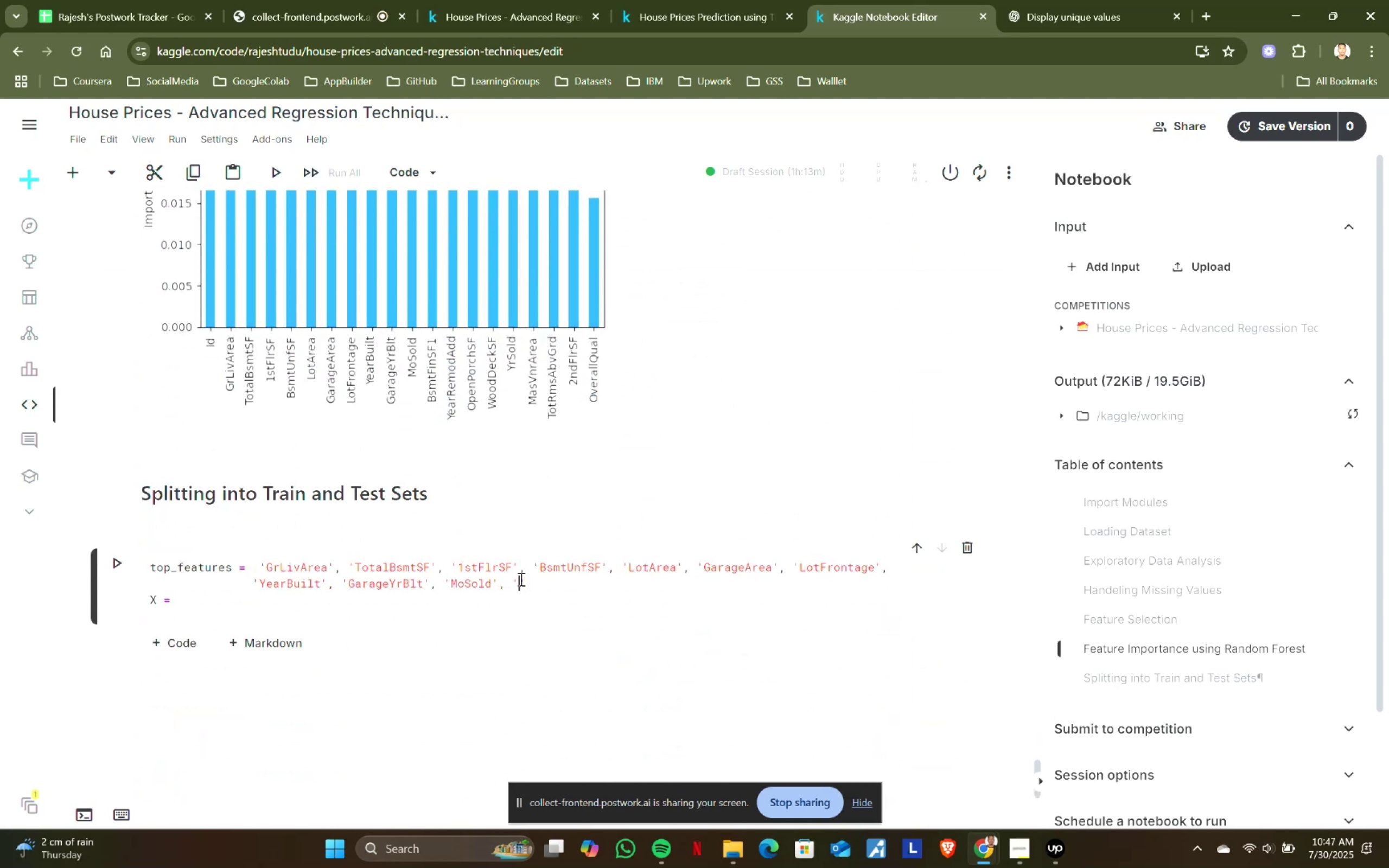 
key(Control+ControlLeft)
 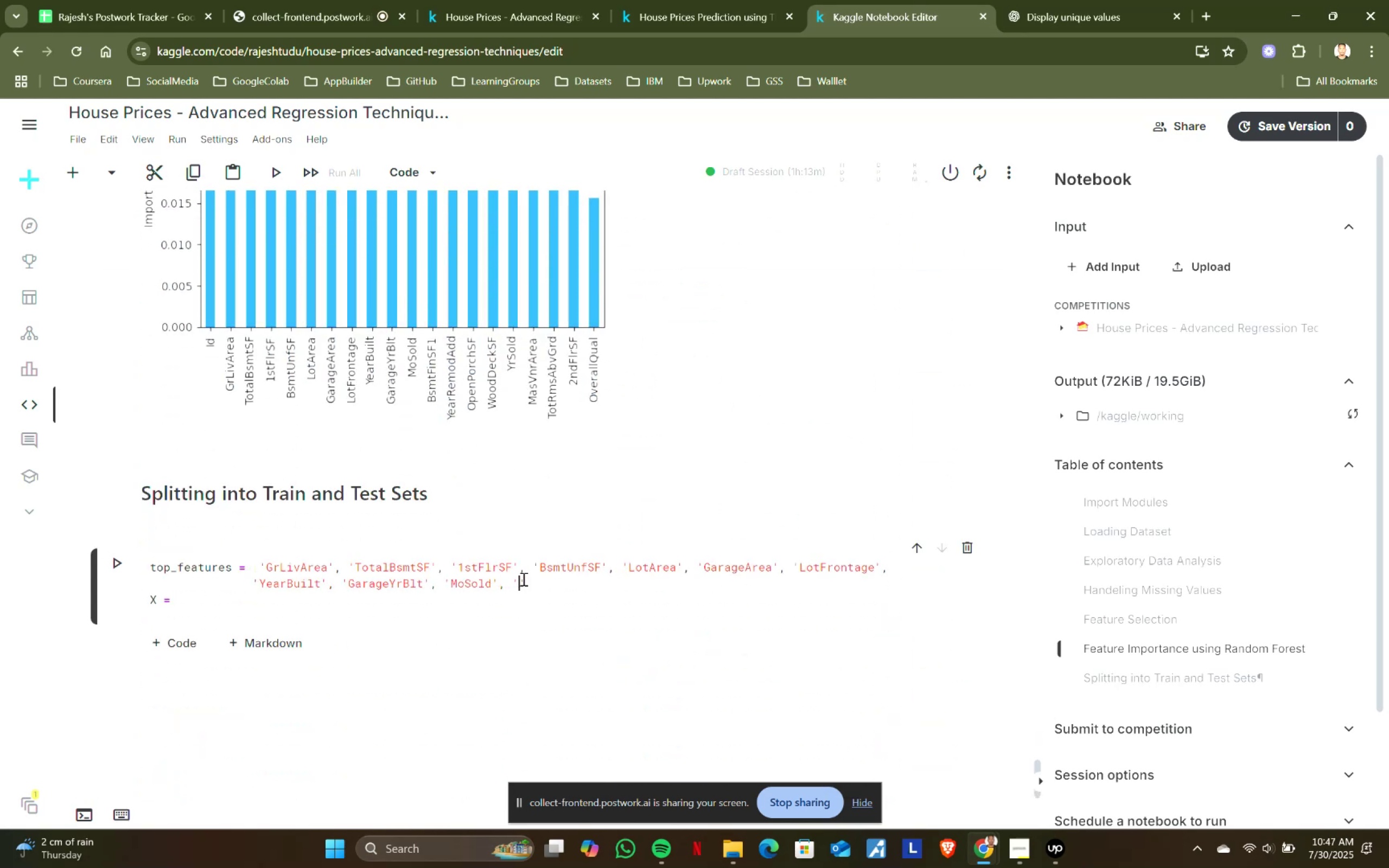 
key(Control+V)
 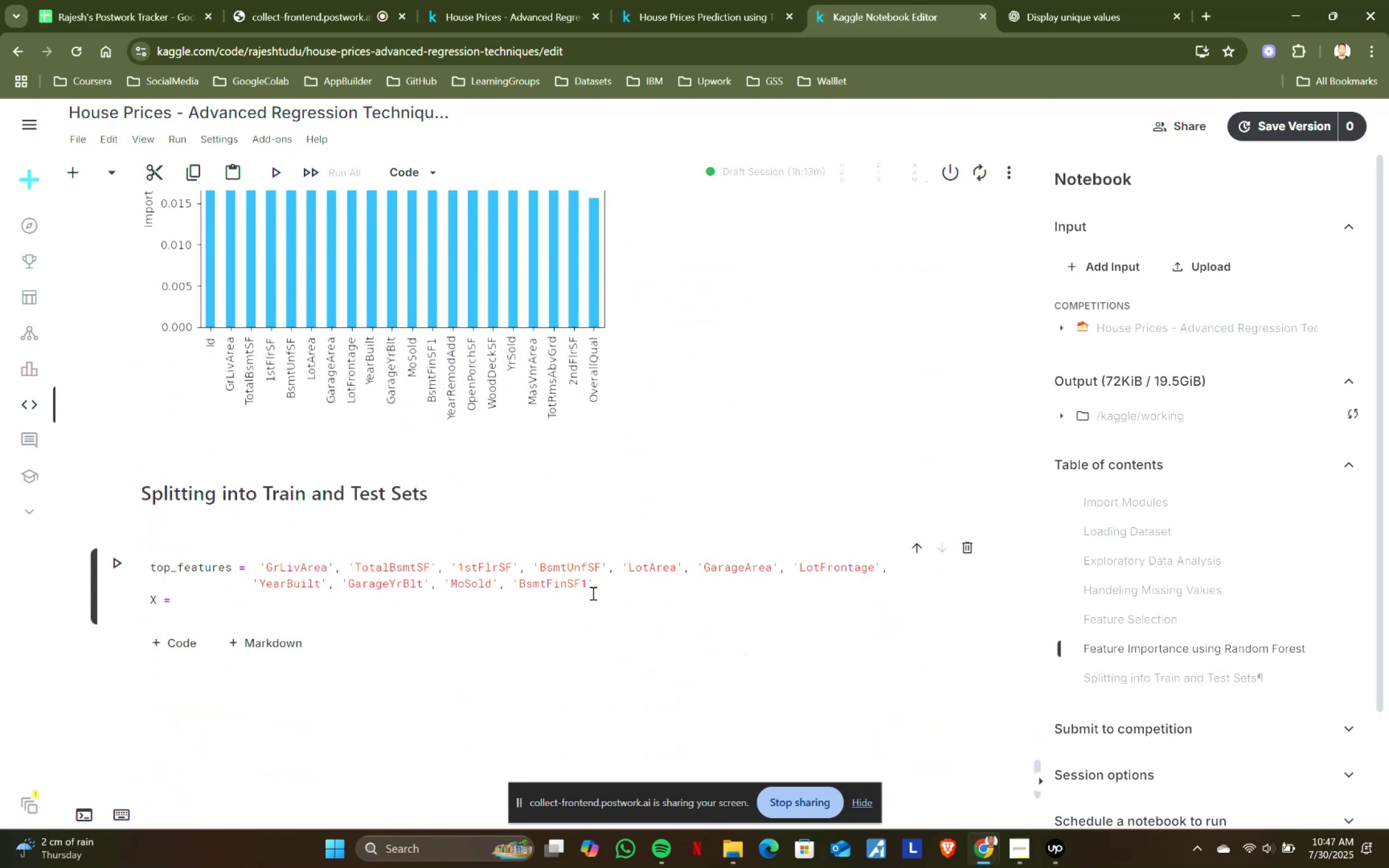 
key(ArrowRight)
 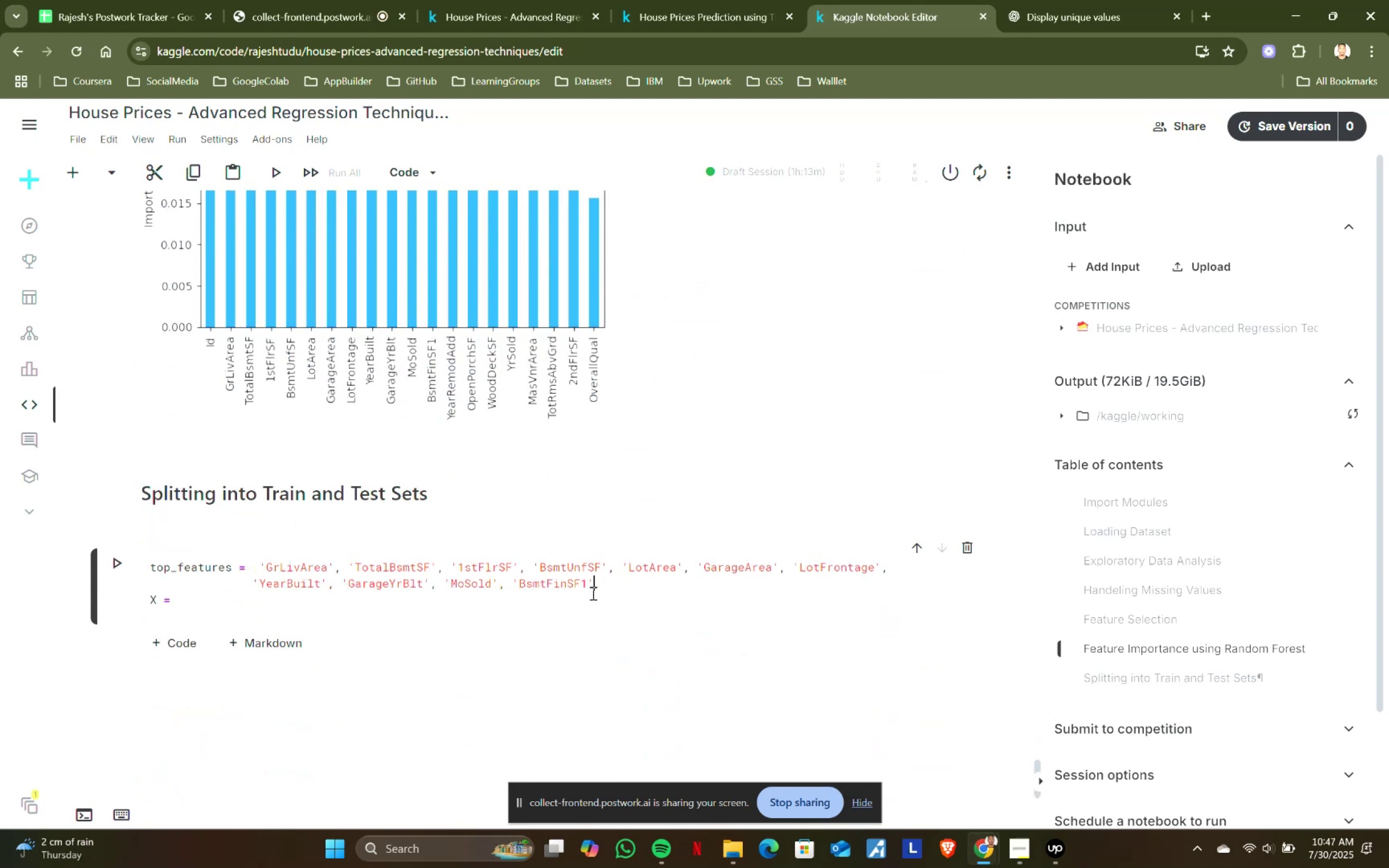 
key(Comma)
 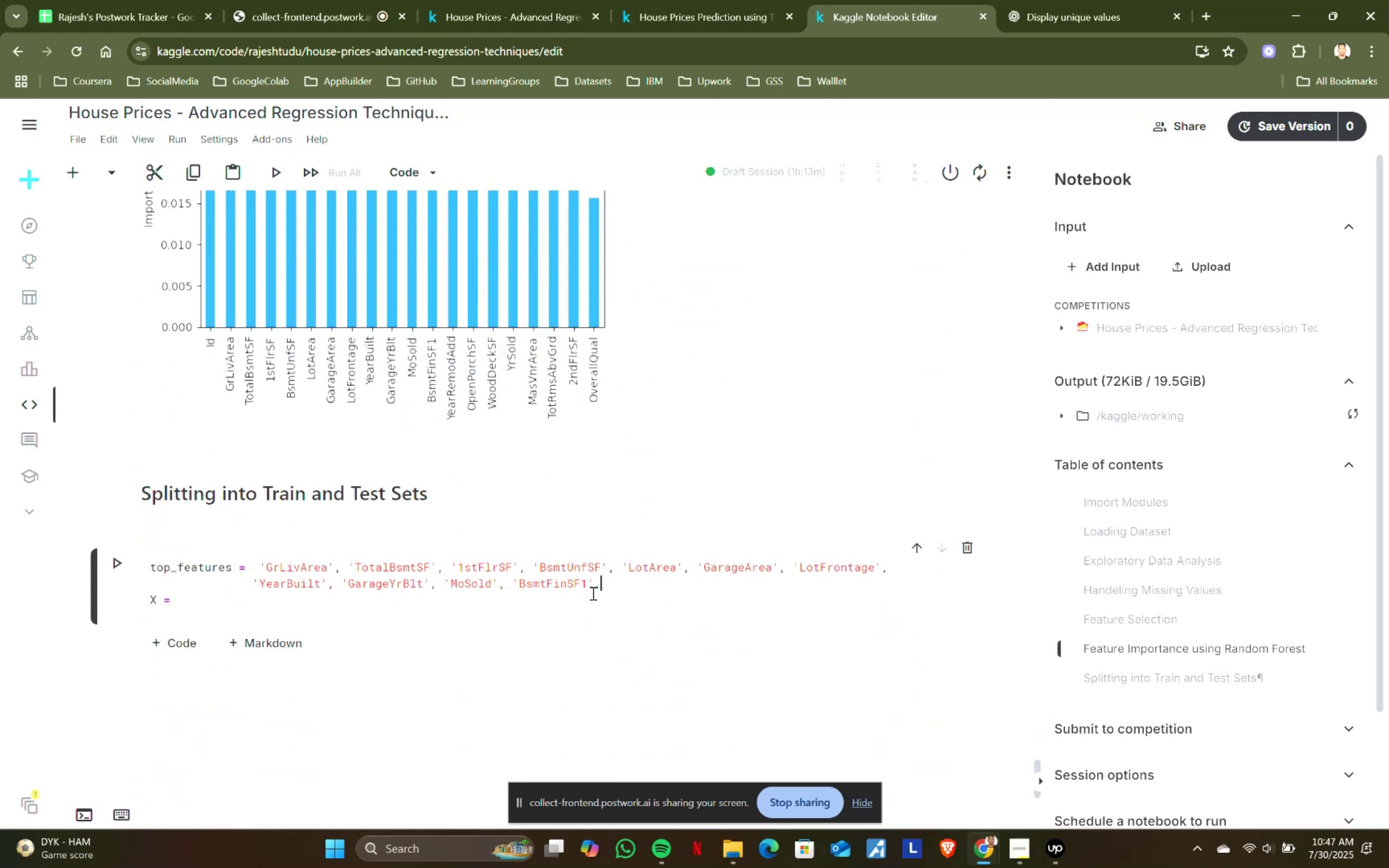 
key(Space)
 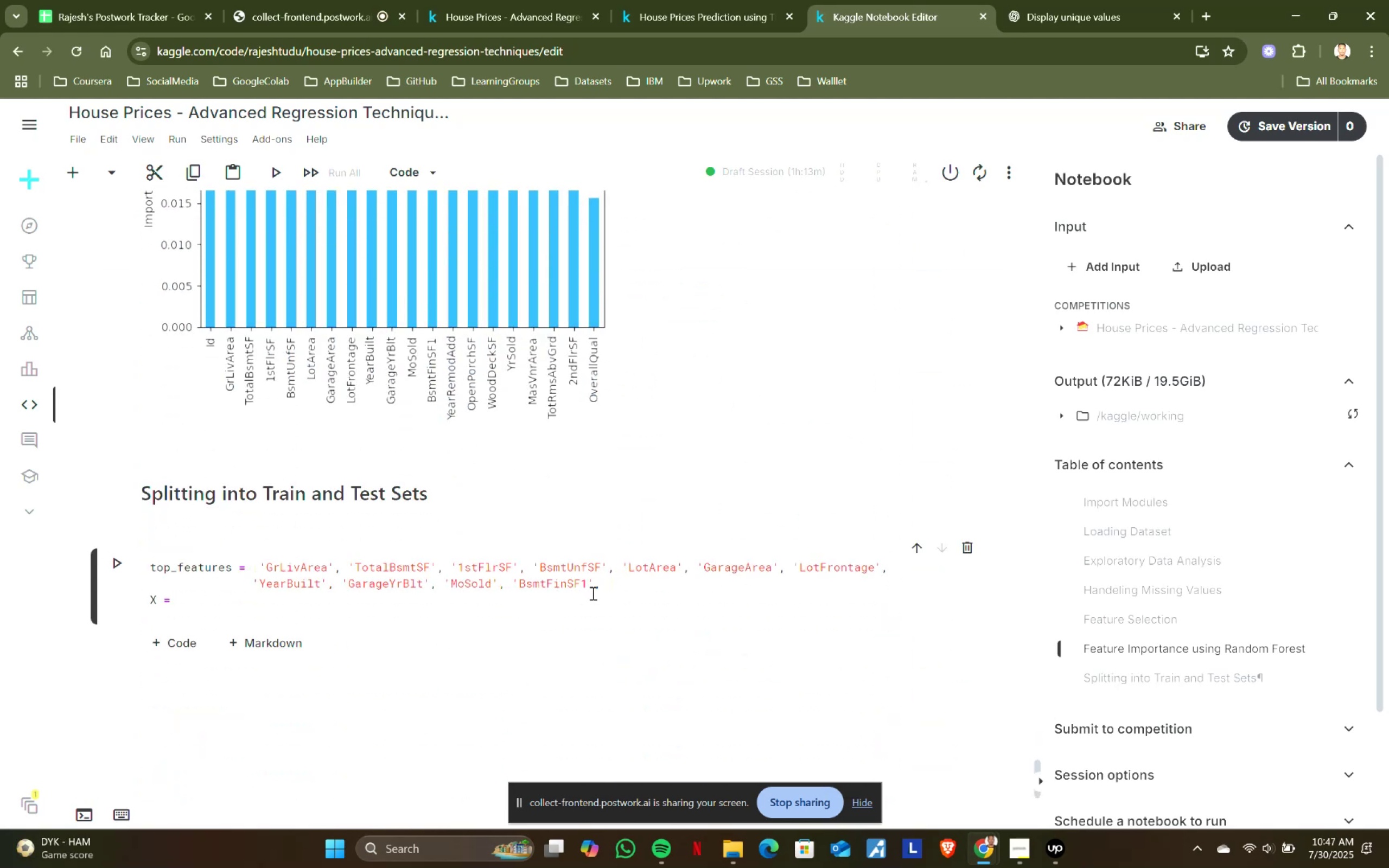 
key(Backspace)
 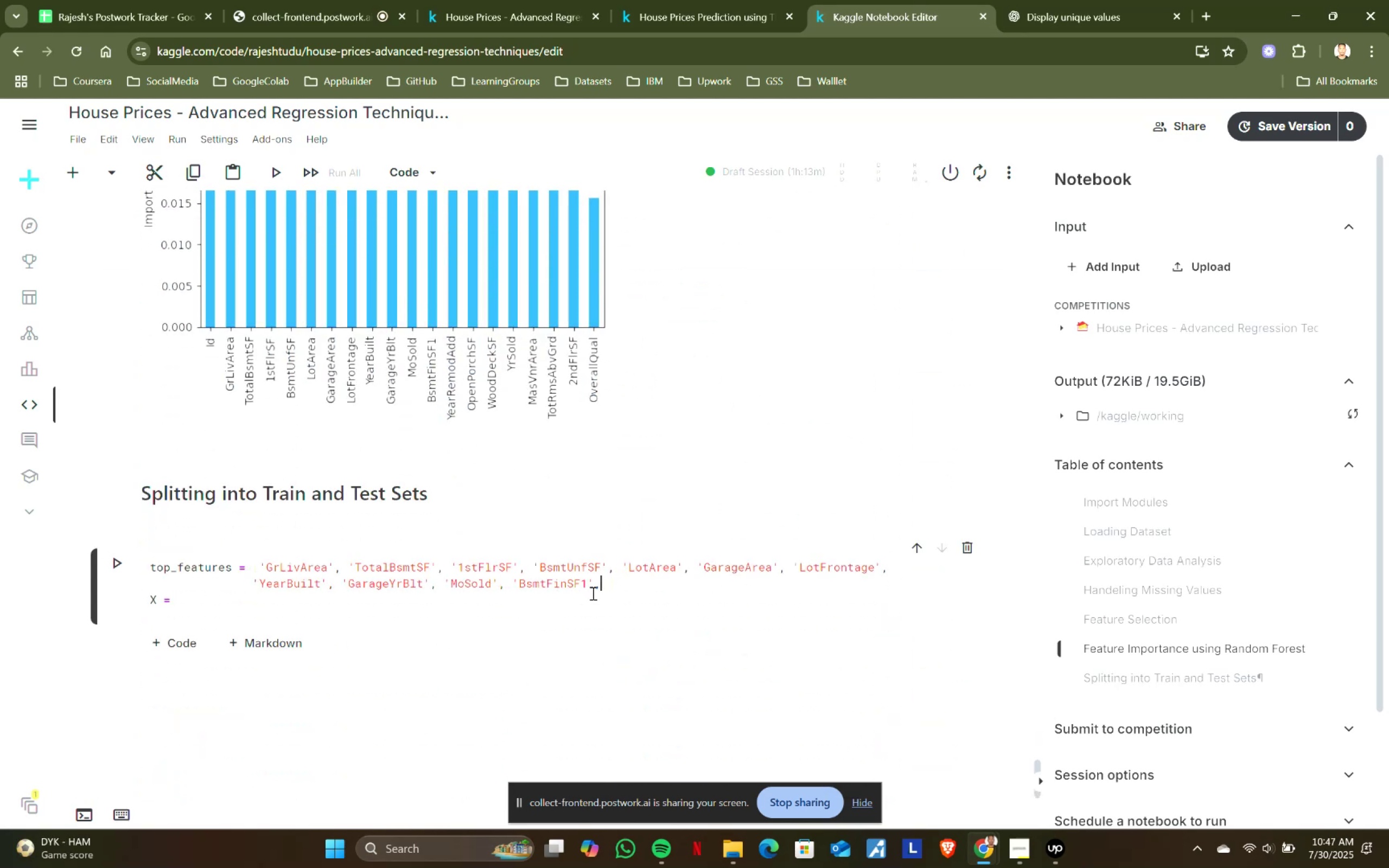 
key(Space)
 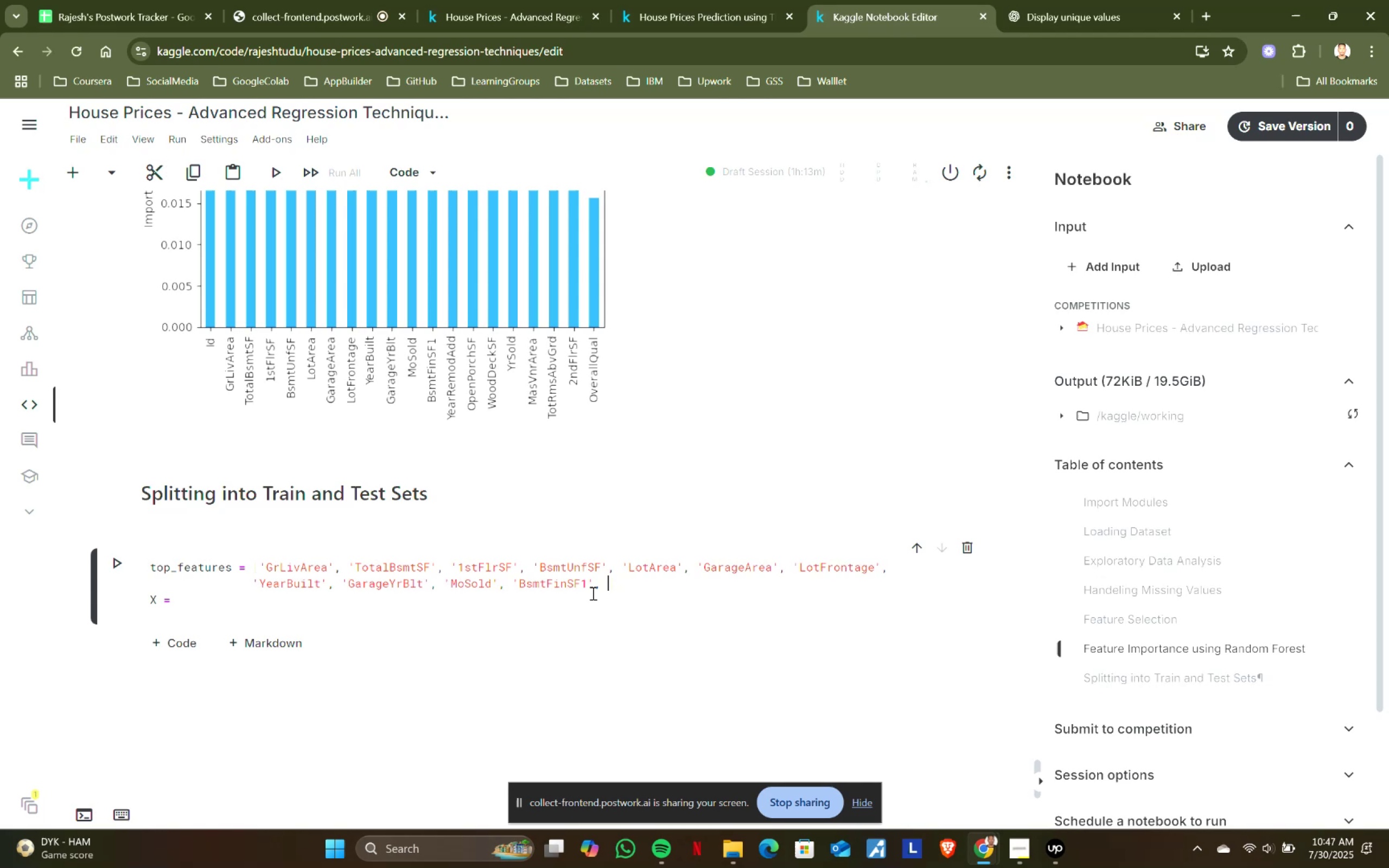 
key(Quote)
 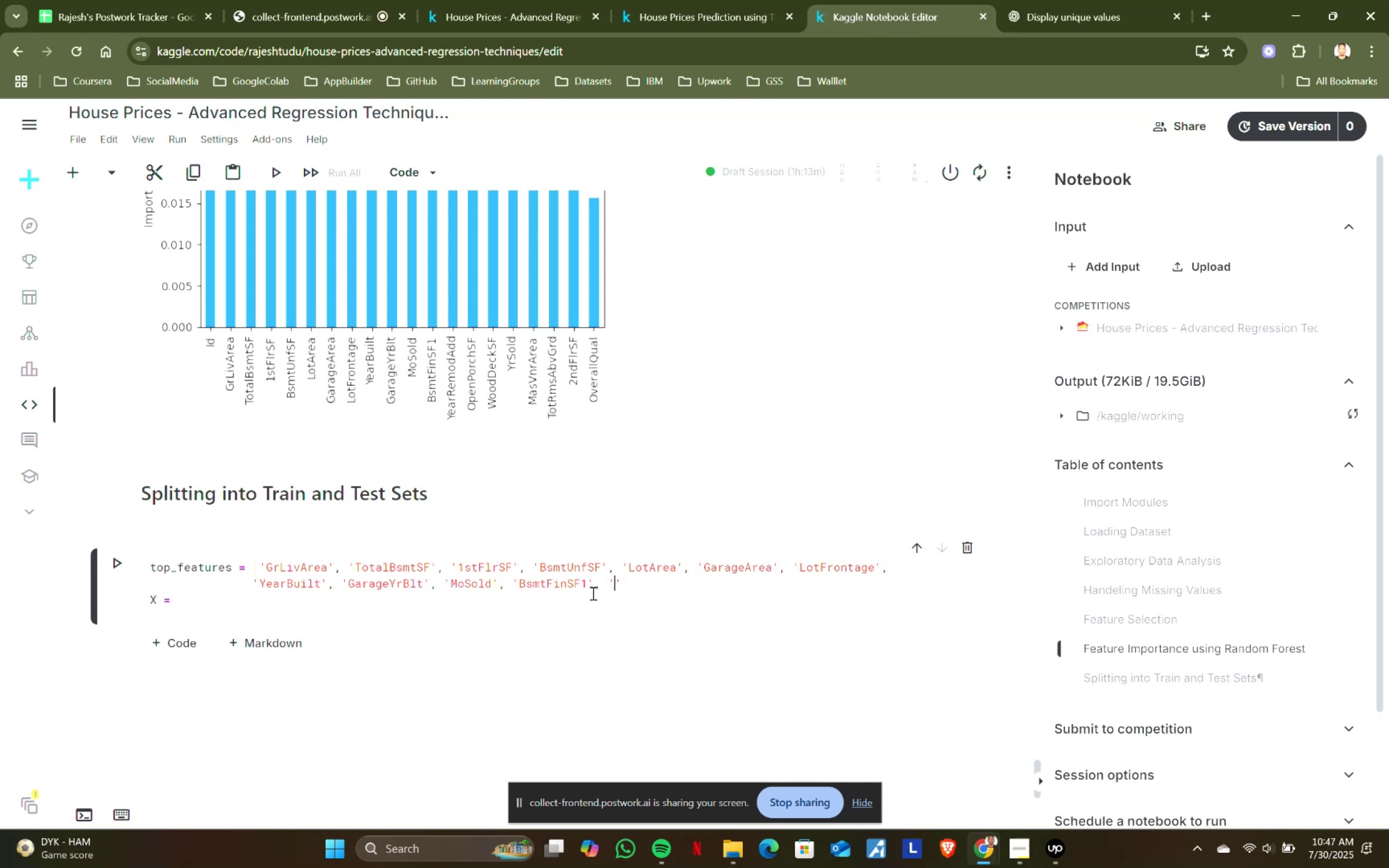 
scroll: coordinate [221, 524], scroll_direction: up, amount: 15.0
 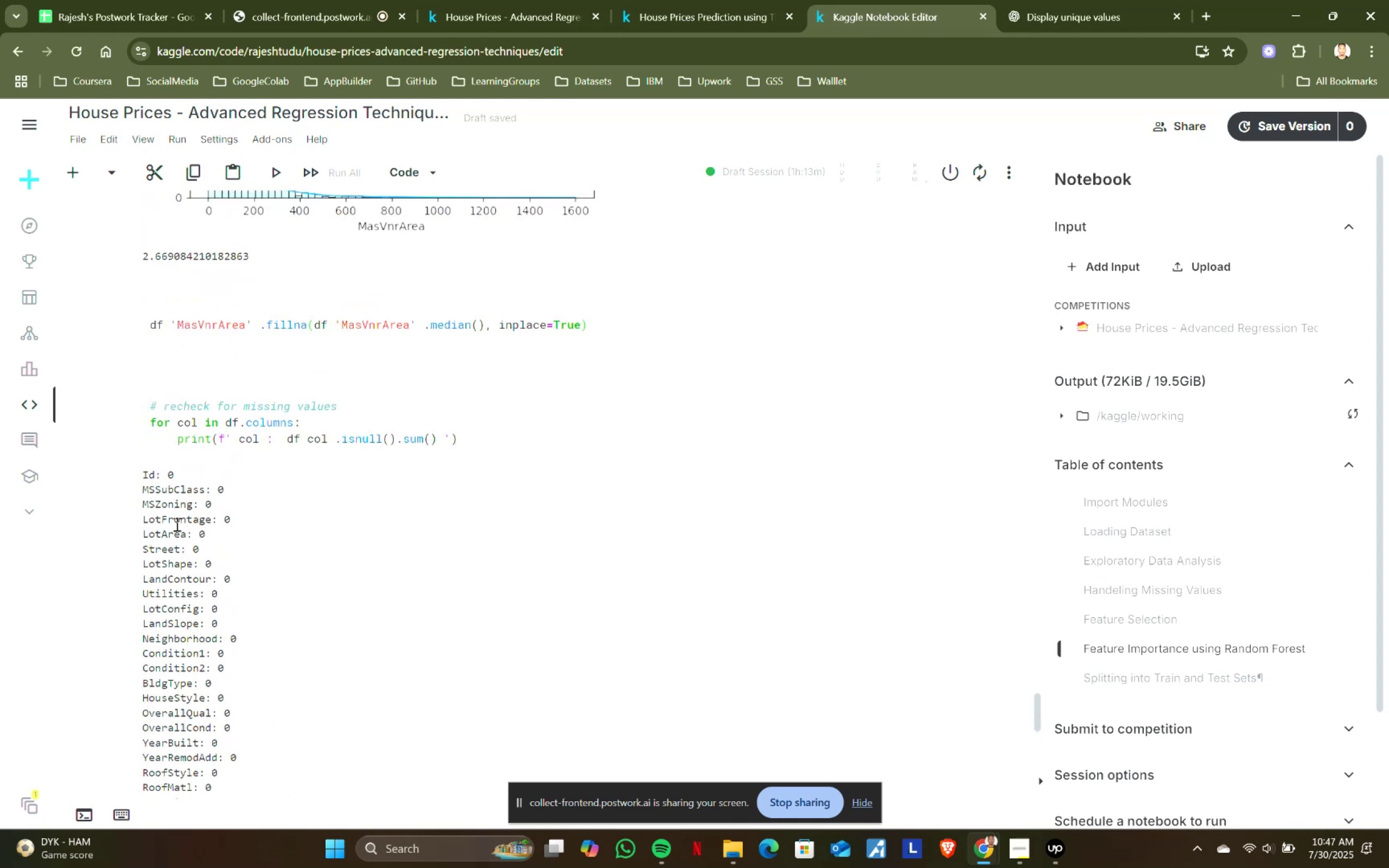 
scroll: coordinate [173, 529], scroll_direction: down, amount: 5.0
 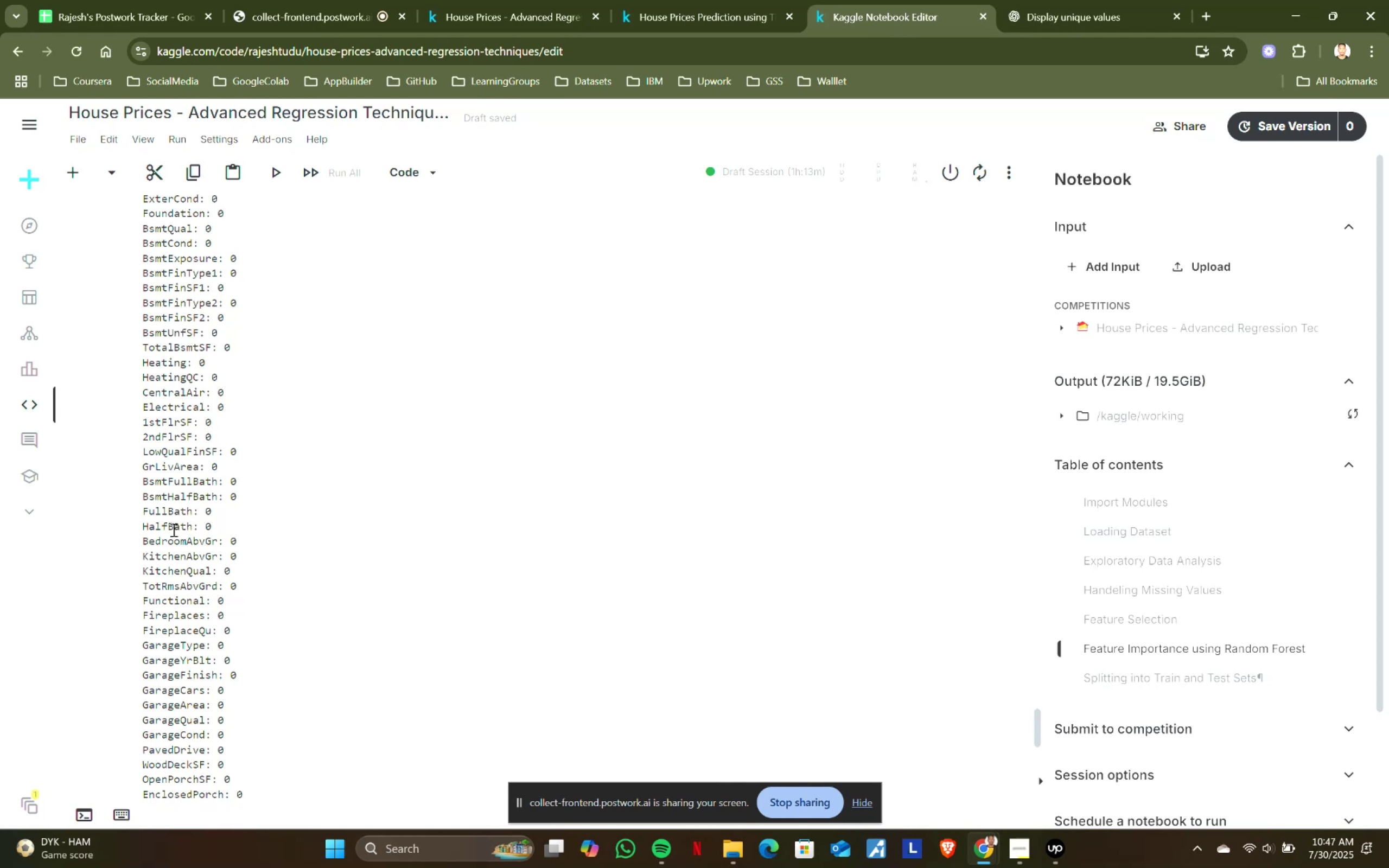 
scroll: coordinate [173, 529], scroll_direction: down, amount: 1.0
 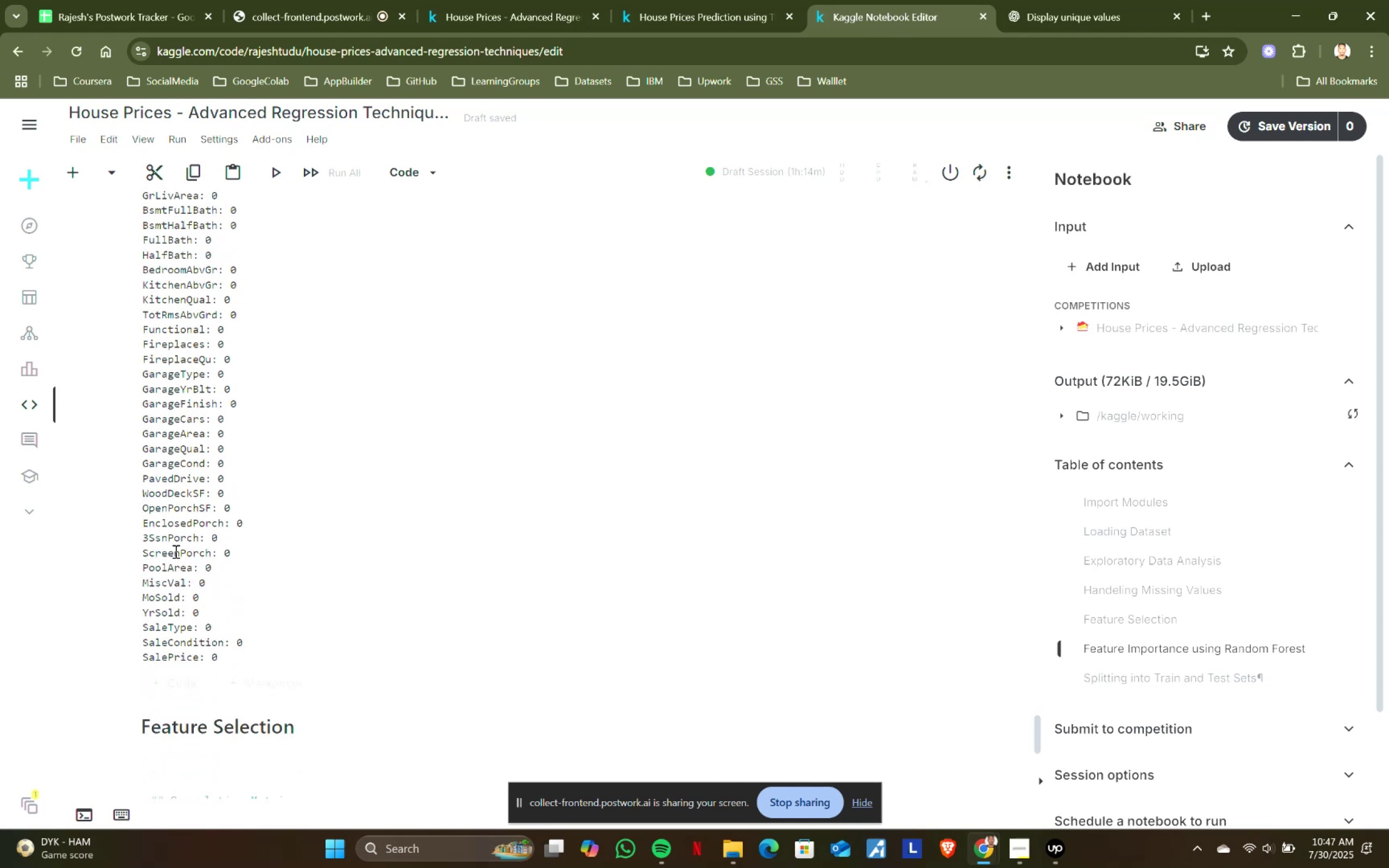 
scroll: coordinate [168, 650], scroll_direction: up, amount: 4.0
 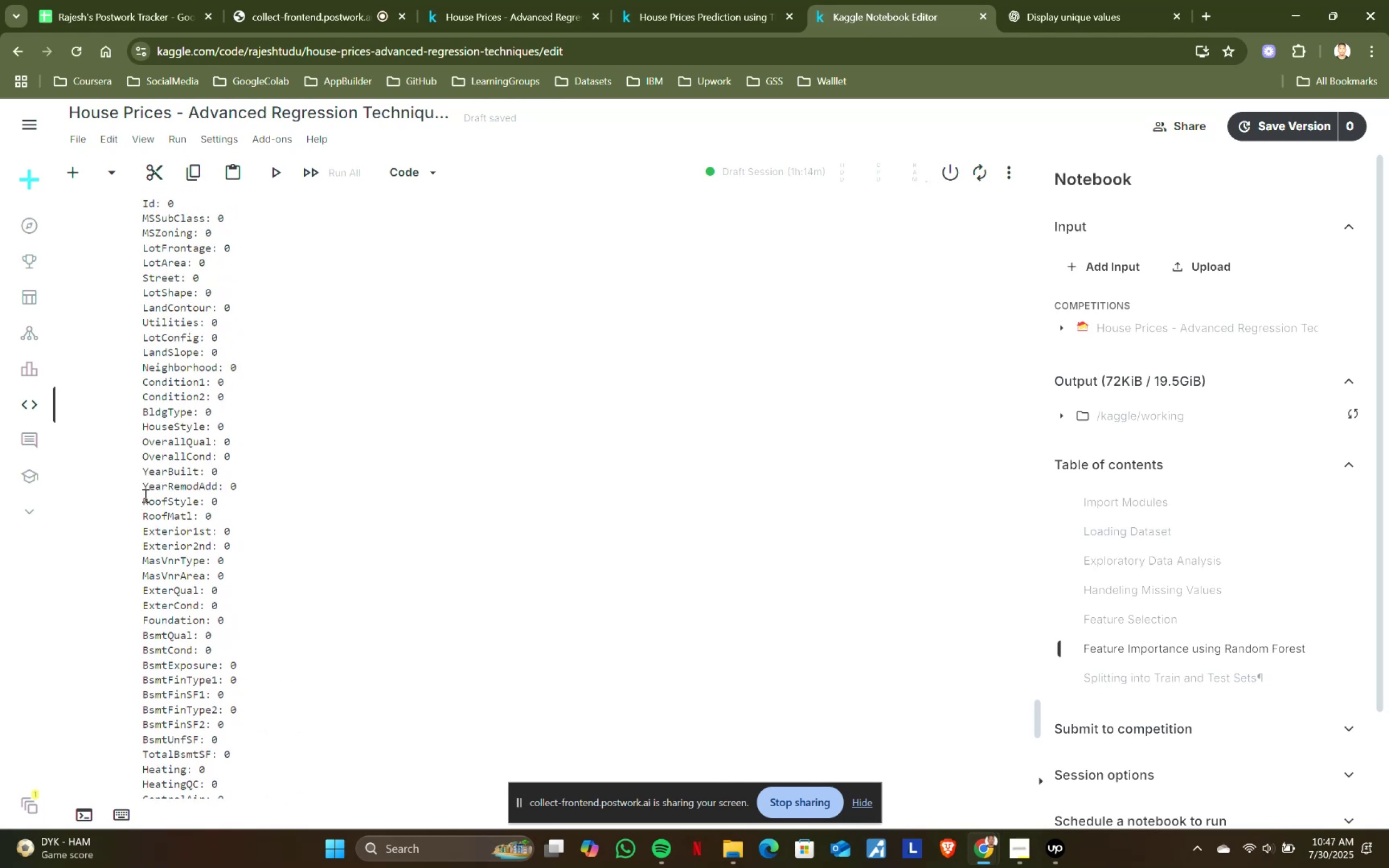 
left_click_drag(start_coordinate=[144, 483], to_coordinate=[216, 489])
 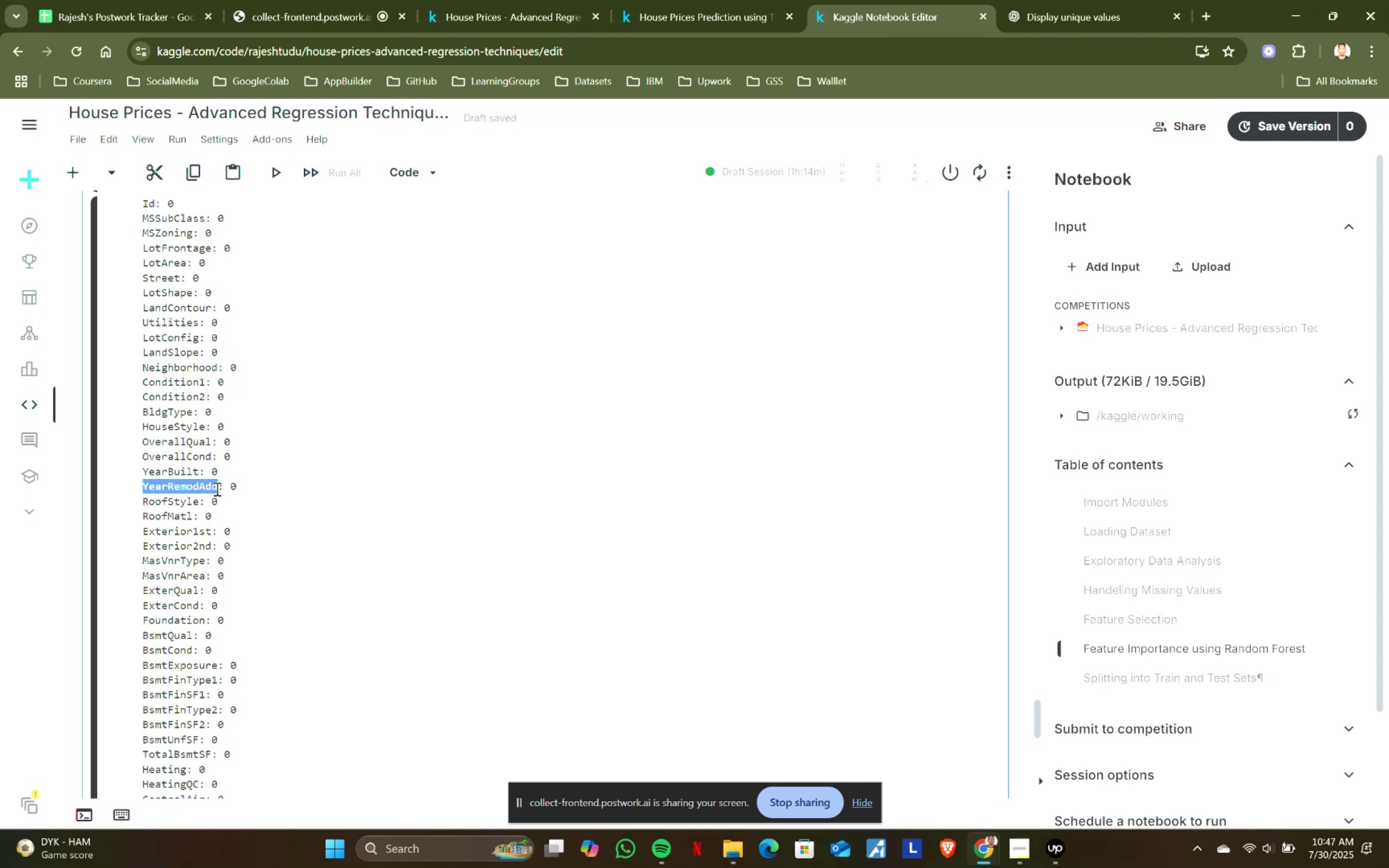 
key(Control+ControlLeft)
 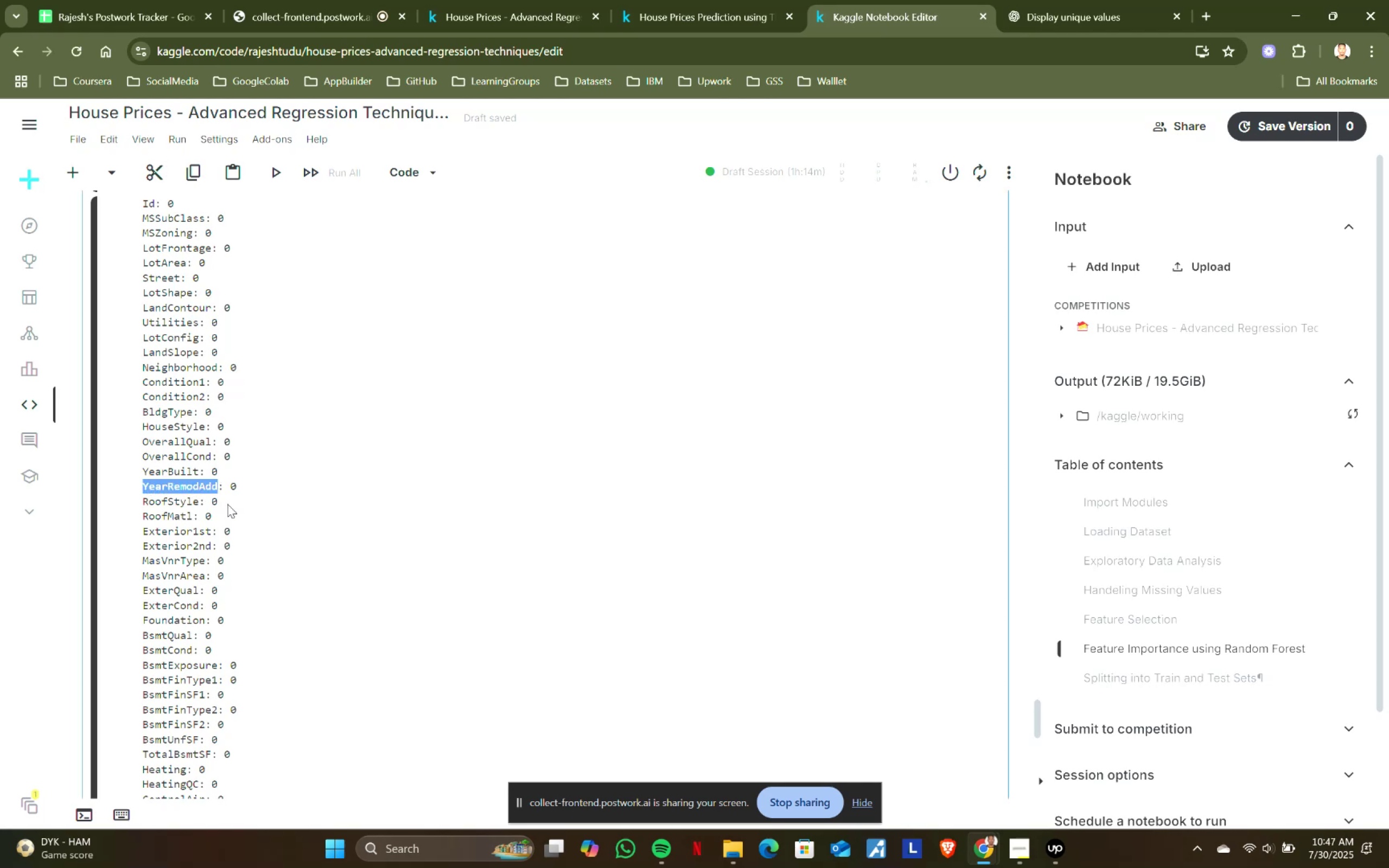 
key(Control+C)
 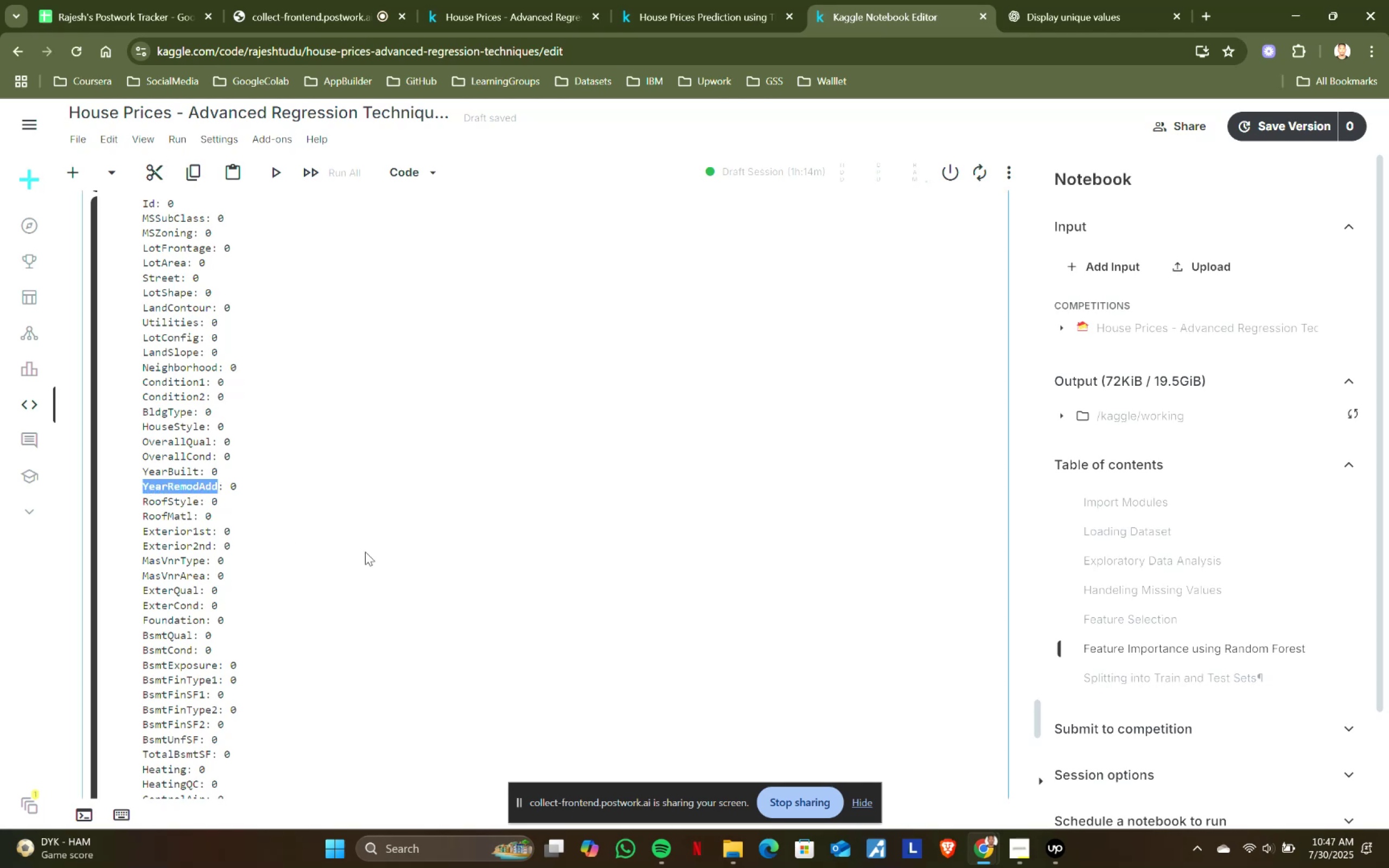 
key(Control+ControlLeft)
 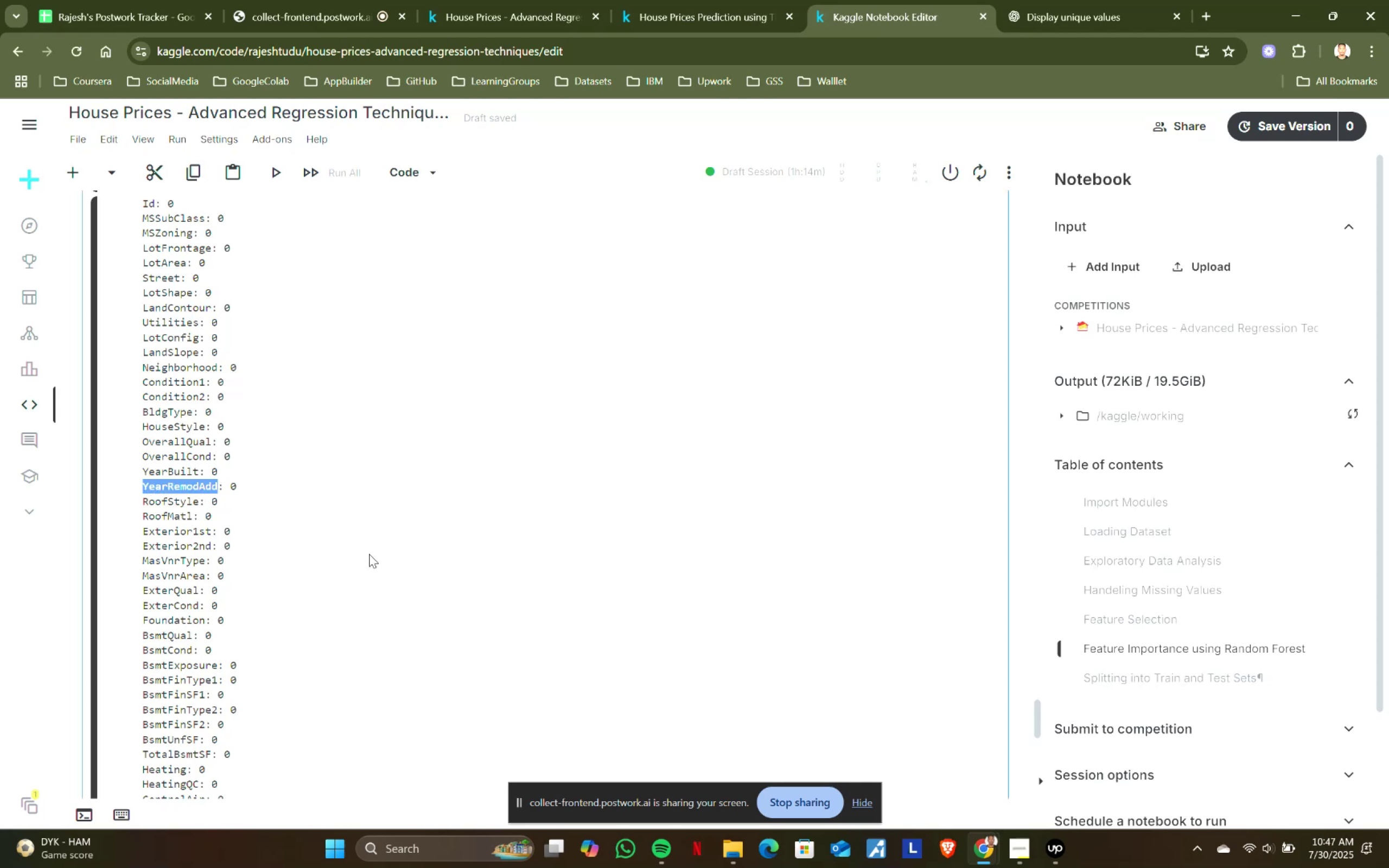 
key(Control+C)
 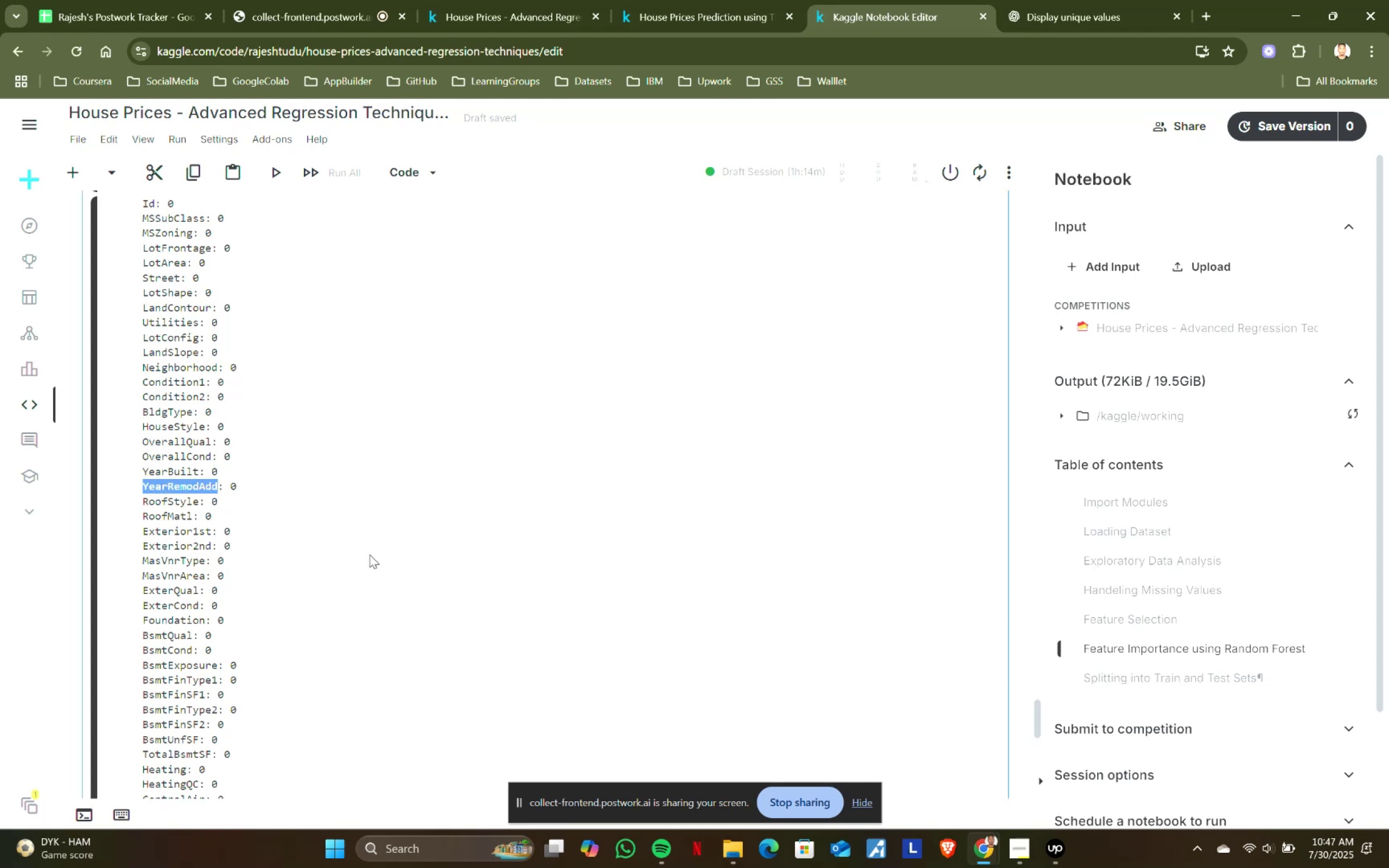 
scroll: coordinate [599, 635], scroll_direction: down, amount: 18.0
 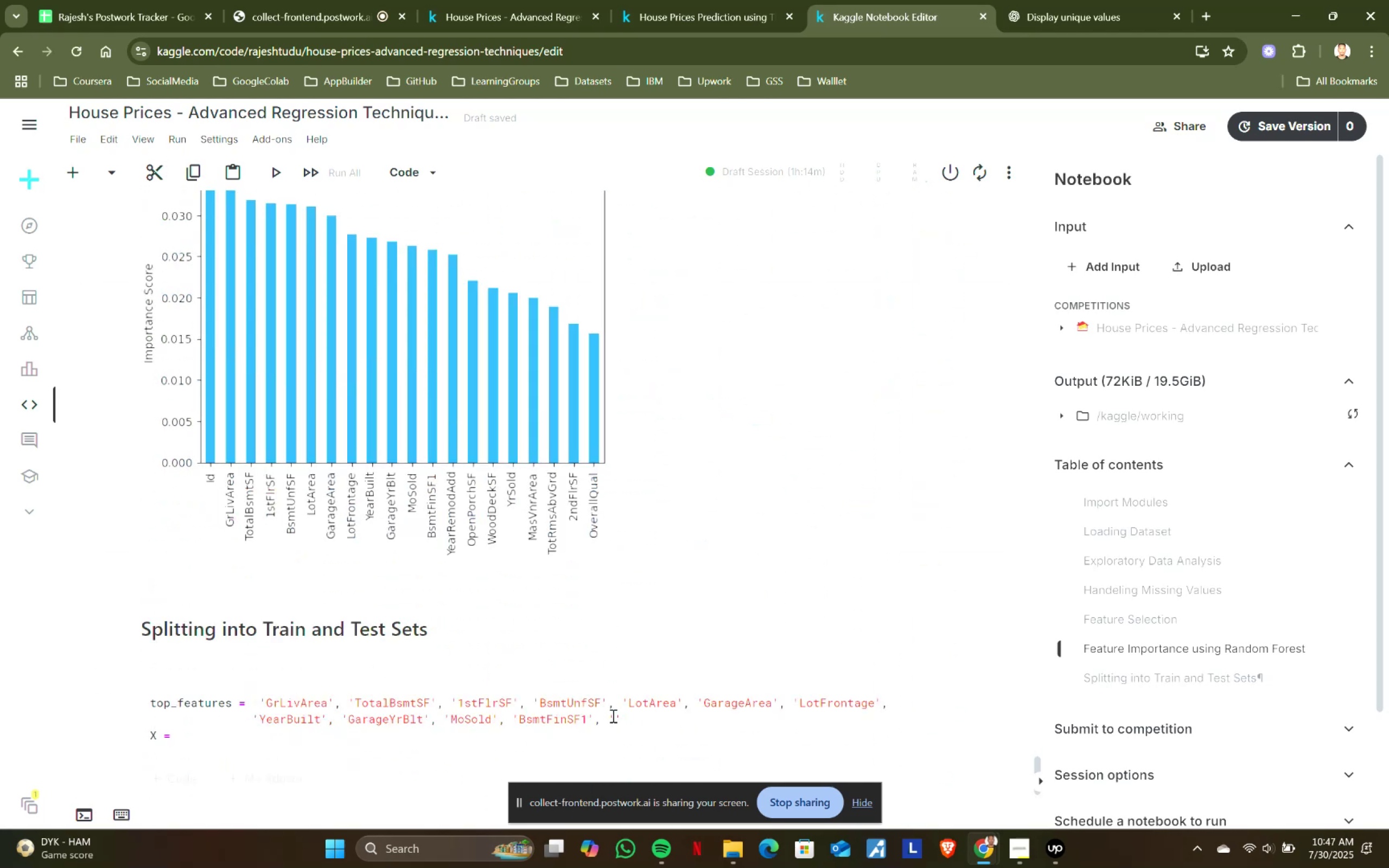 
left_click([614, 716])
 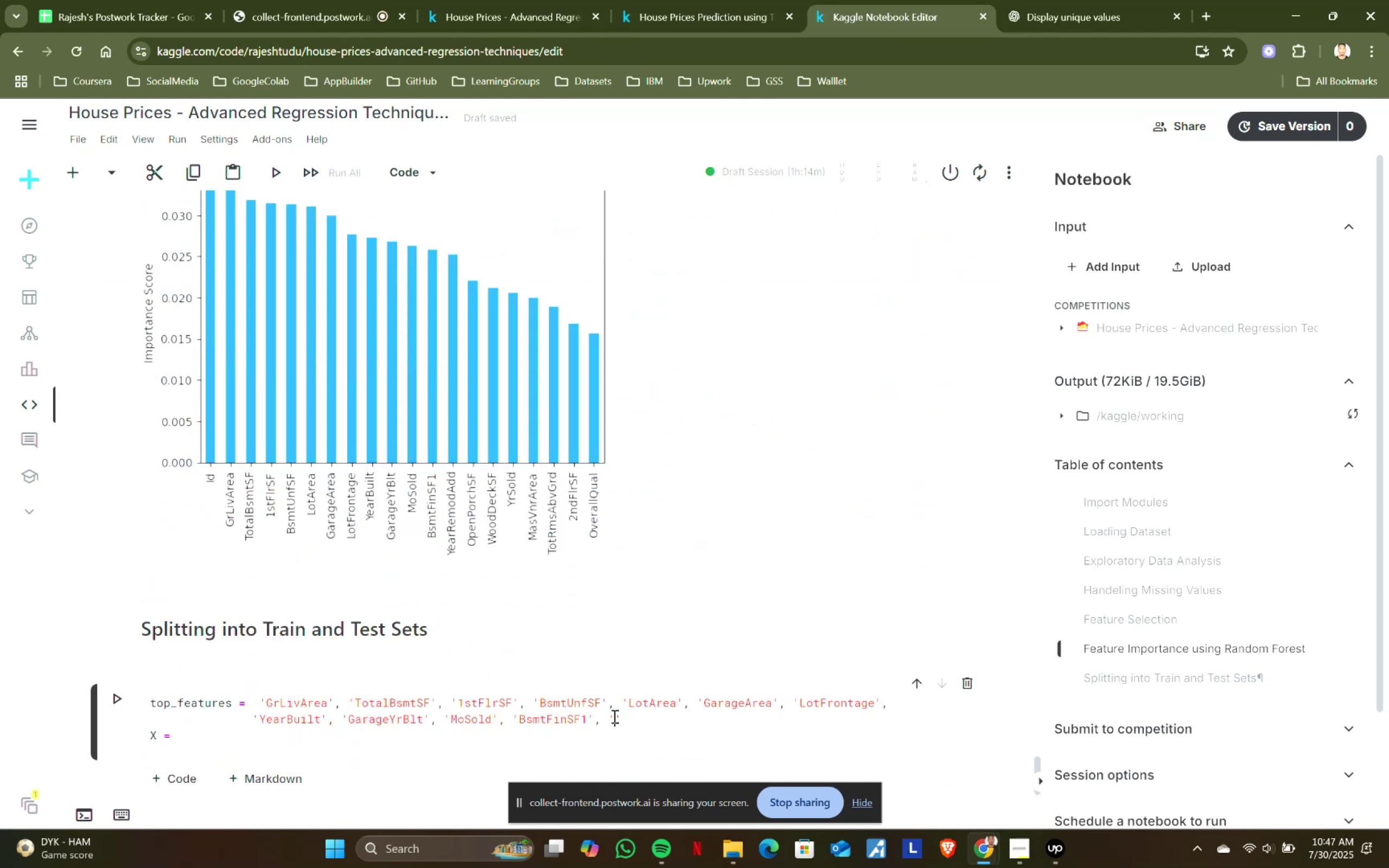 
key(Control+ControlLeft)
 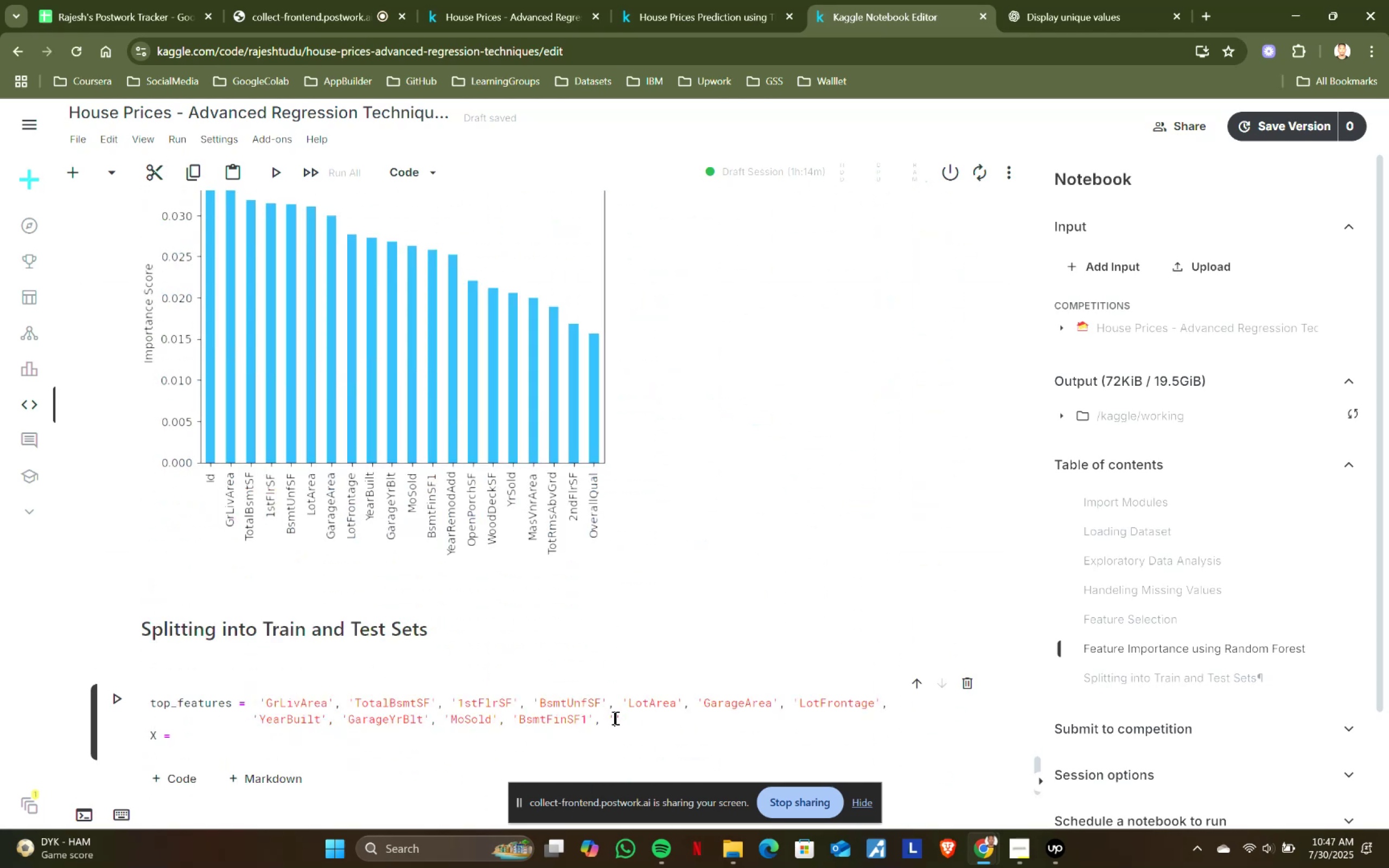 
key(Control+V)
 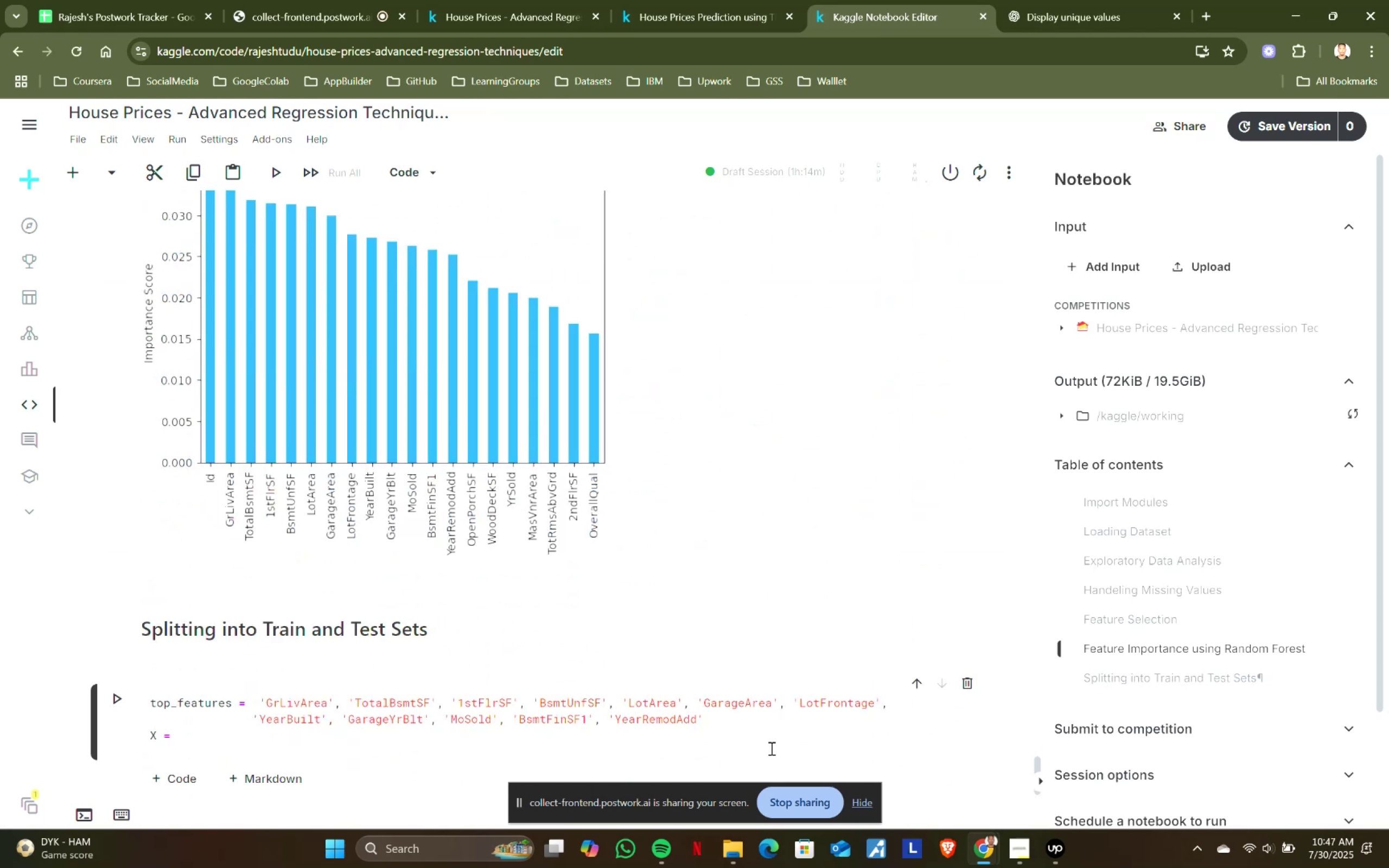 
key(ArrowRight)
 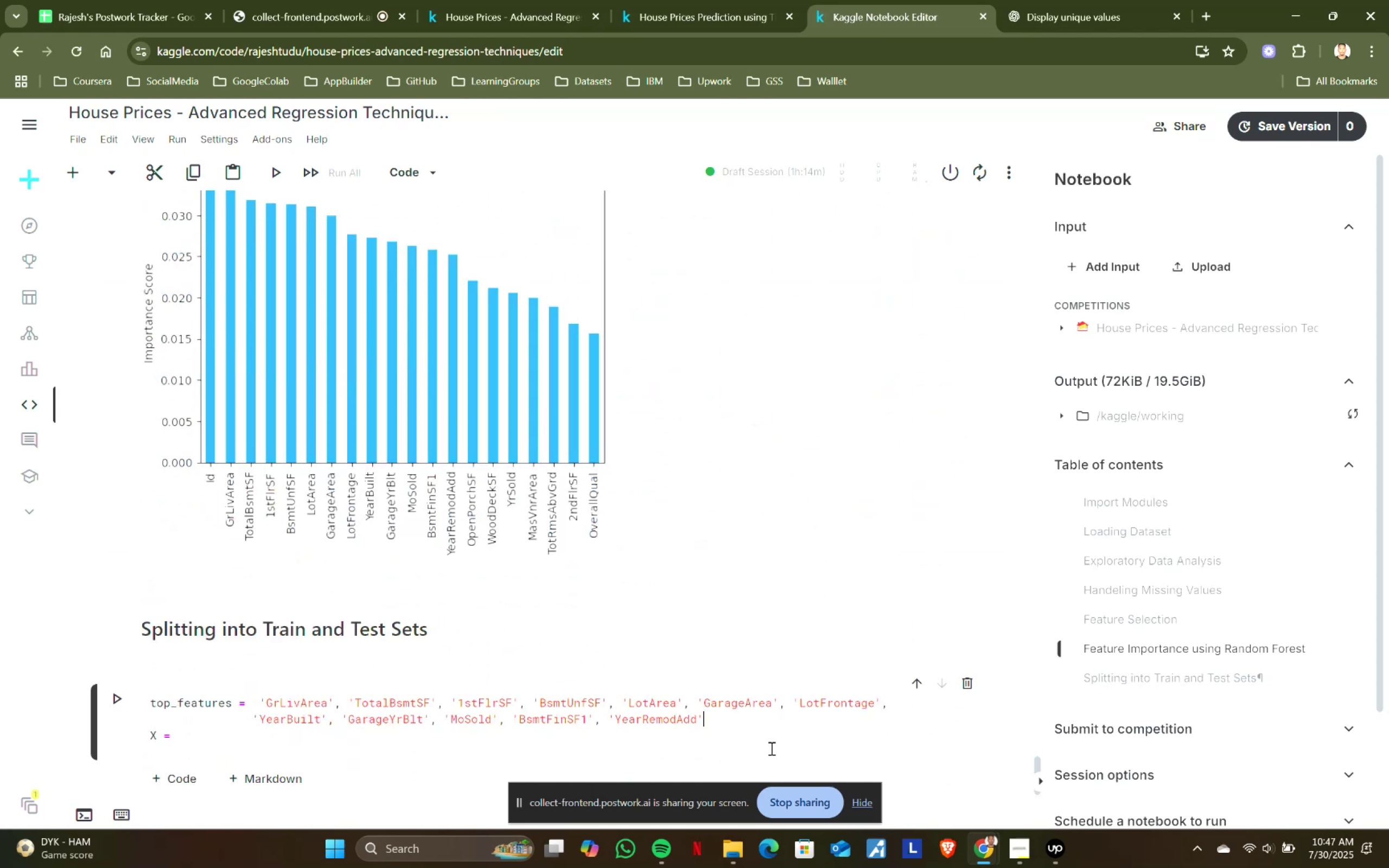 
key(Comma)
 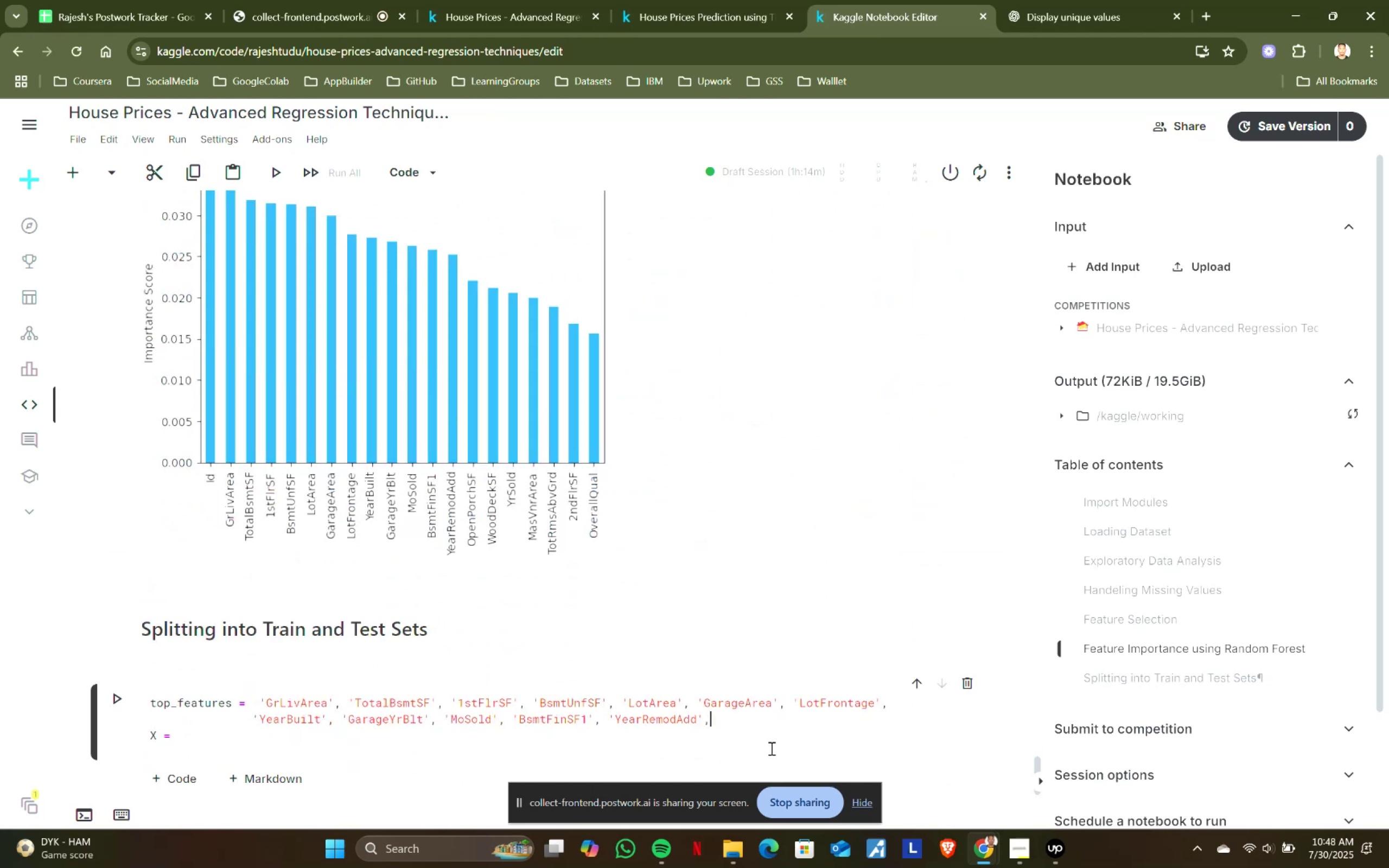 
key(Space)
 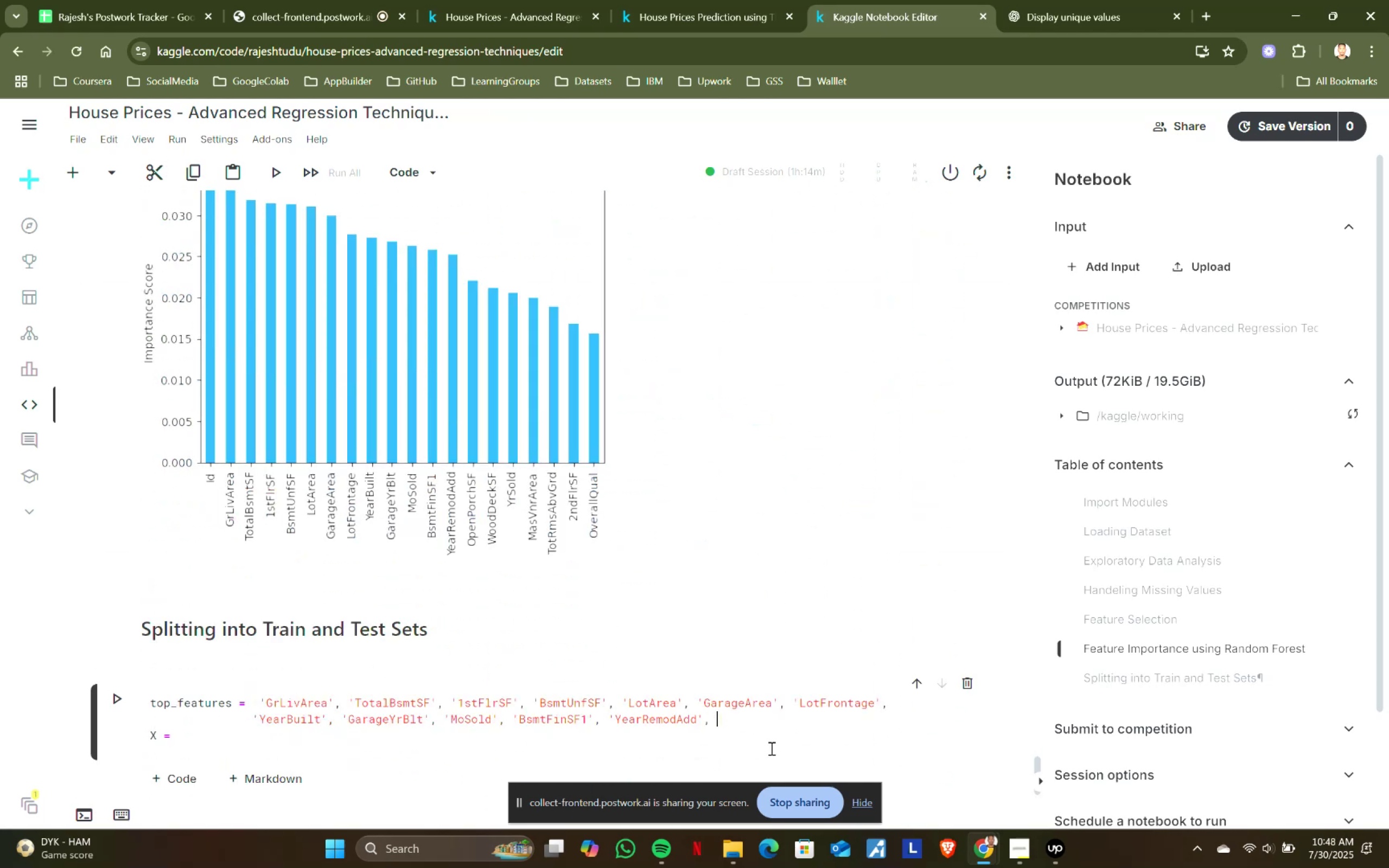 
key(Quote)
 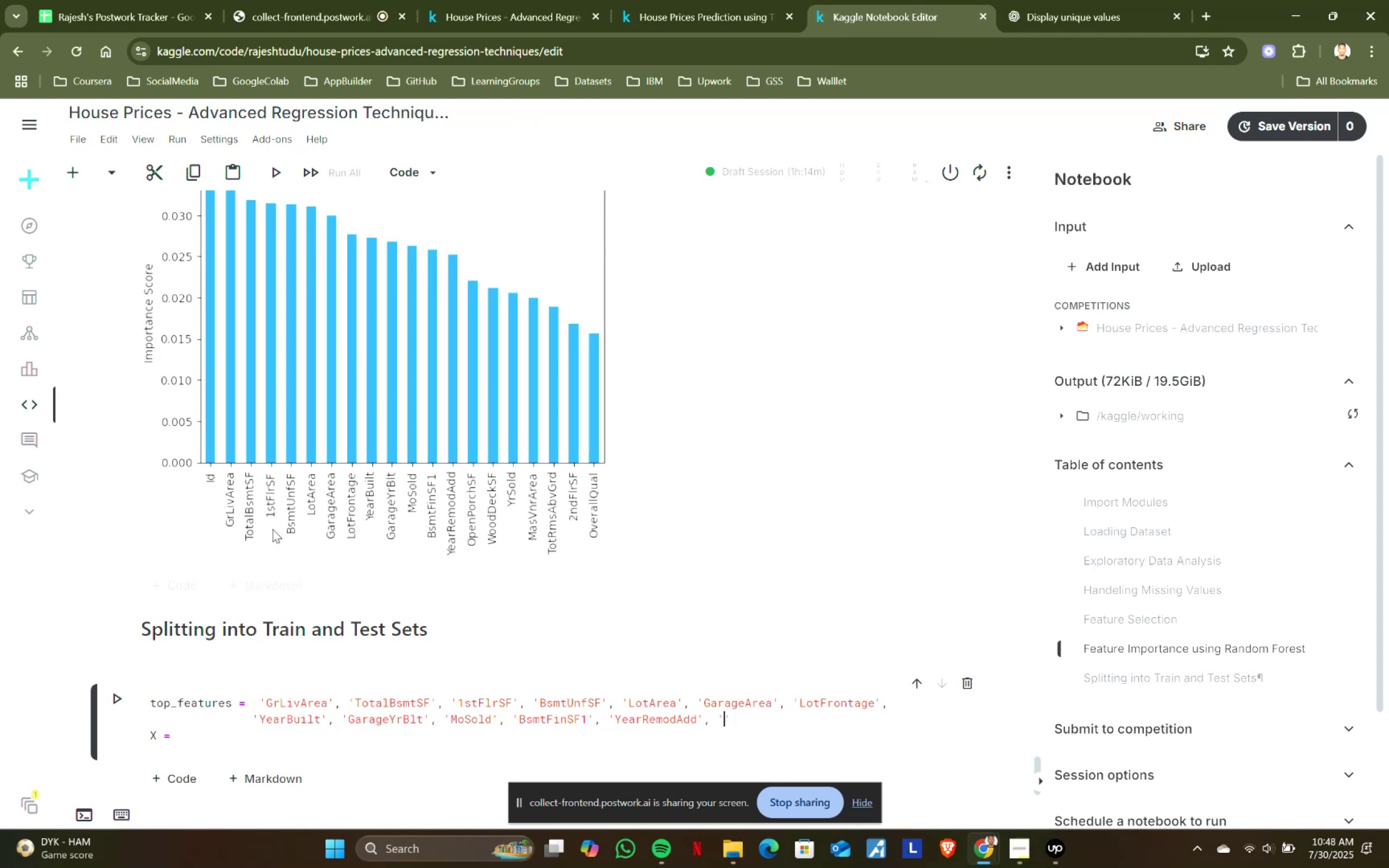 
scroll: coordinate [277, 522], scroll_direction: up, amount: 14.0
 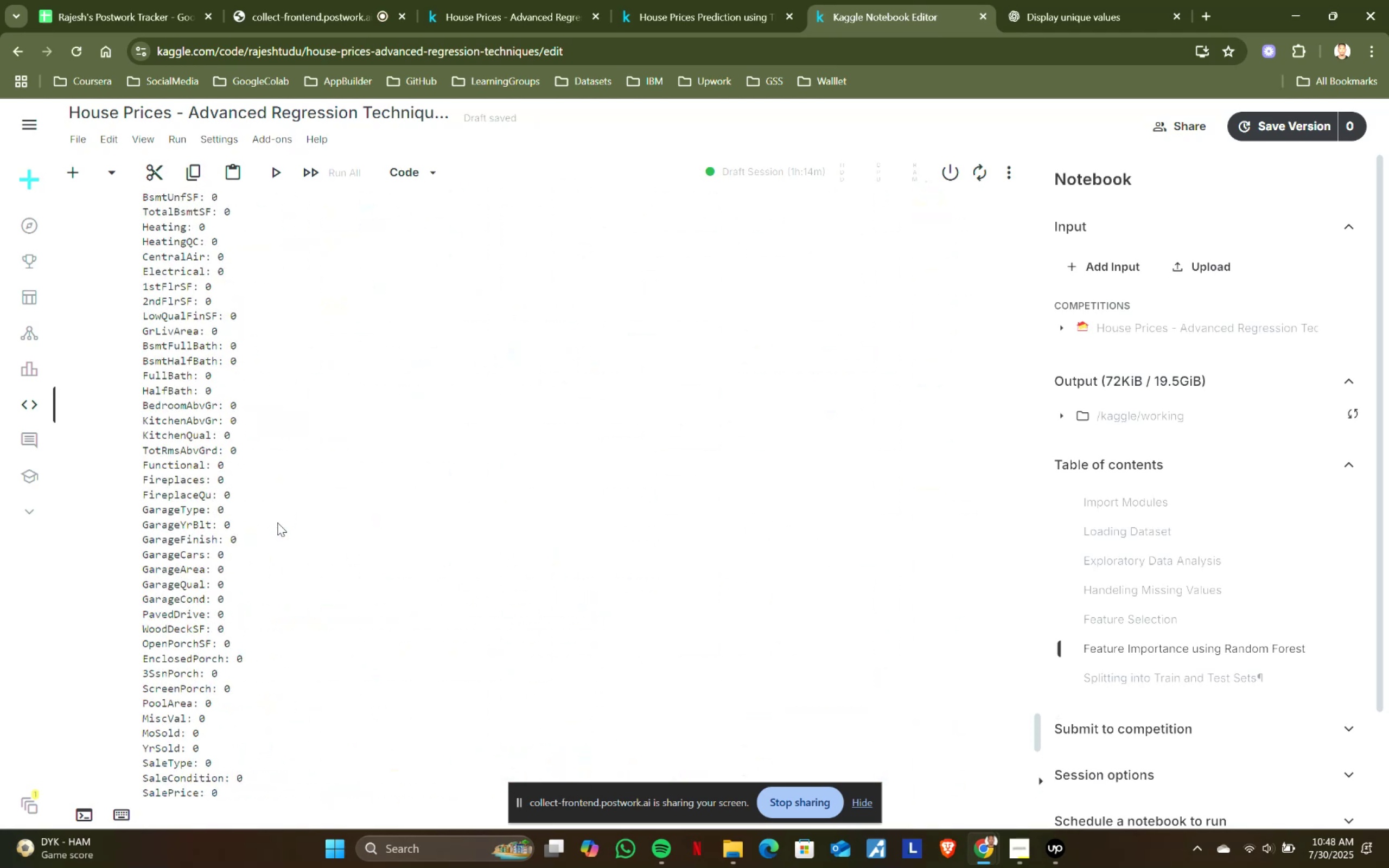 
scroll: coordinate [277, 522], scroll_direction: down, amount: 1.0
 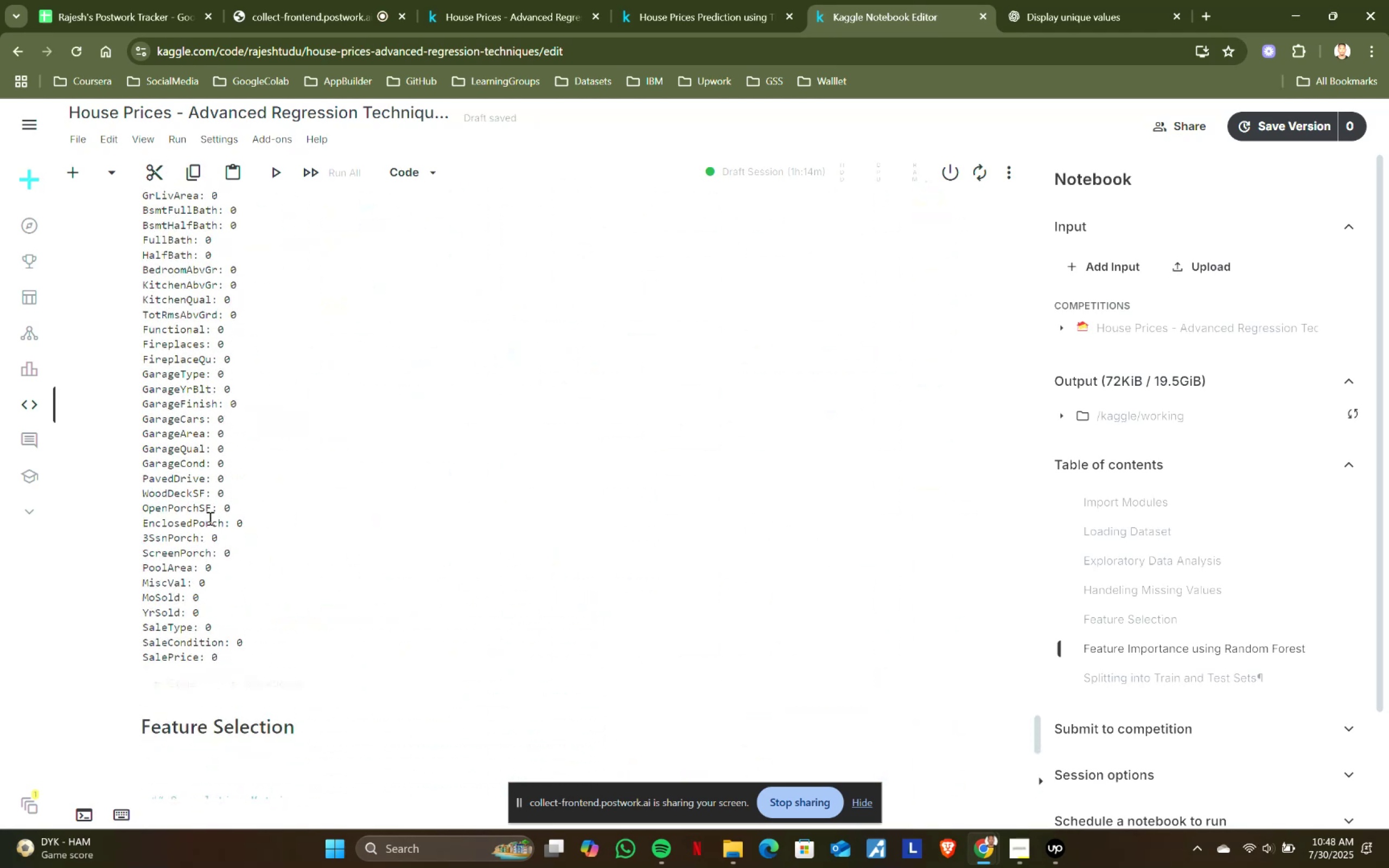 
left_click_drag(start_coordinate=[141, 506], to_coordinate=[213, 509])
 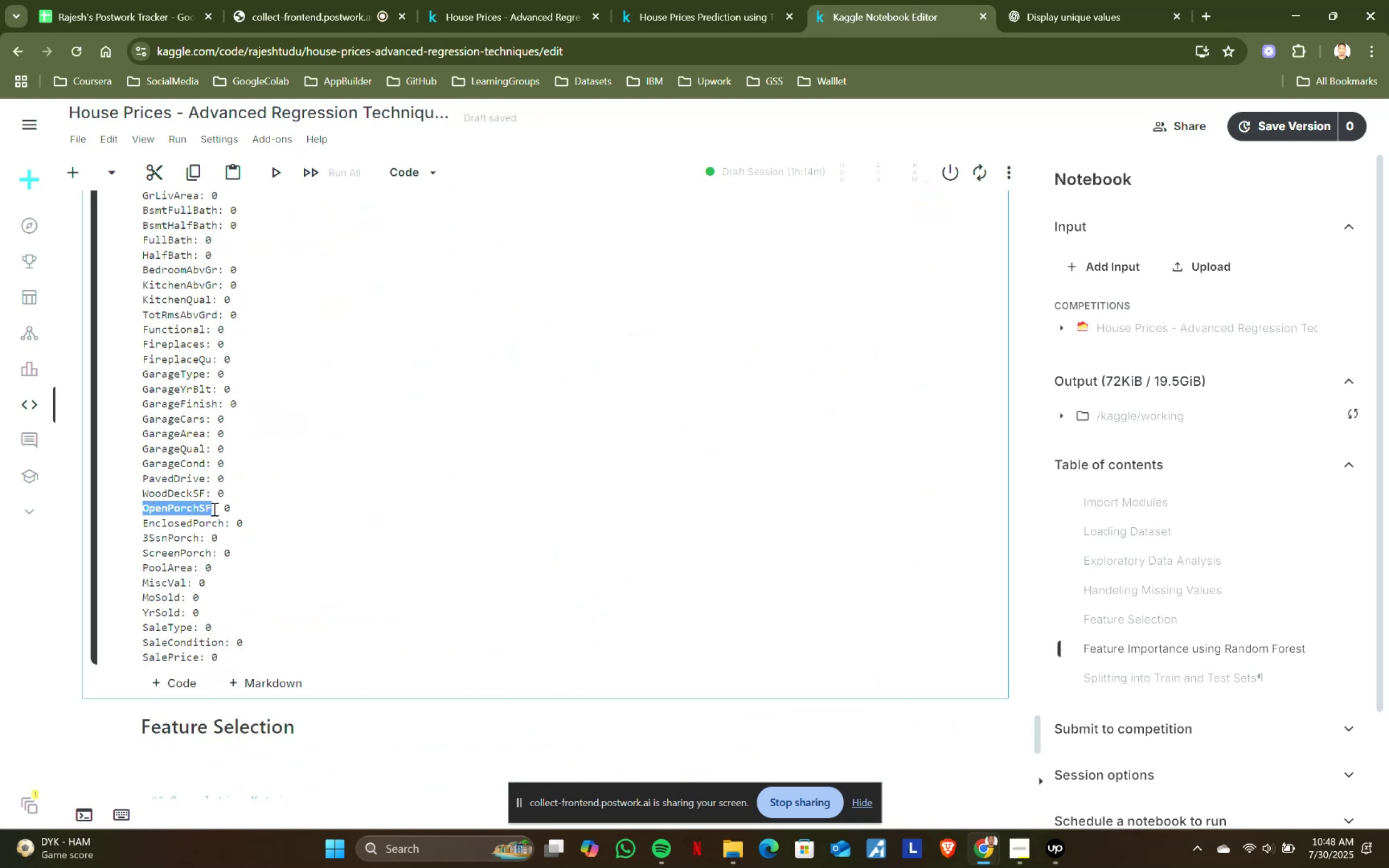 
key(Control+ControlLeft)
 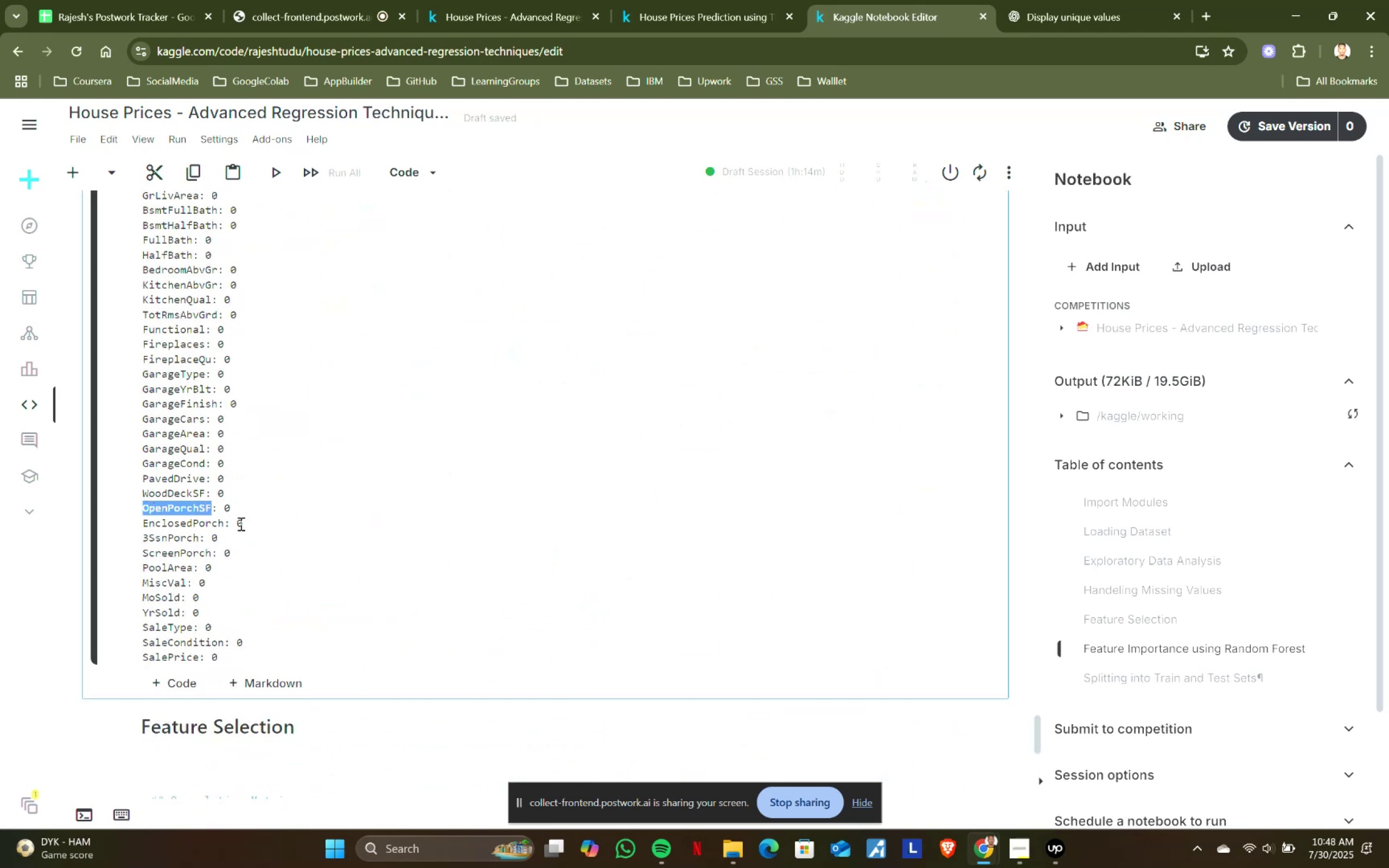 
key(Control+C)
 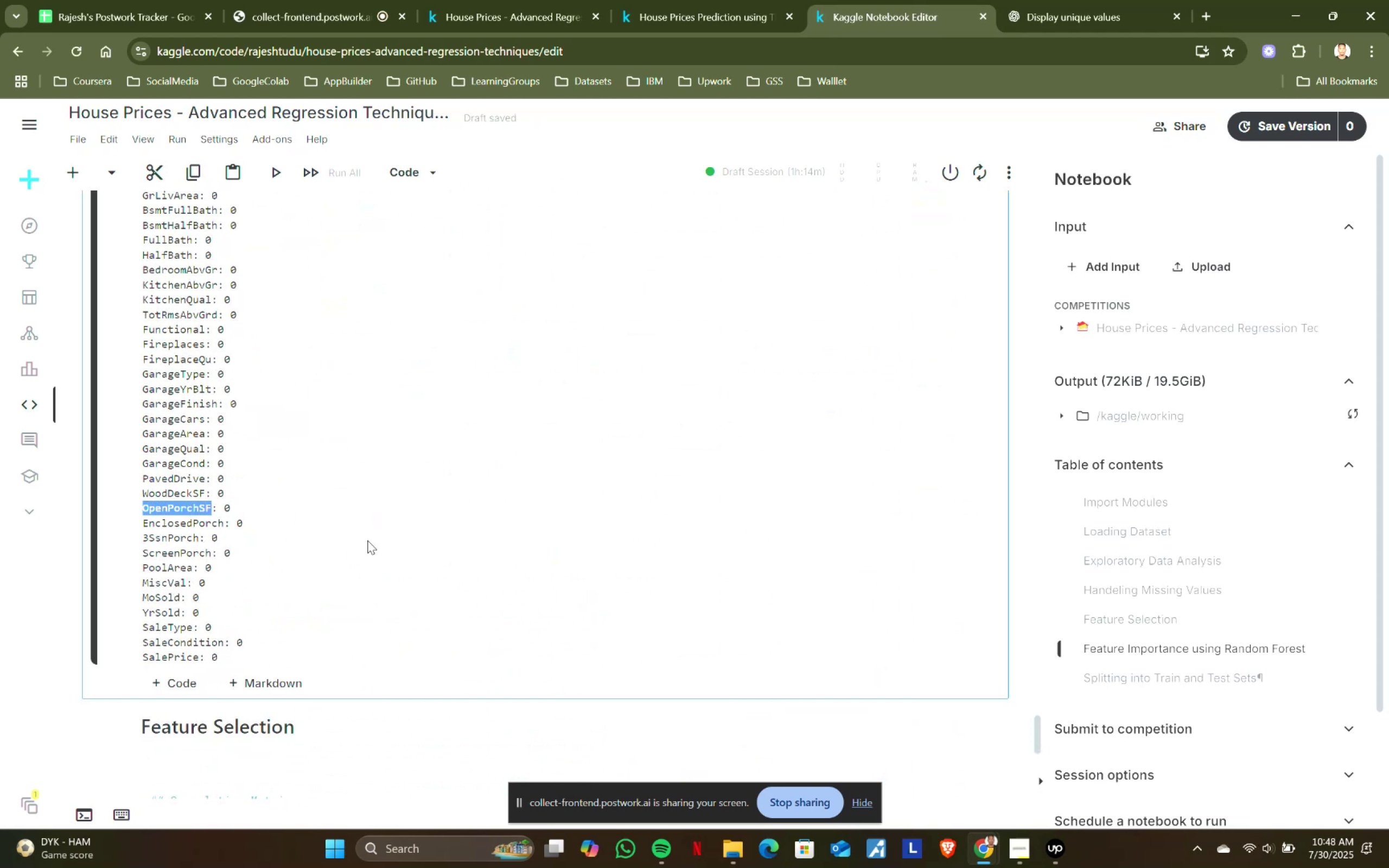 
key(Control+ControlLeft)
 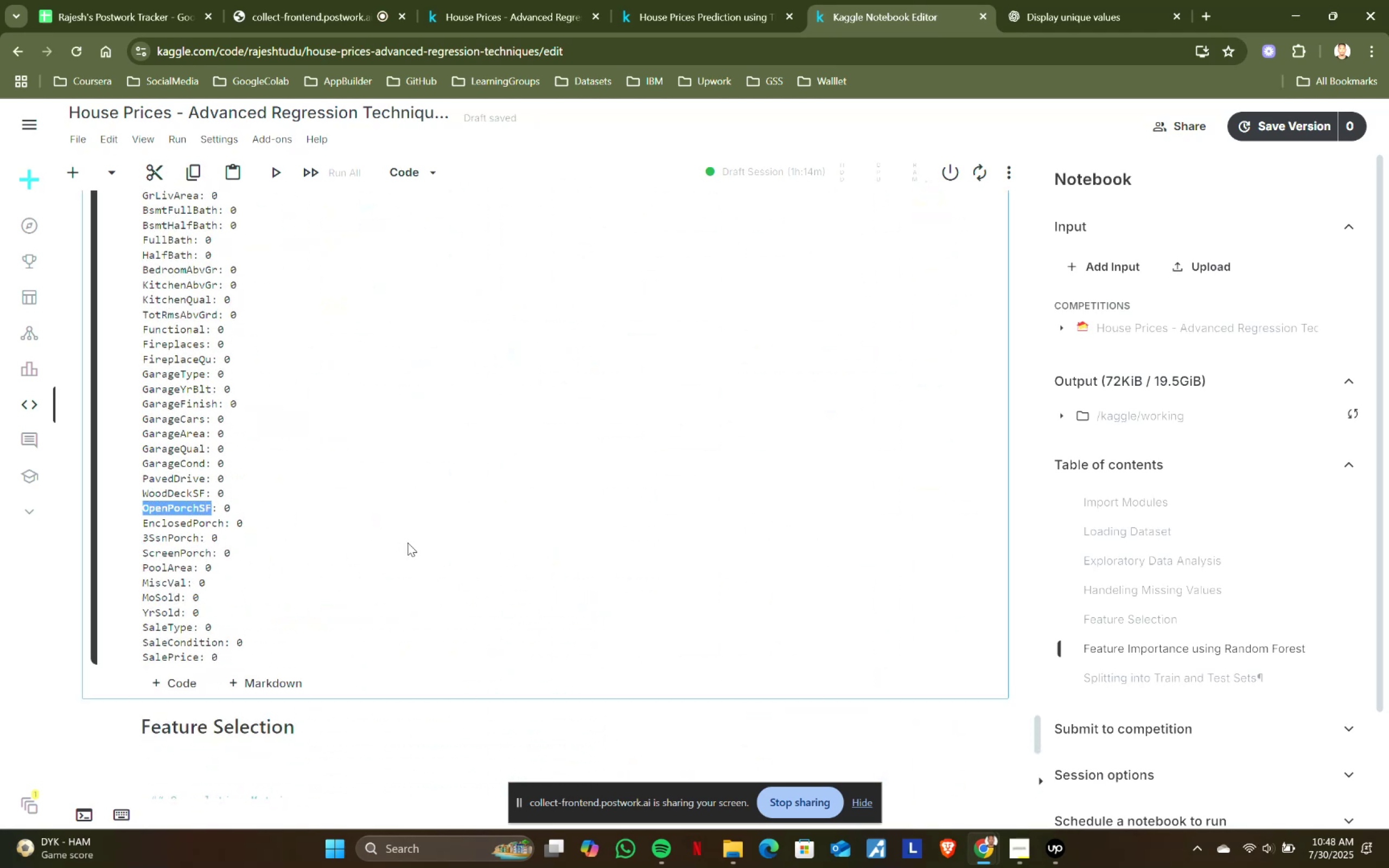 
key(Control+C)
 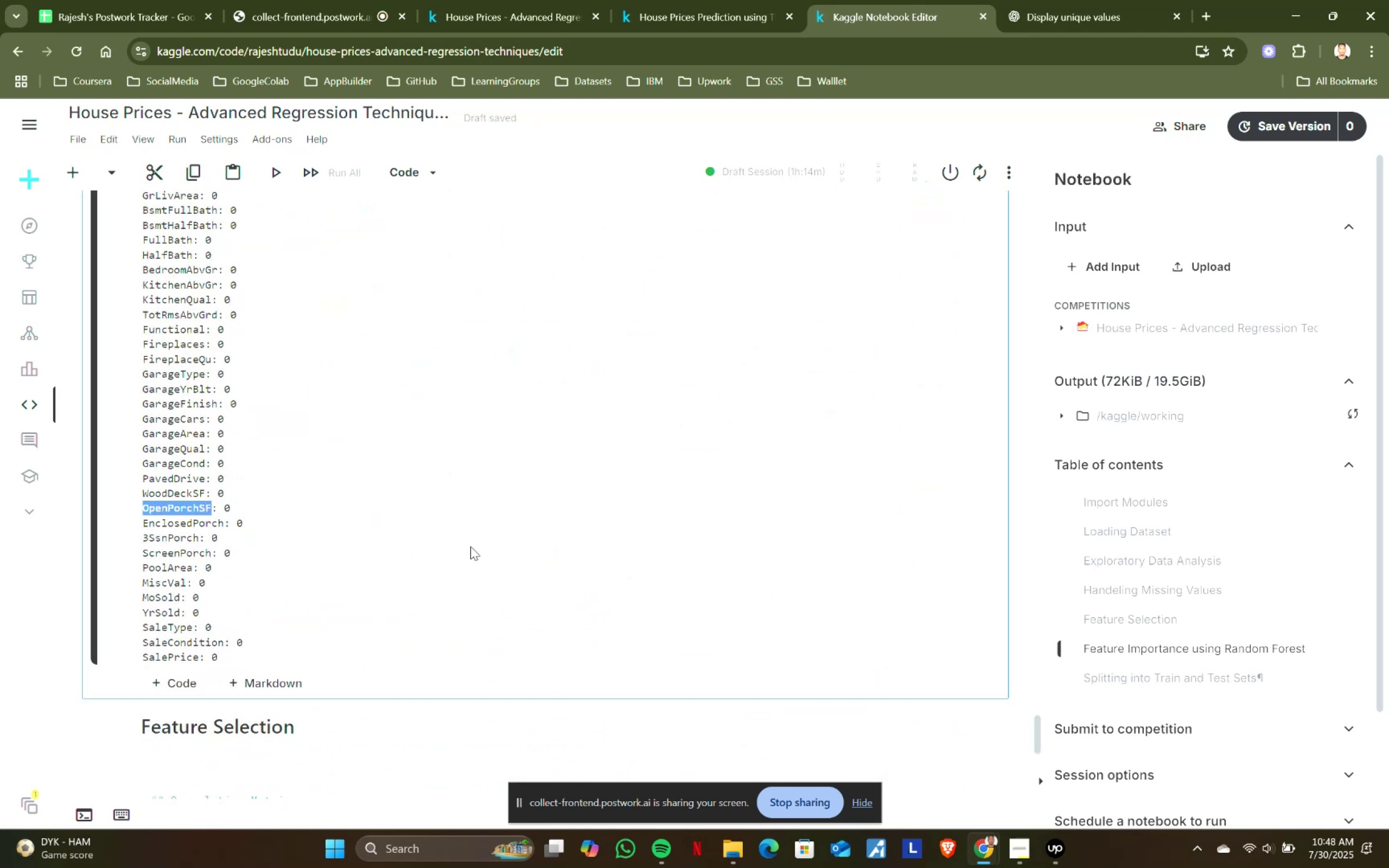 
scroll: coordinate [755, 702], scroll_direction: down, amount: 15.0
 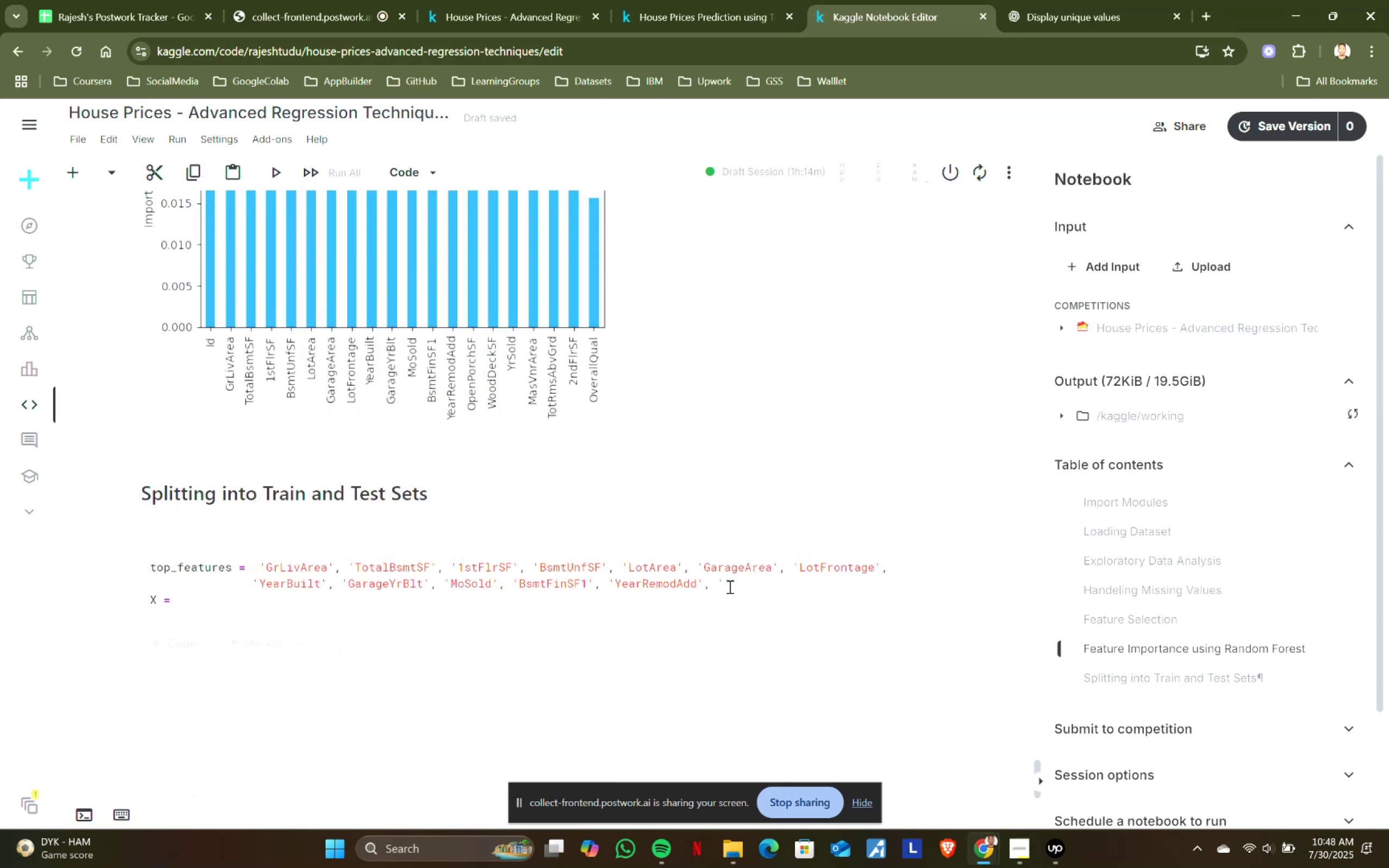 
left_click([727, 583])
 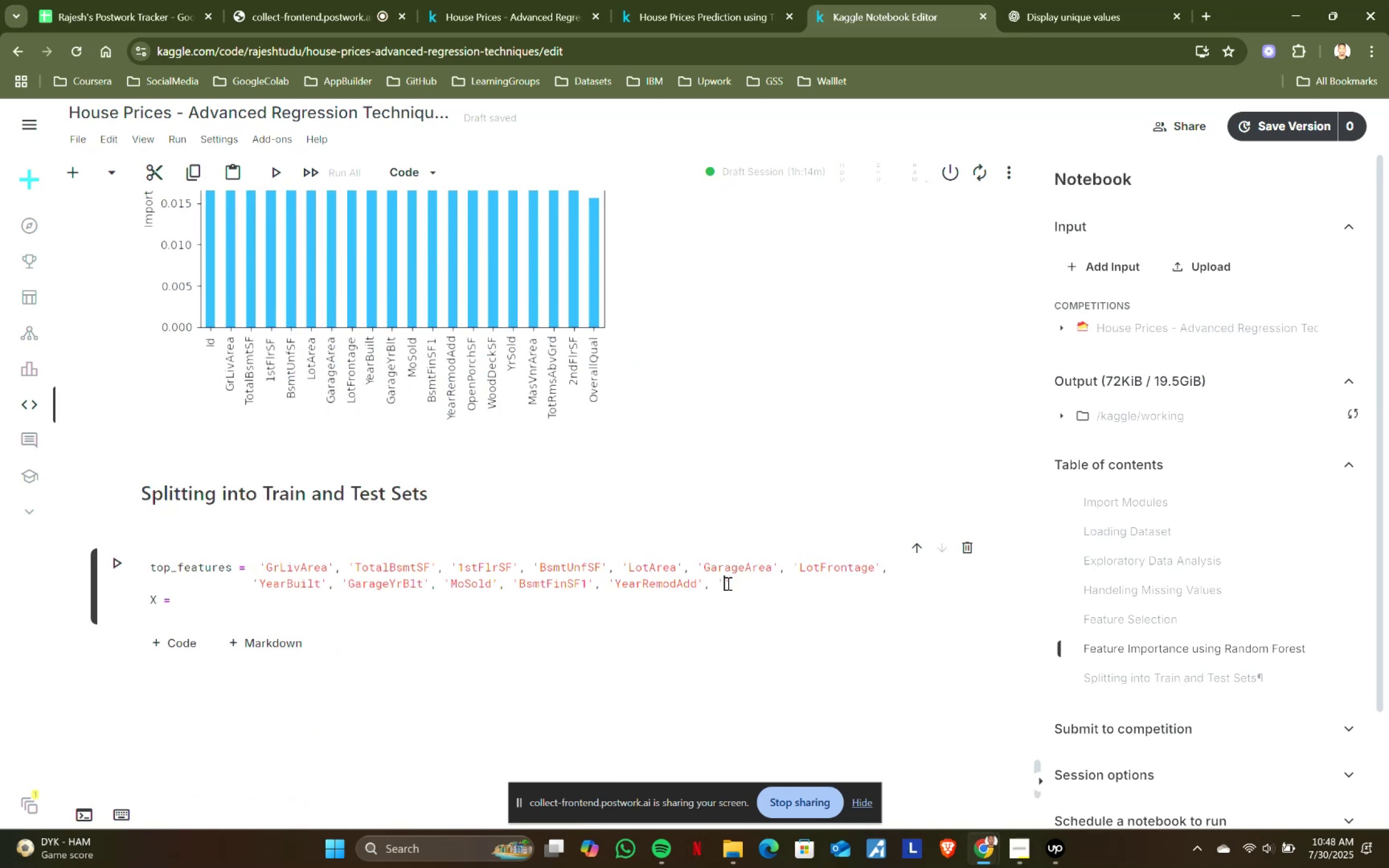 
key(Control+V)
 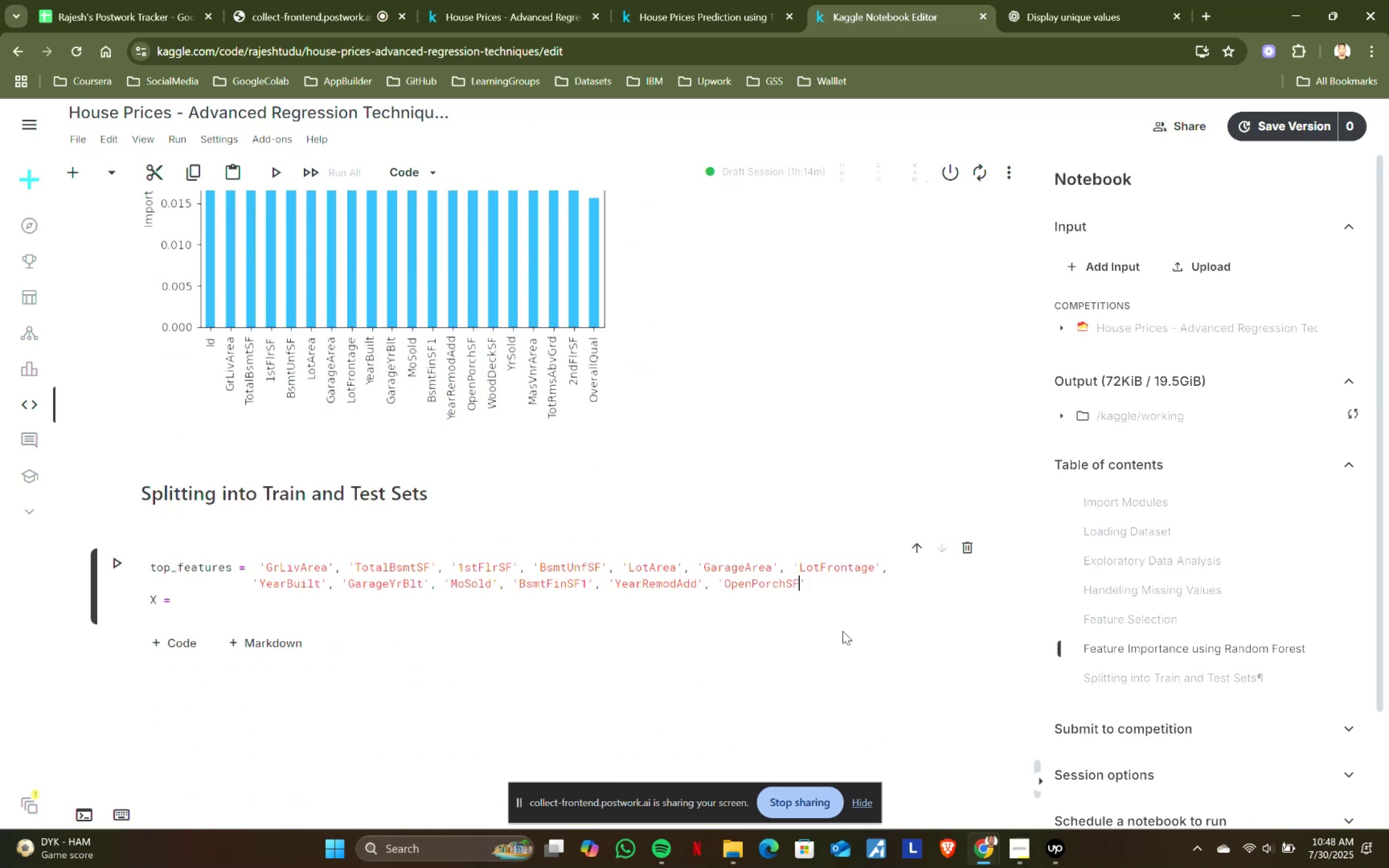 
key(ArrowRight)
 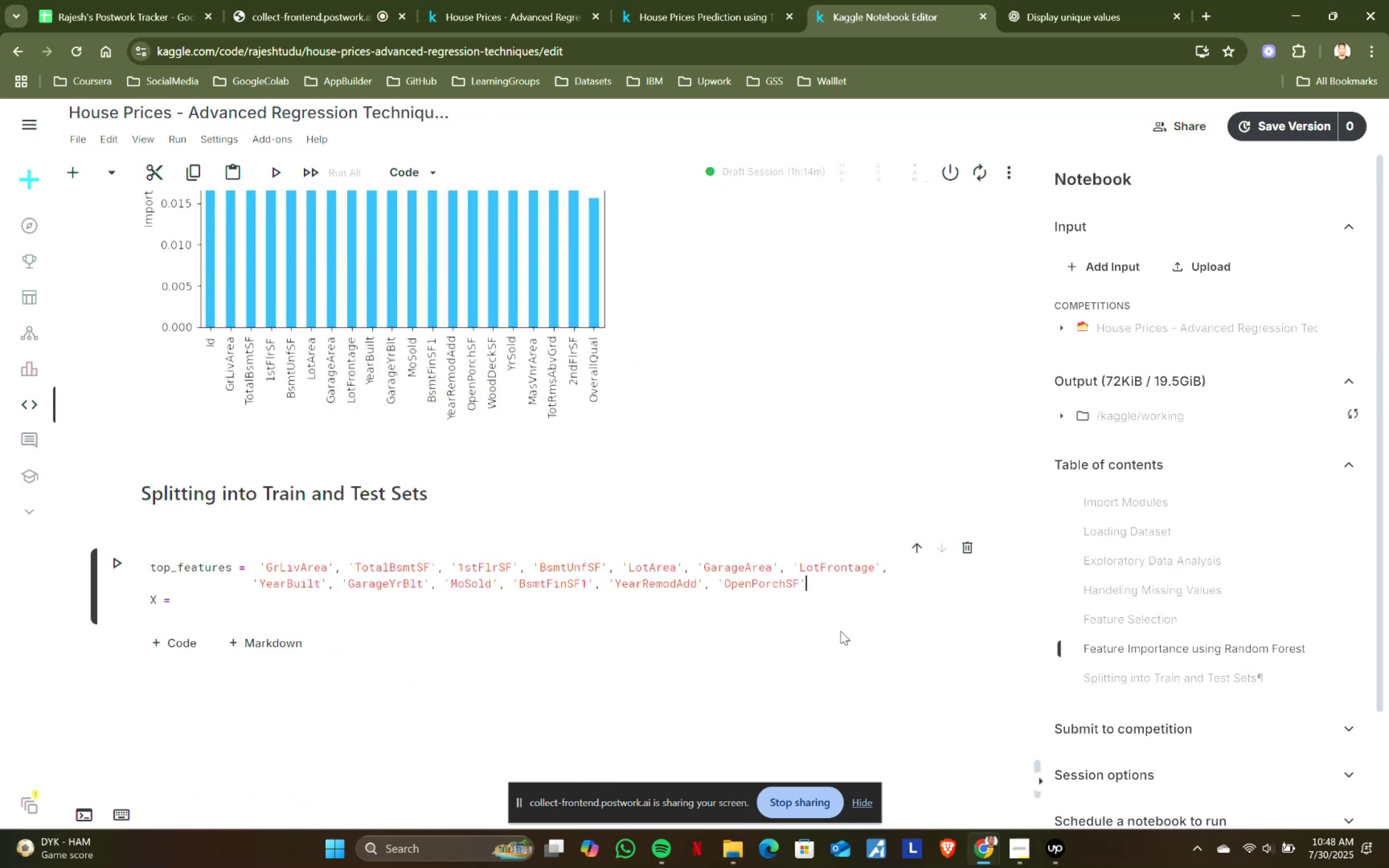 
key(Comma)
 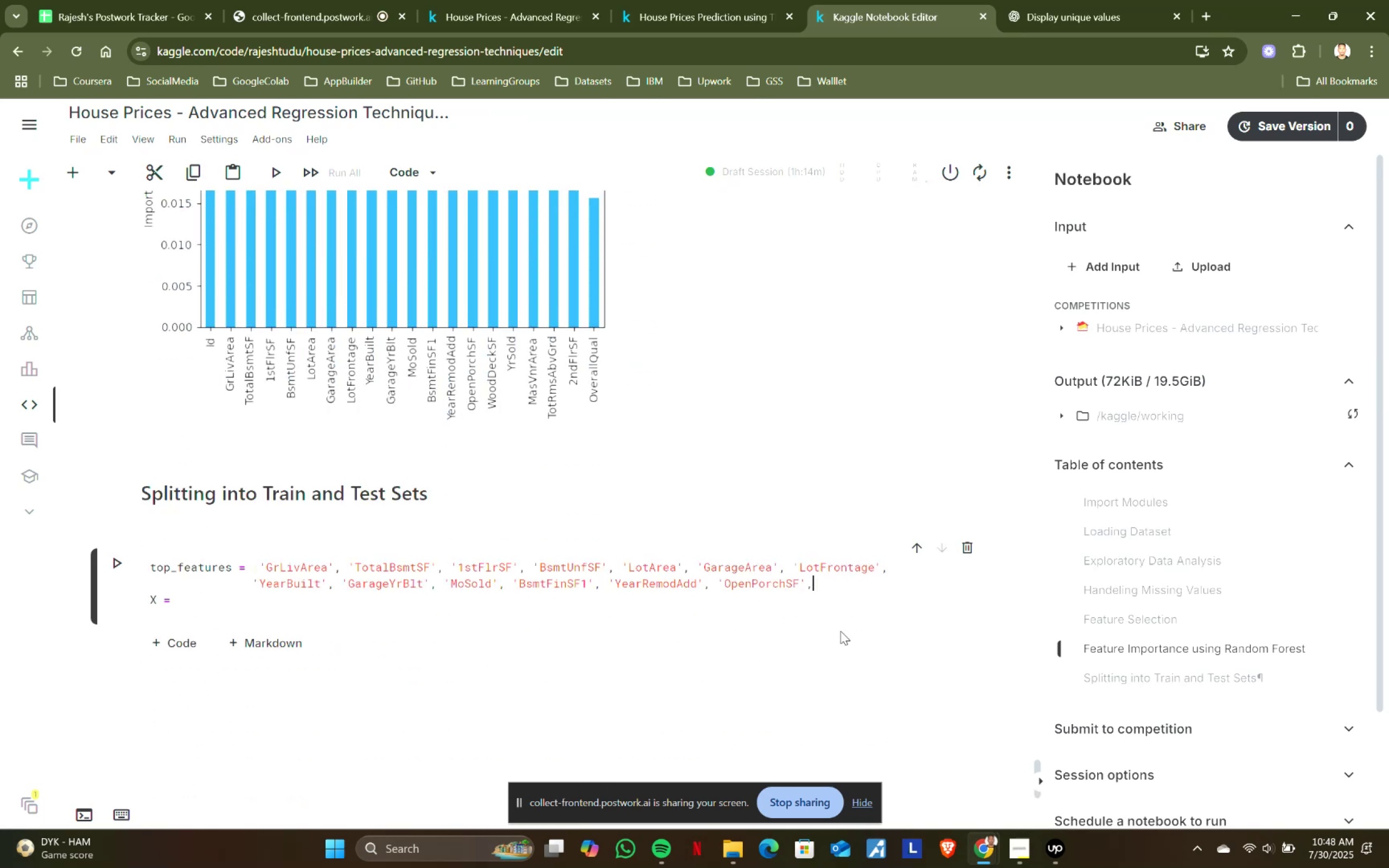 
key(Enter)
 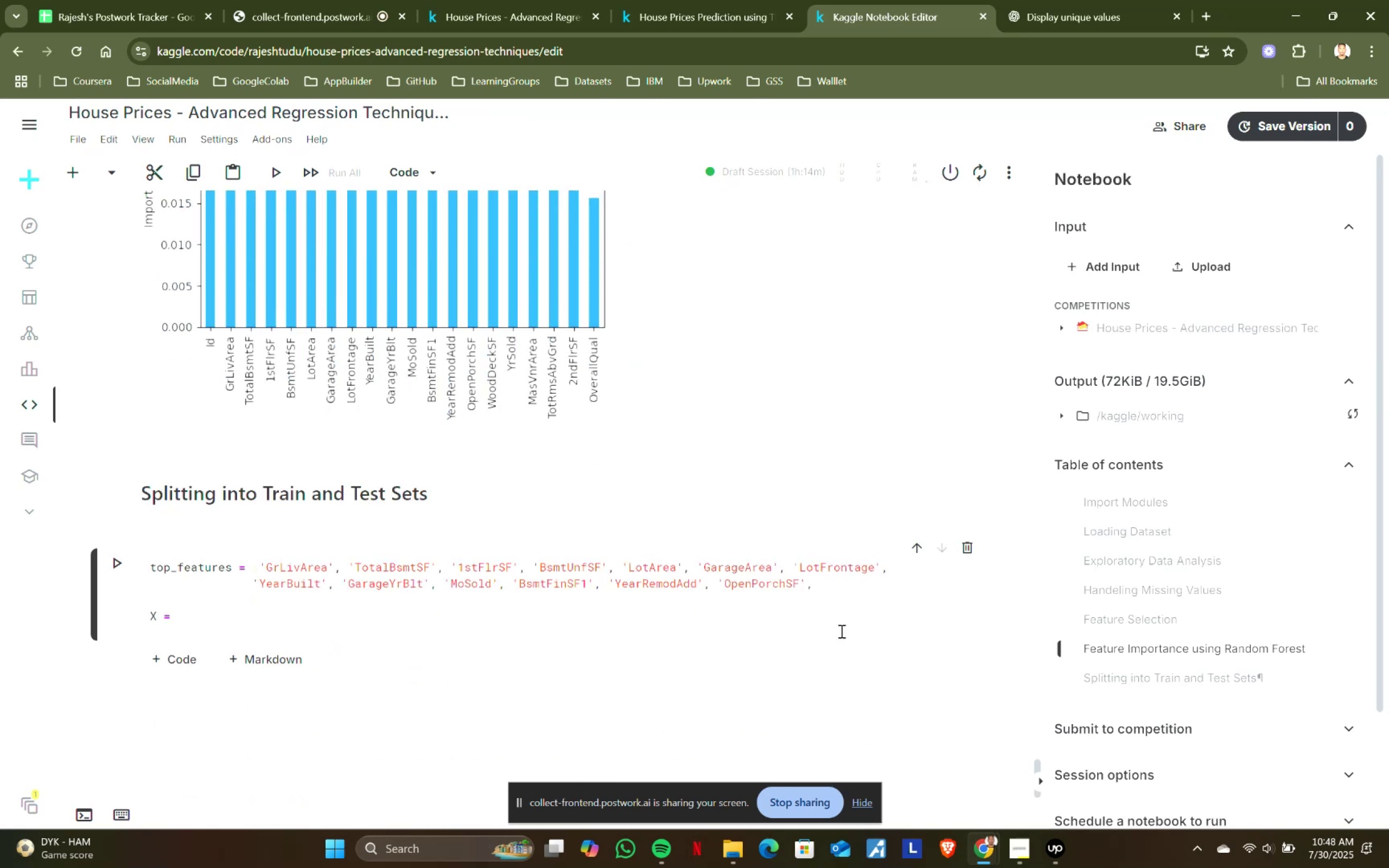 
key(Quote)
 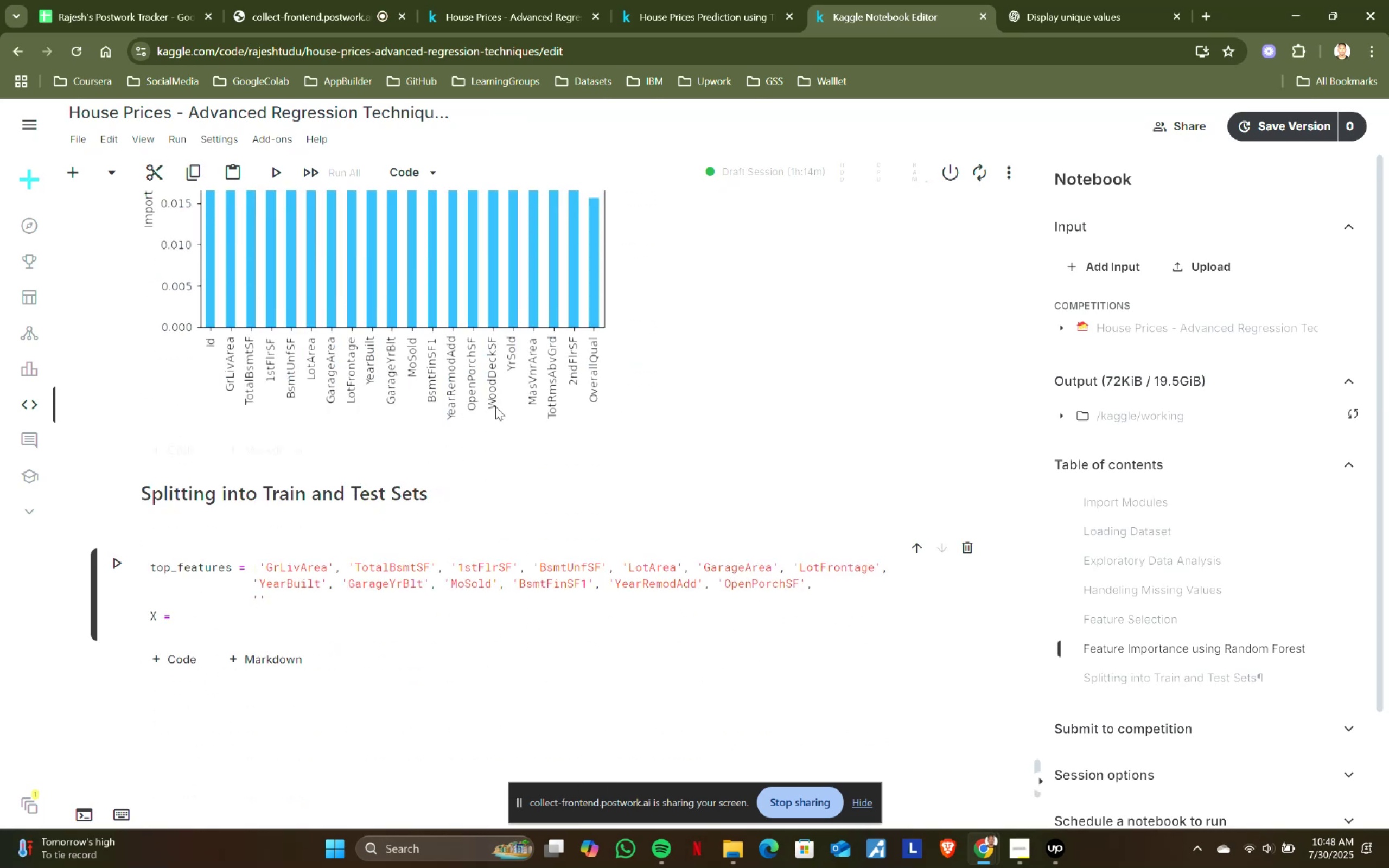 
scroll: coordinate [199, 442], scroll_direction: up, amount: 13.0
 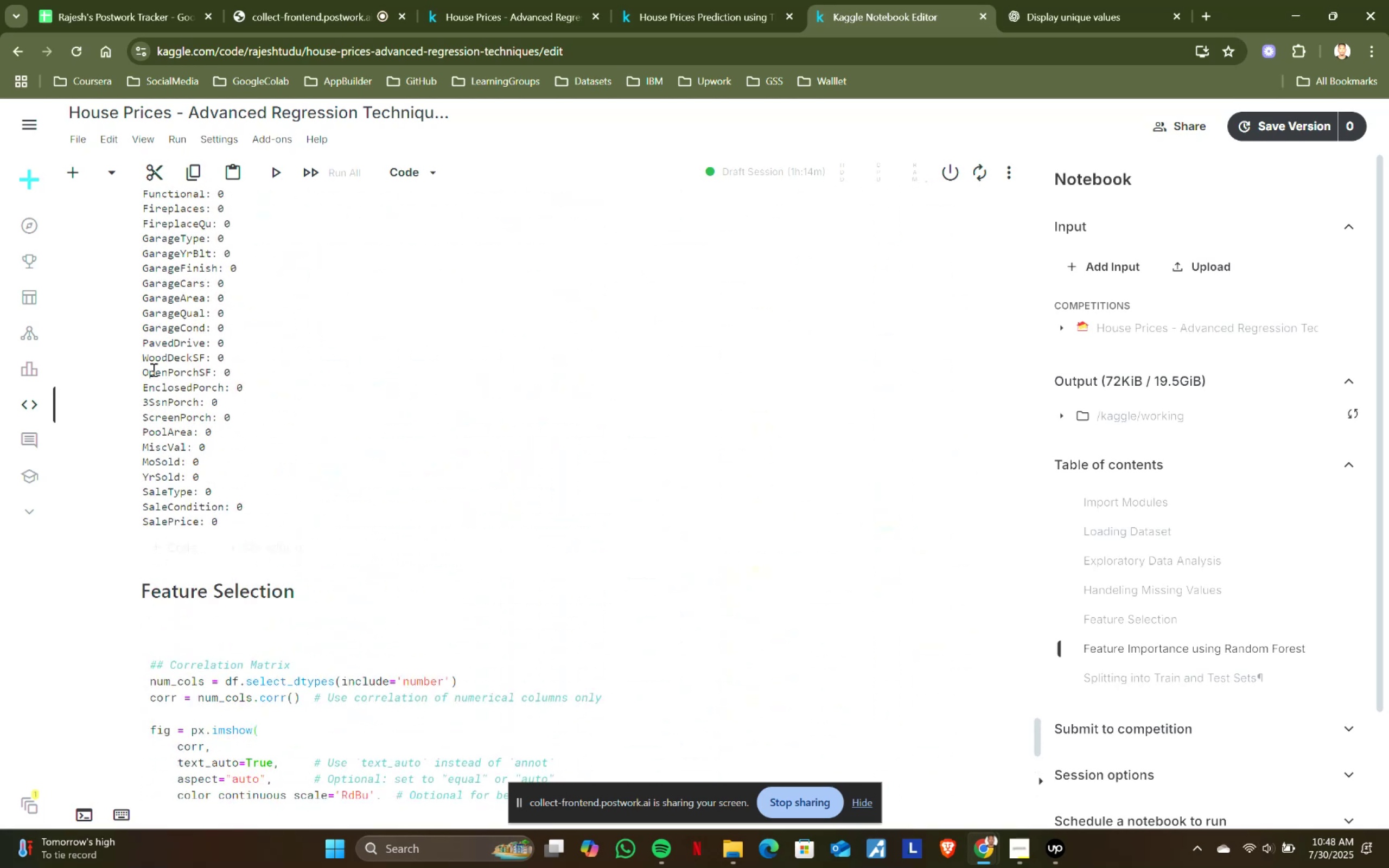 
left_click_drag(start_coordinate=[141, 360], to_coordinate=[203, 362])
 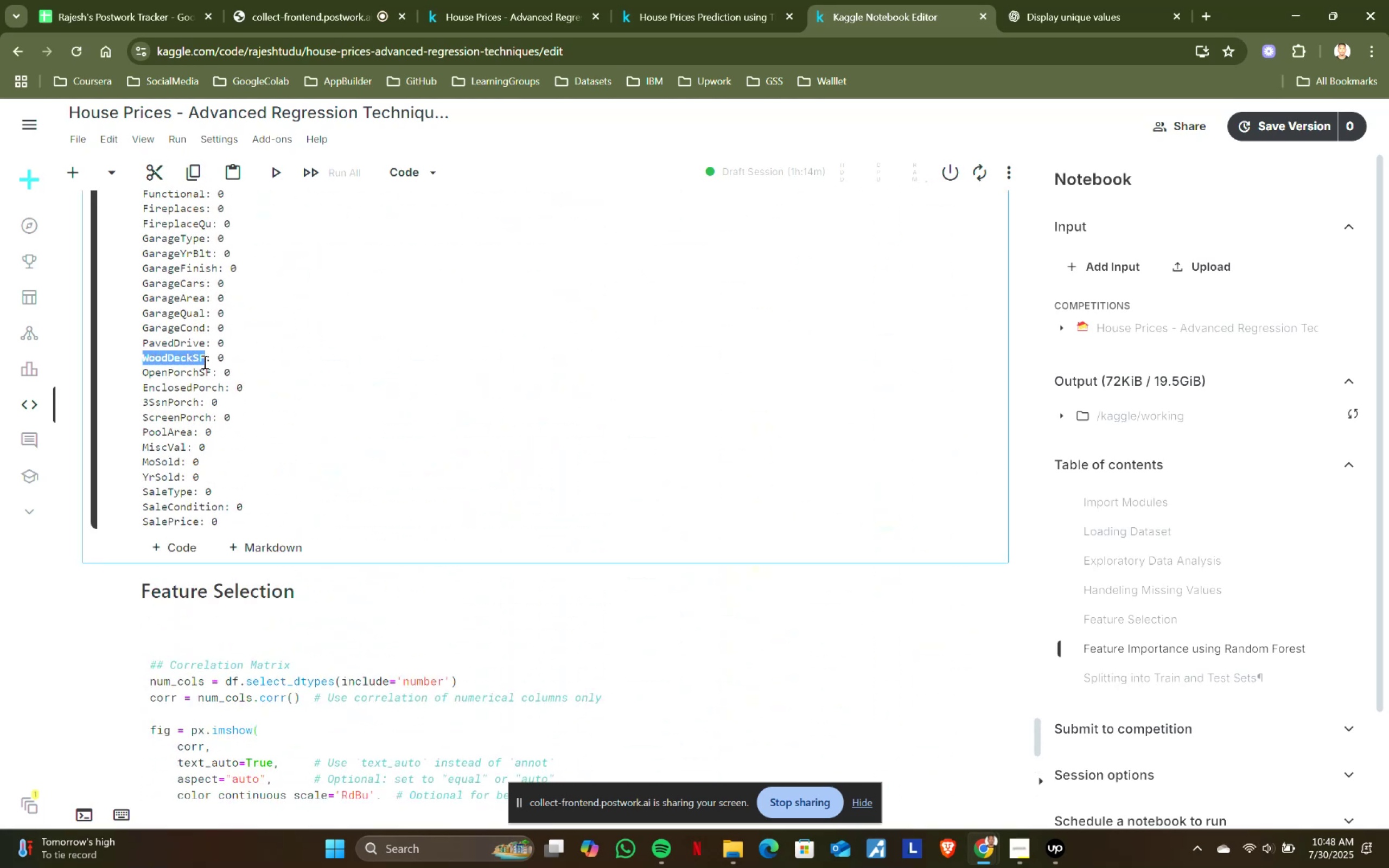 
key(Control+ControlLeft)
 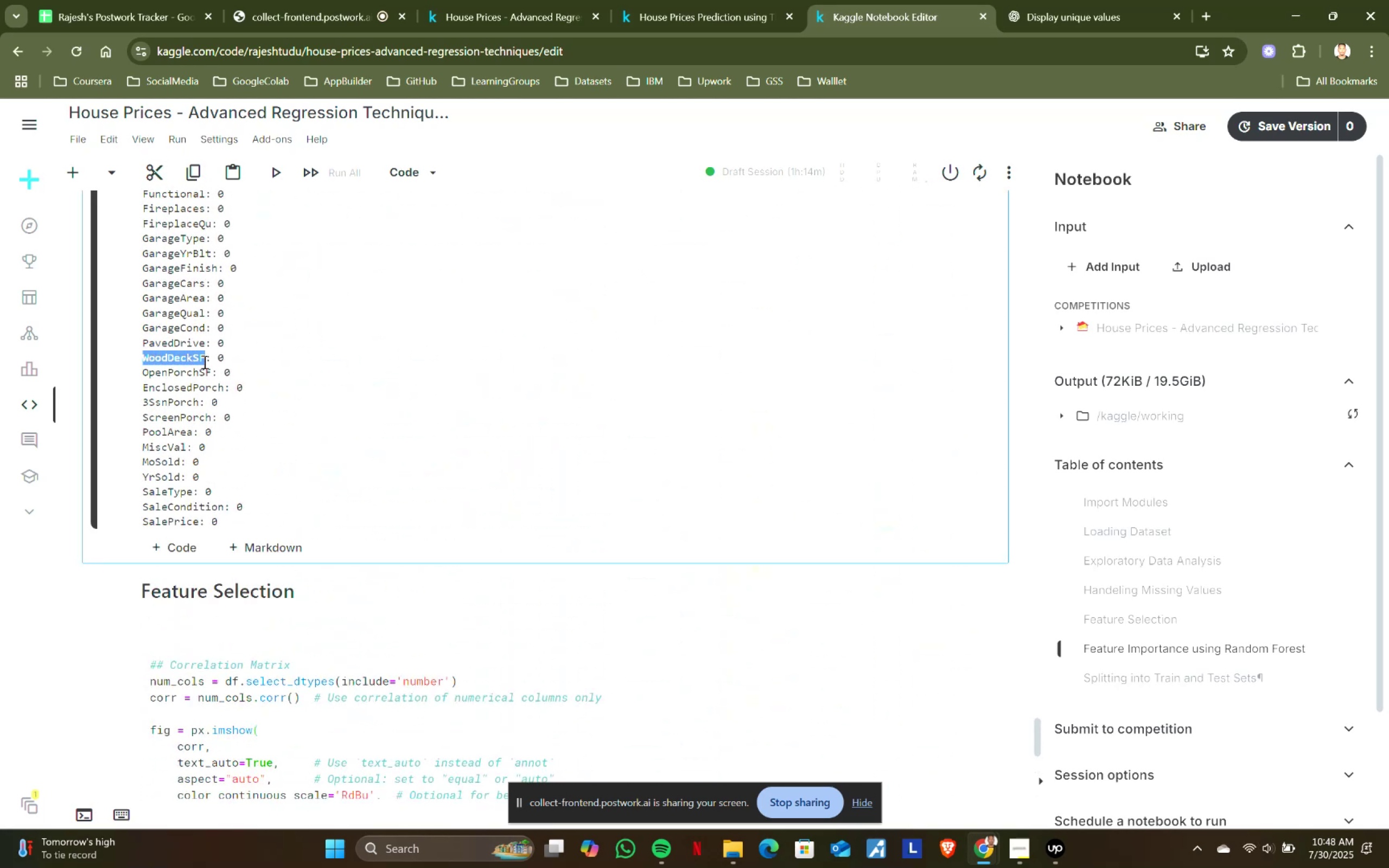 
key(Control+C)
 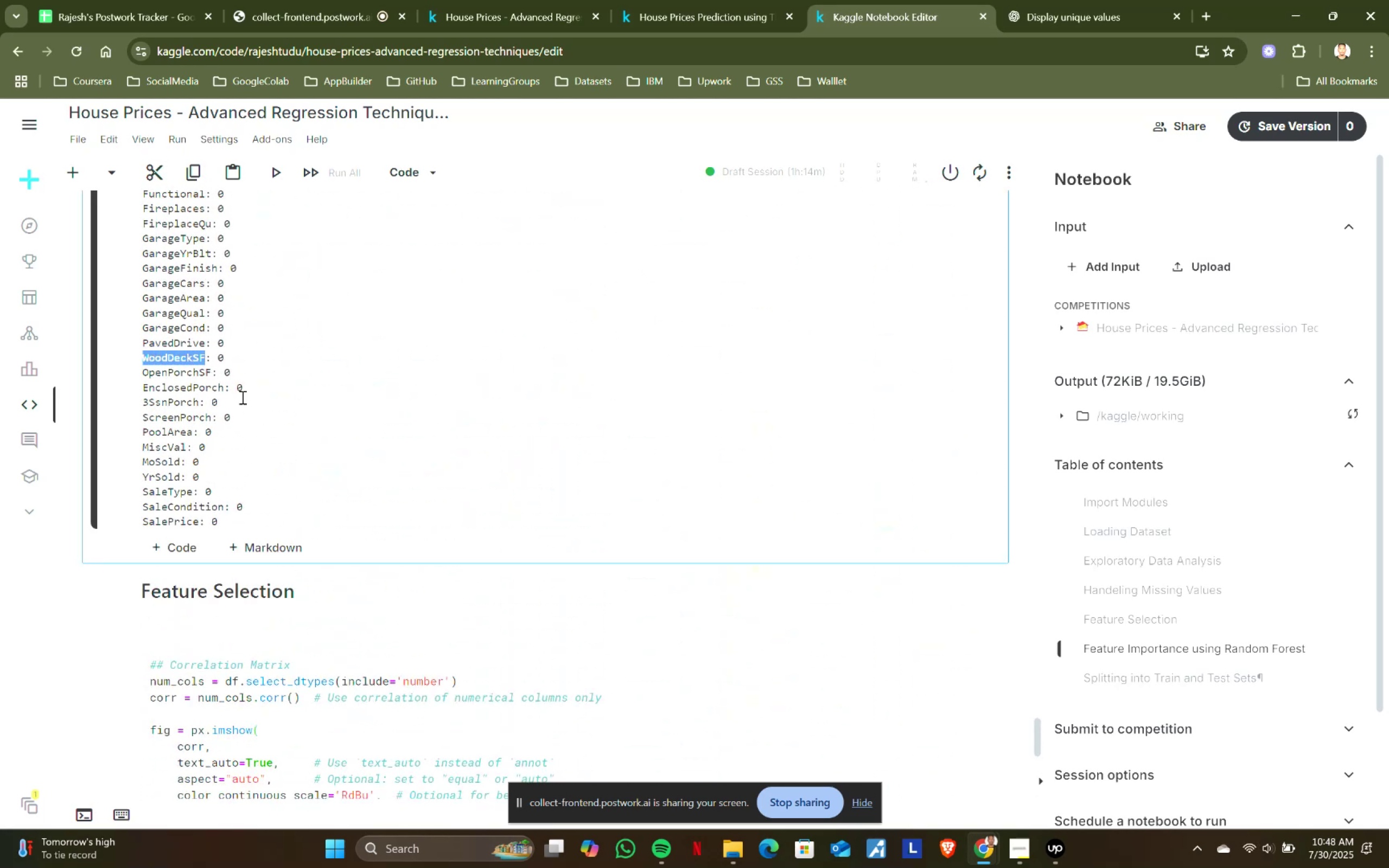 
key(Control+ControlLeft)
 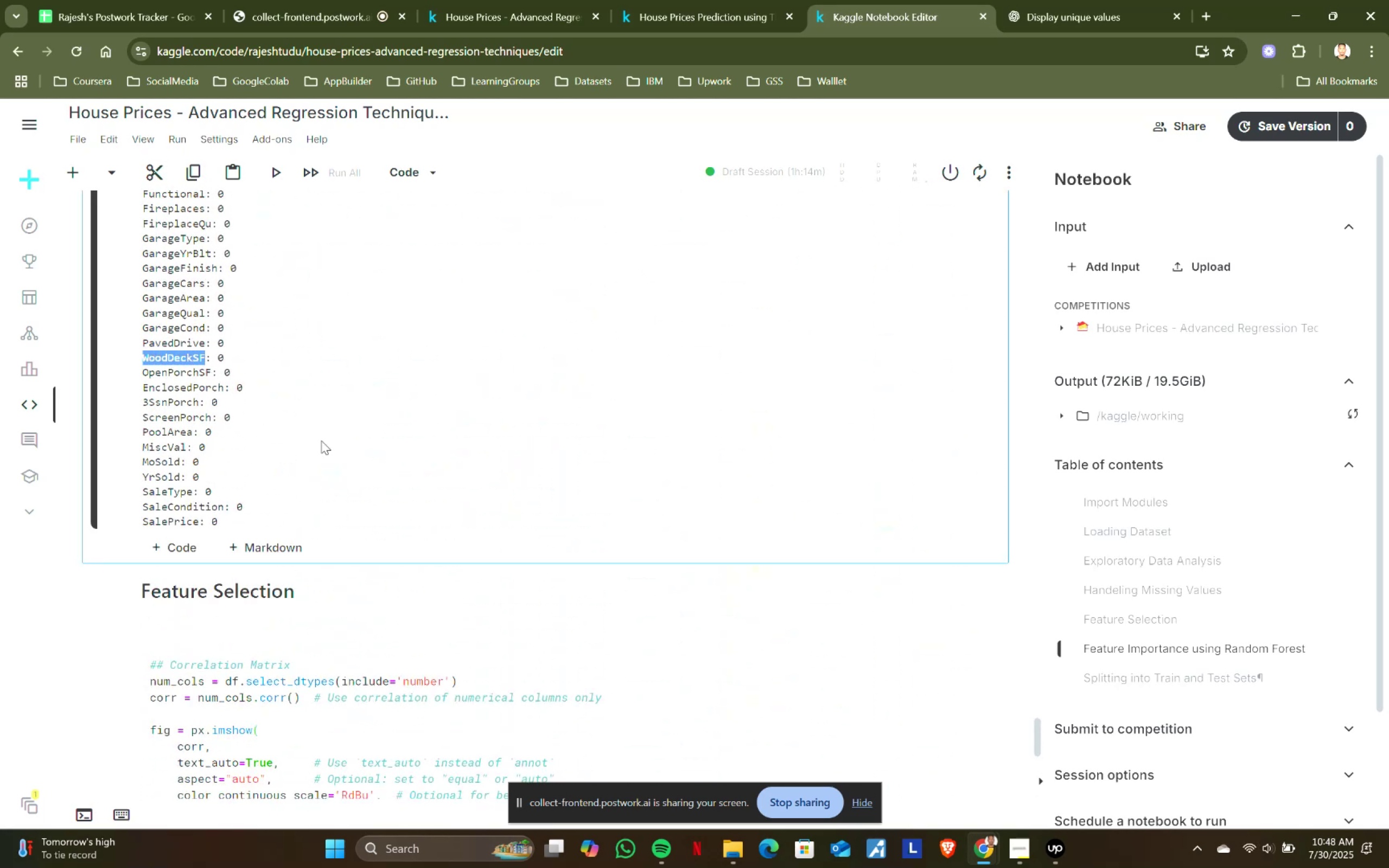 
key(Control+C)
 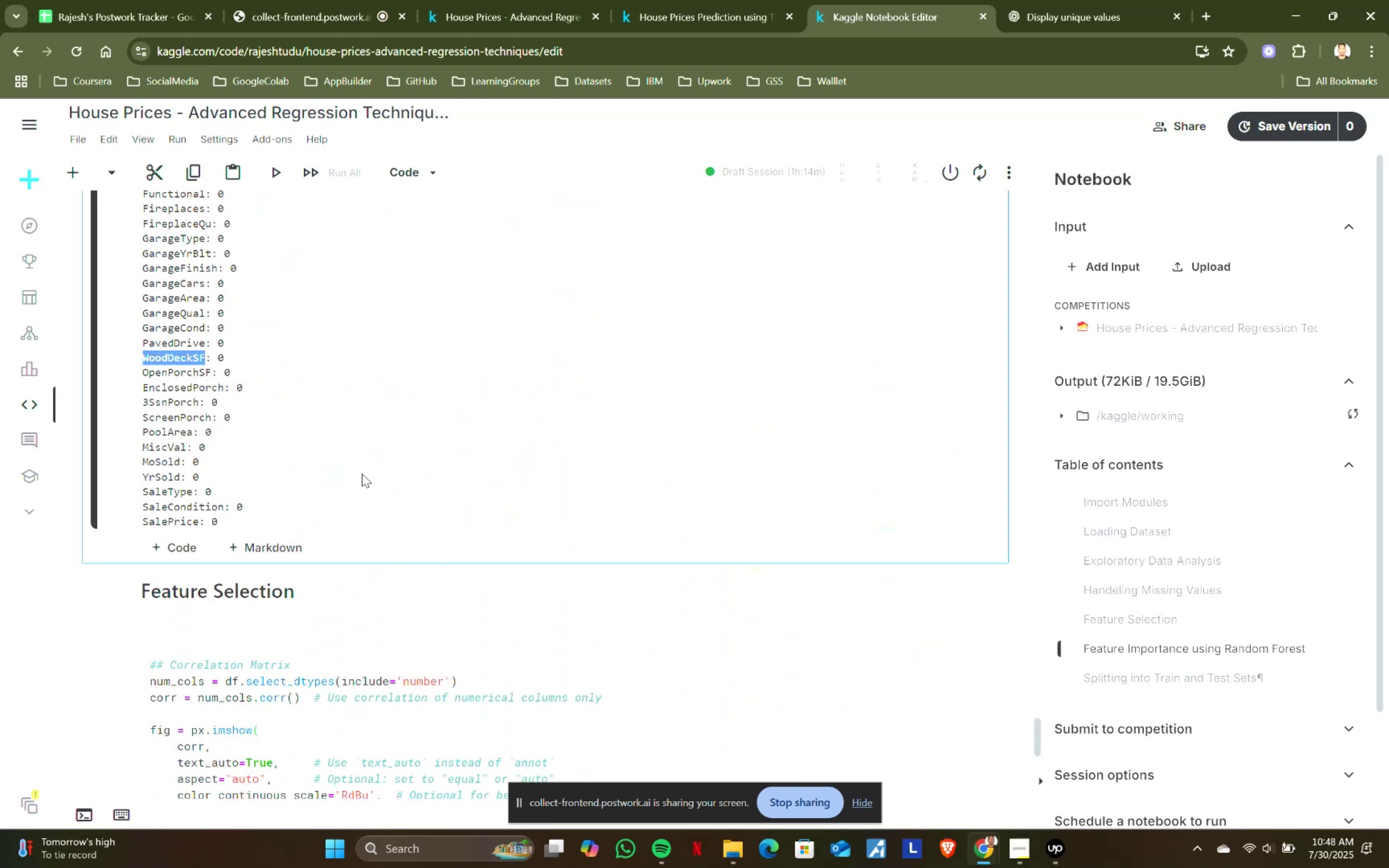 
scroll: coordinate [371, 514], scroll_direction: down, amount: 13.0
 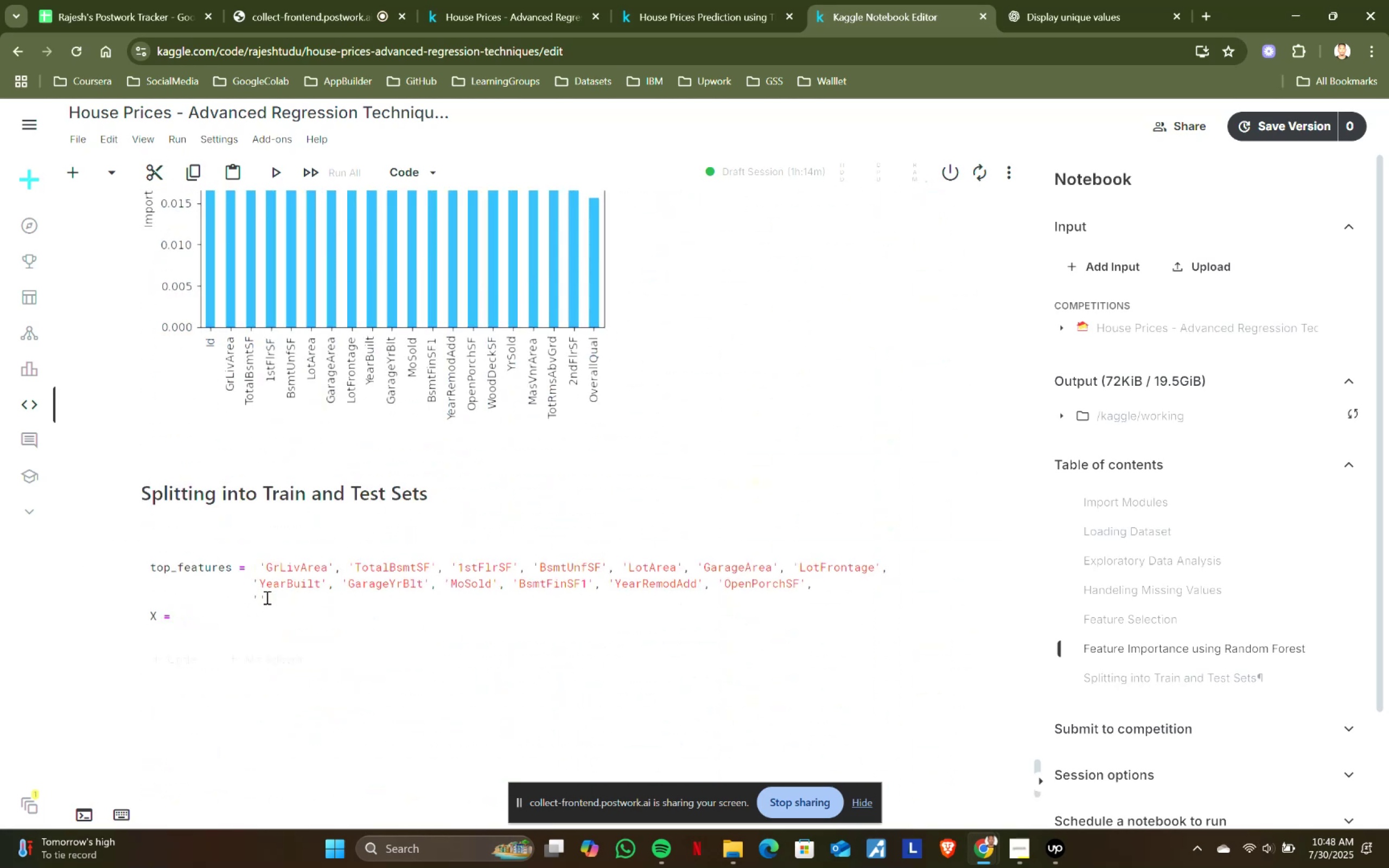 
left_click([257, 596])
 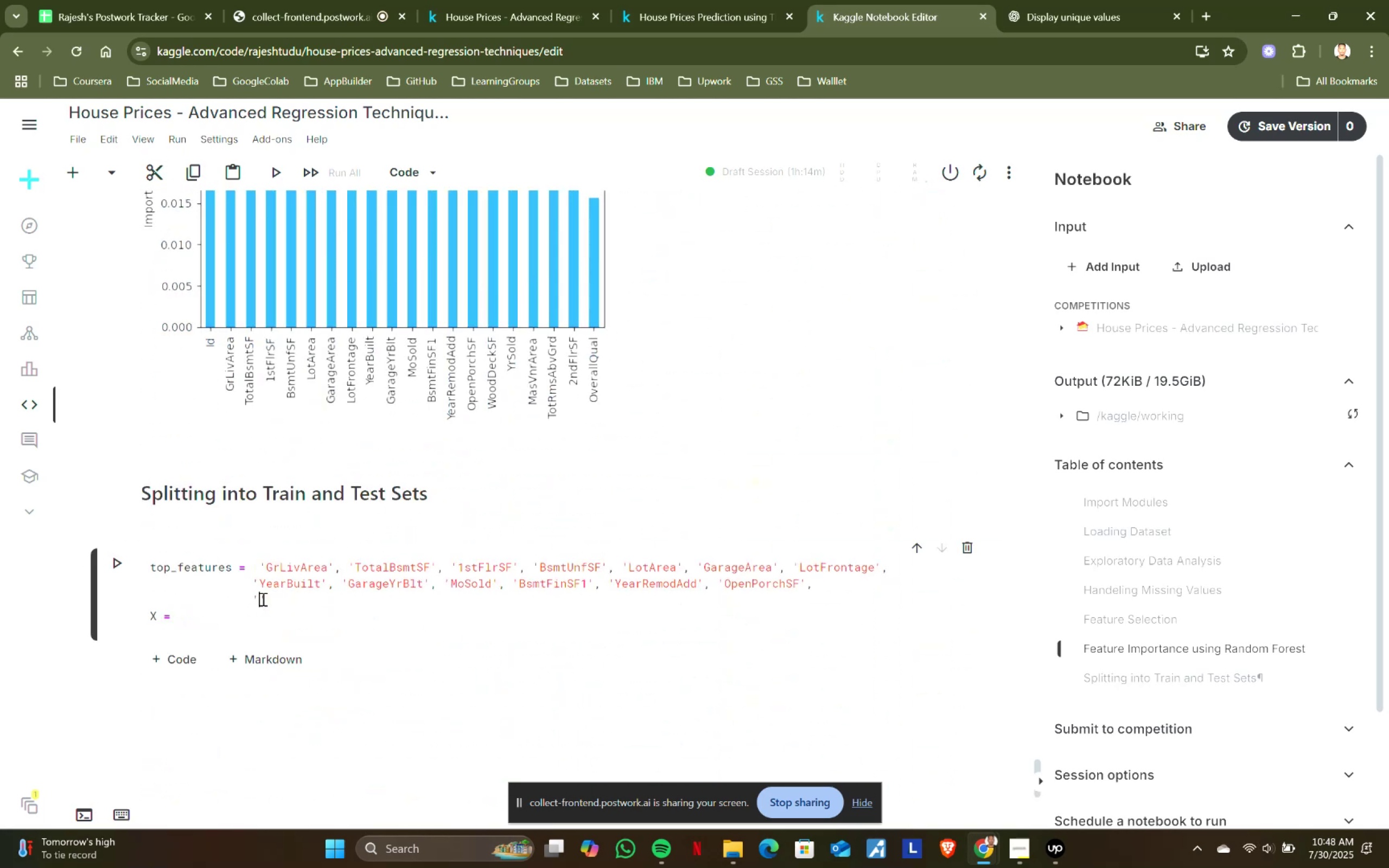 
key(Control+ControlLeft)
 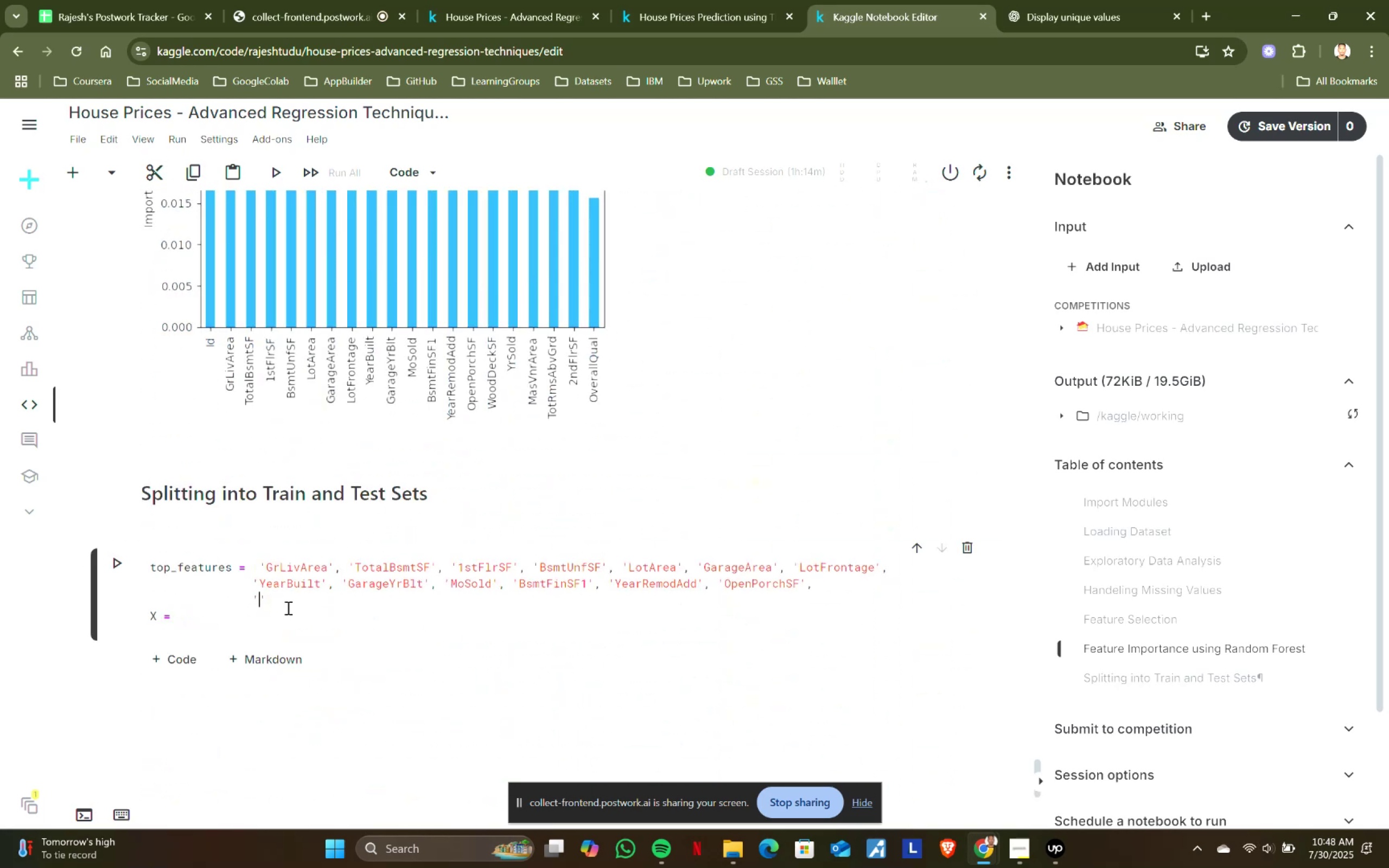 
key(Control+V)
 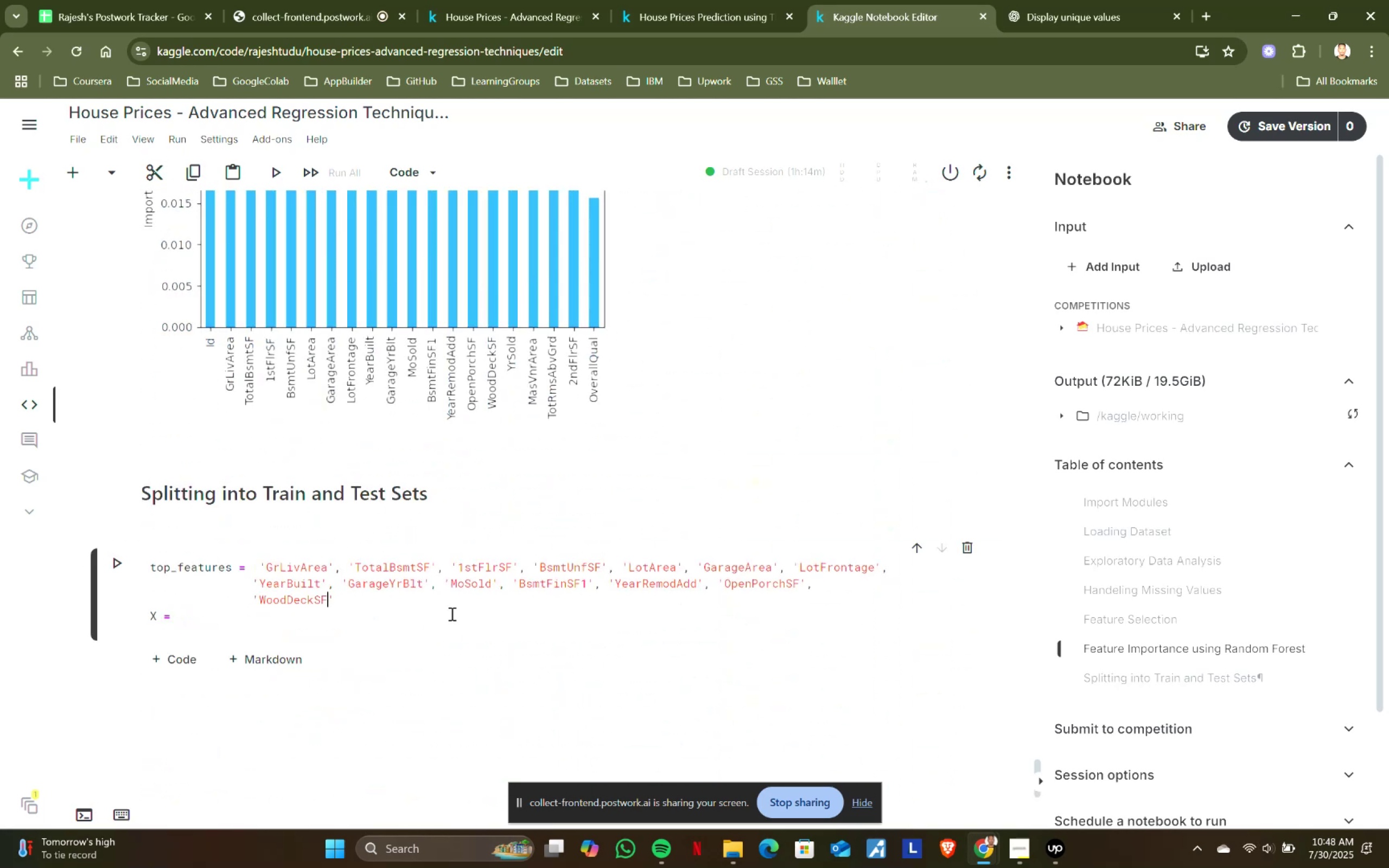 
key(ArrowRight)
 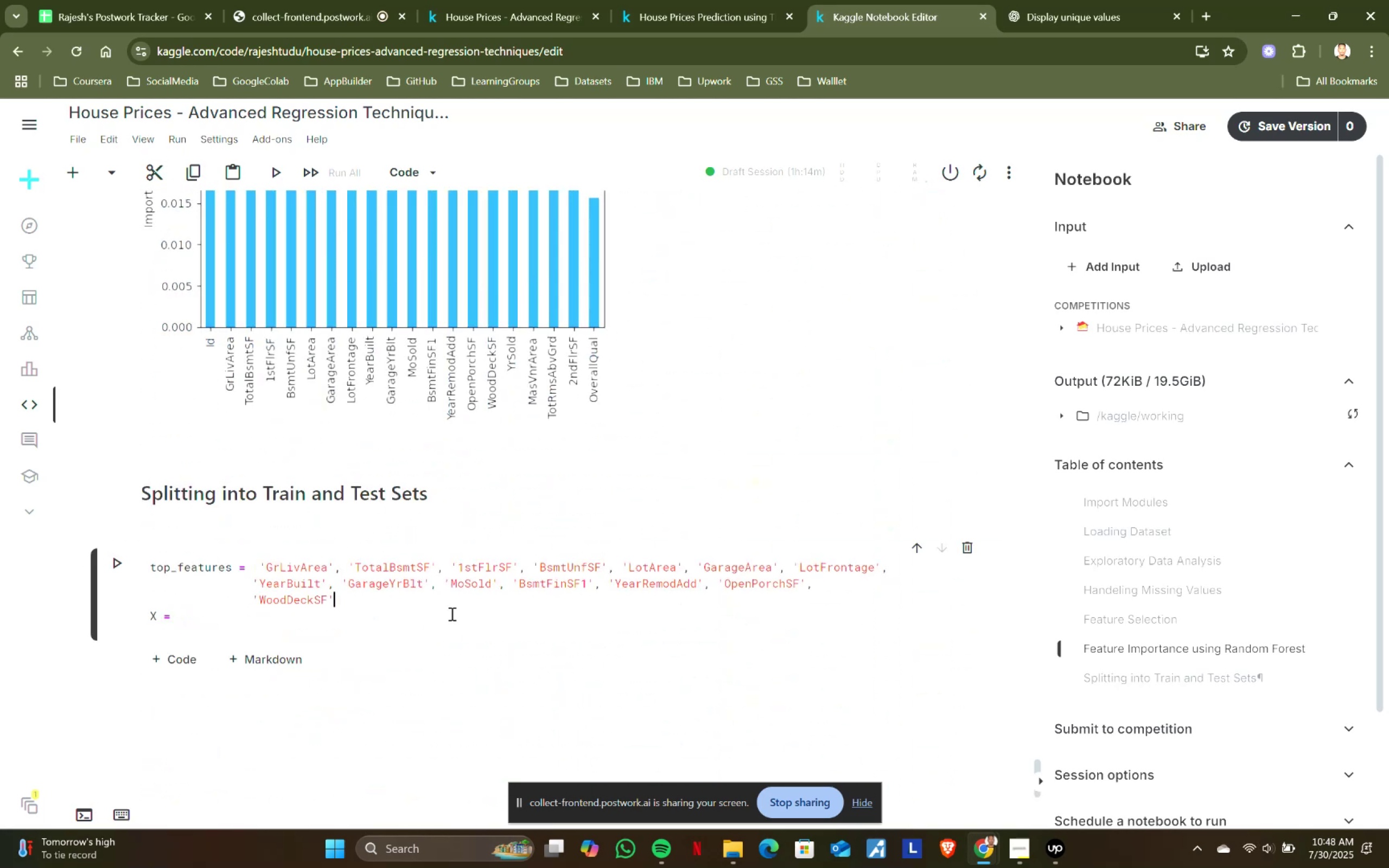 
key(Comma)
 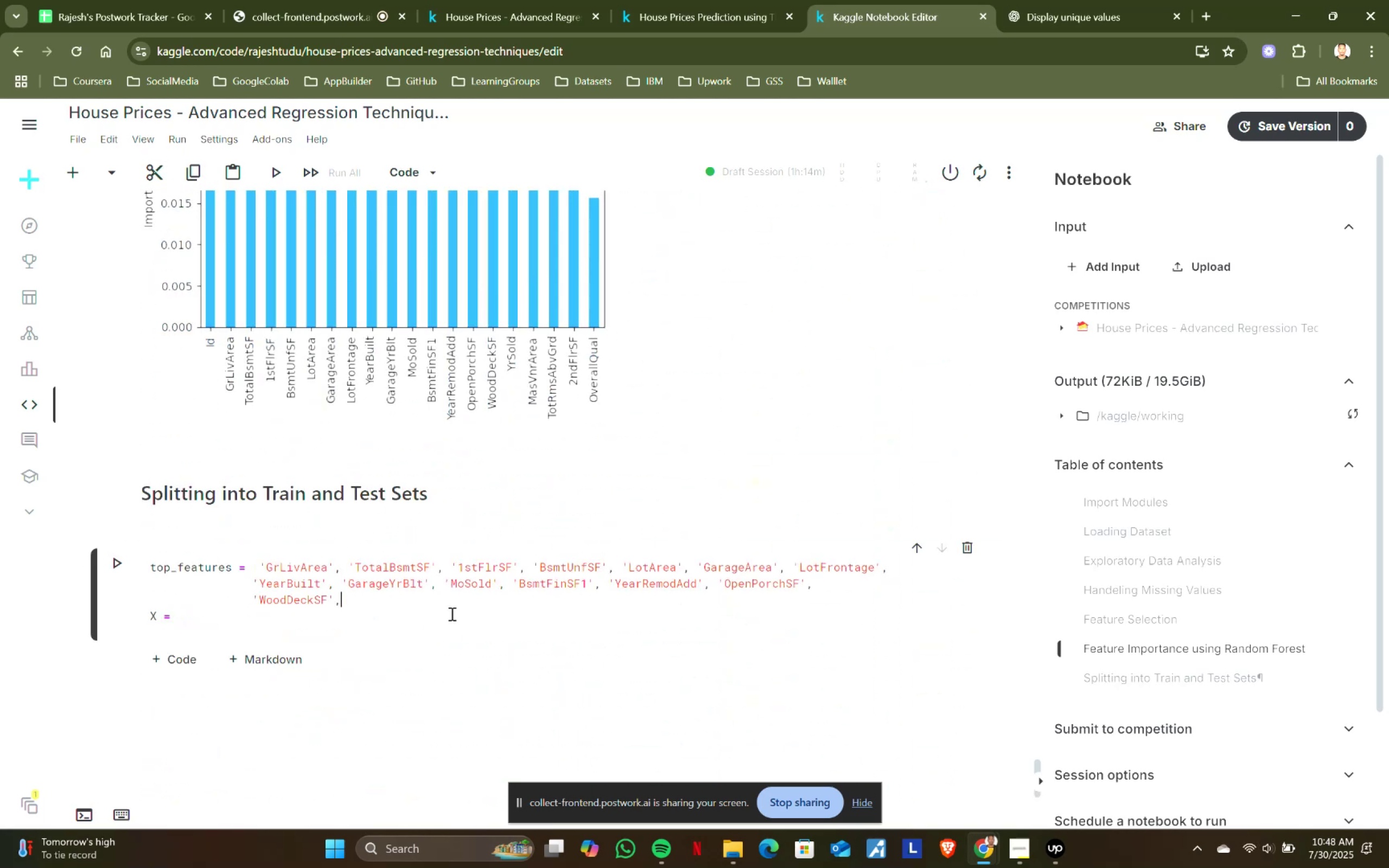 
key(Space)
 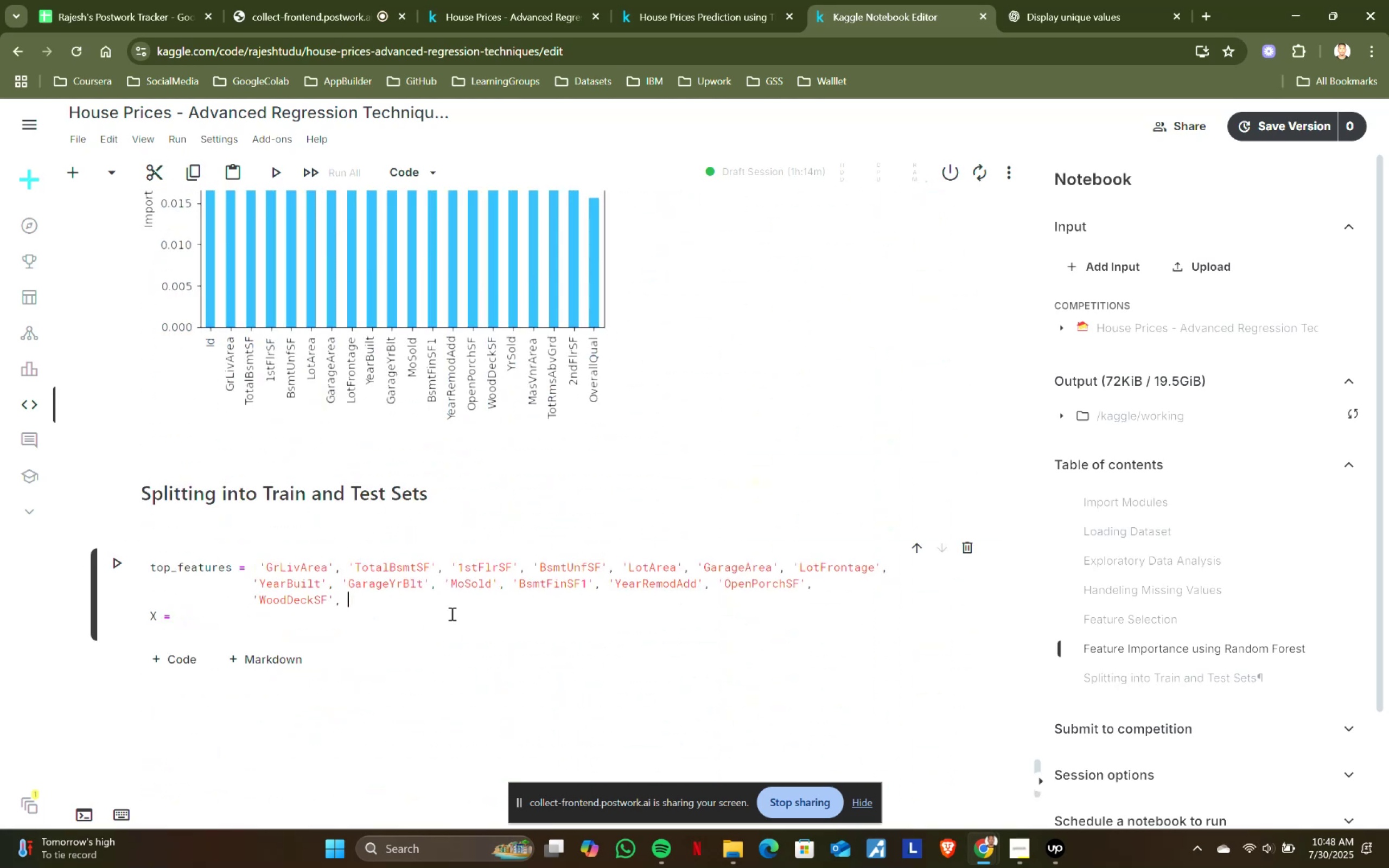 
key(Quote)
 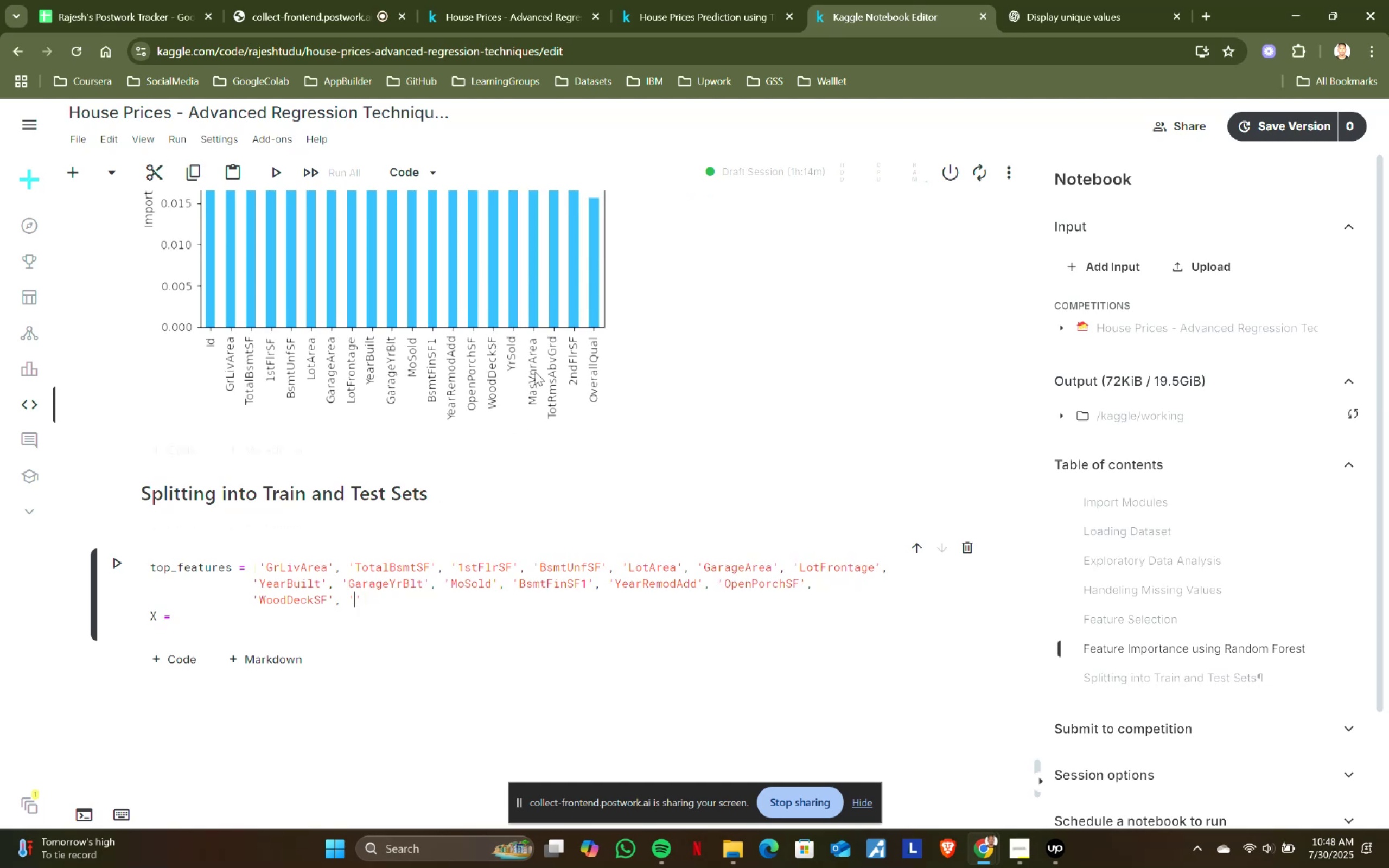 
scroll: coordinate [190, 454], scroll_direction: up, amount: 13.0
 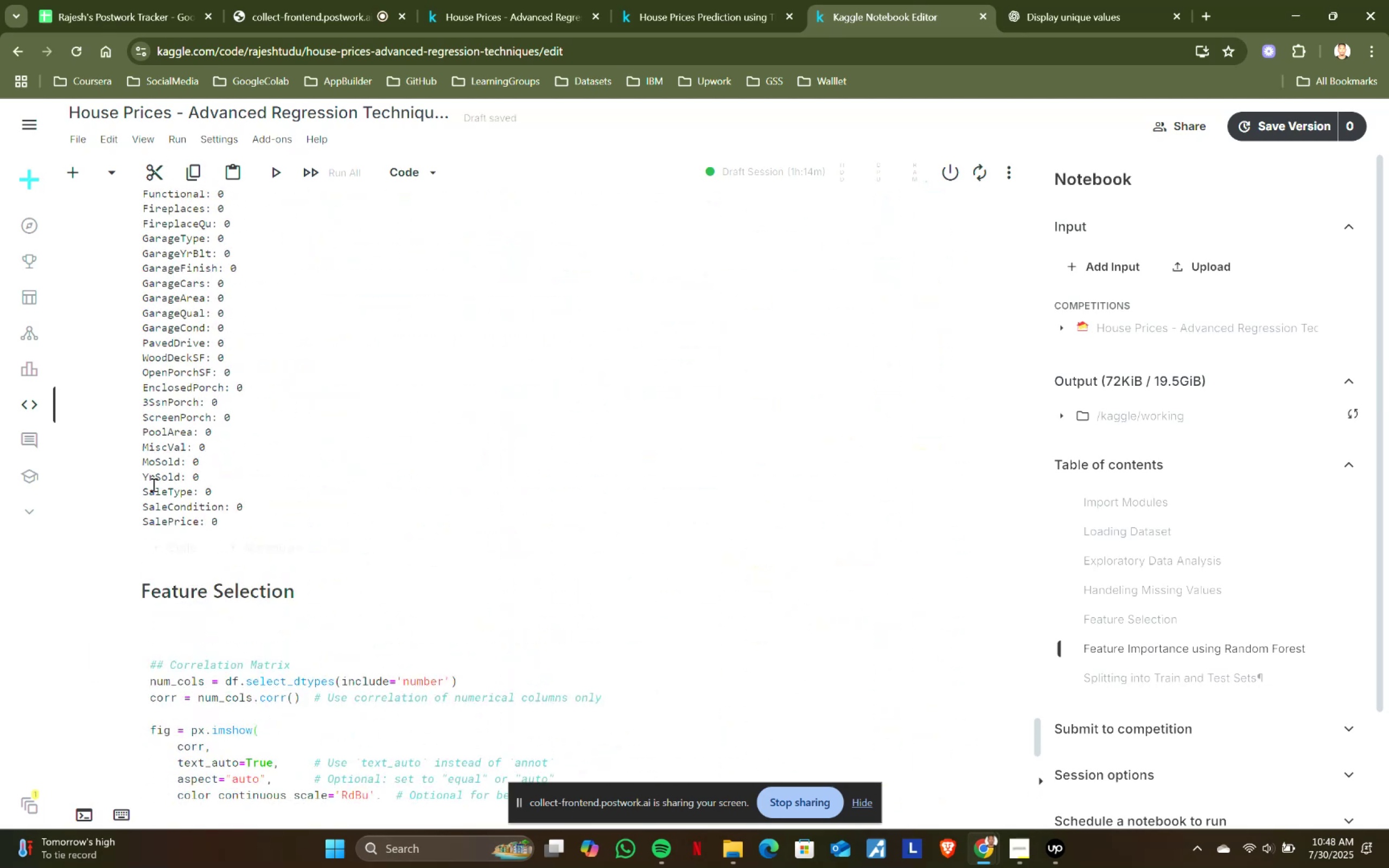 
left_click_drag(start_coordinate=[142, 479], to_coordinate=[181, 481])
 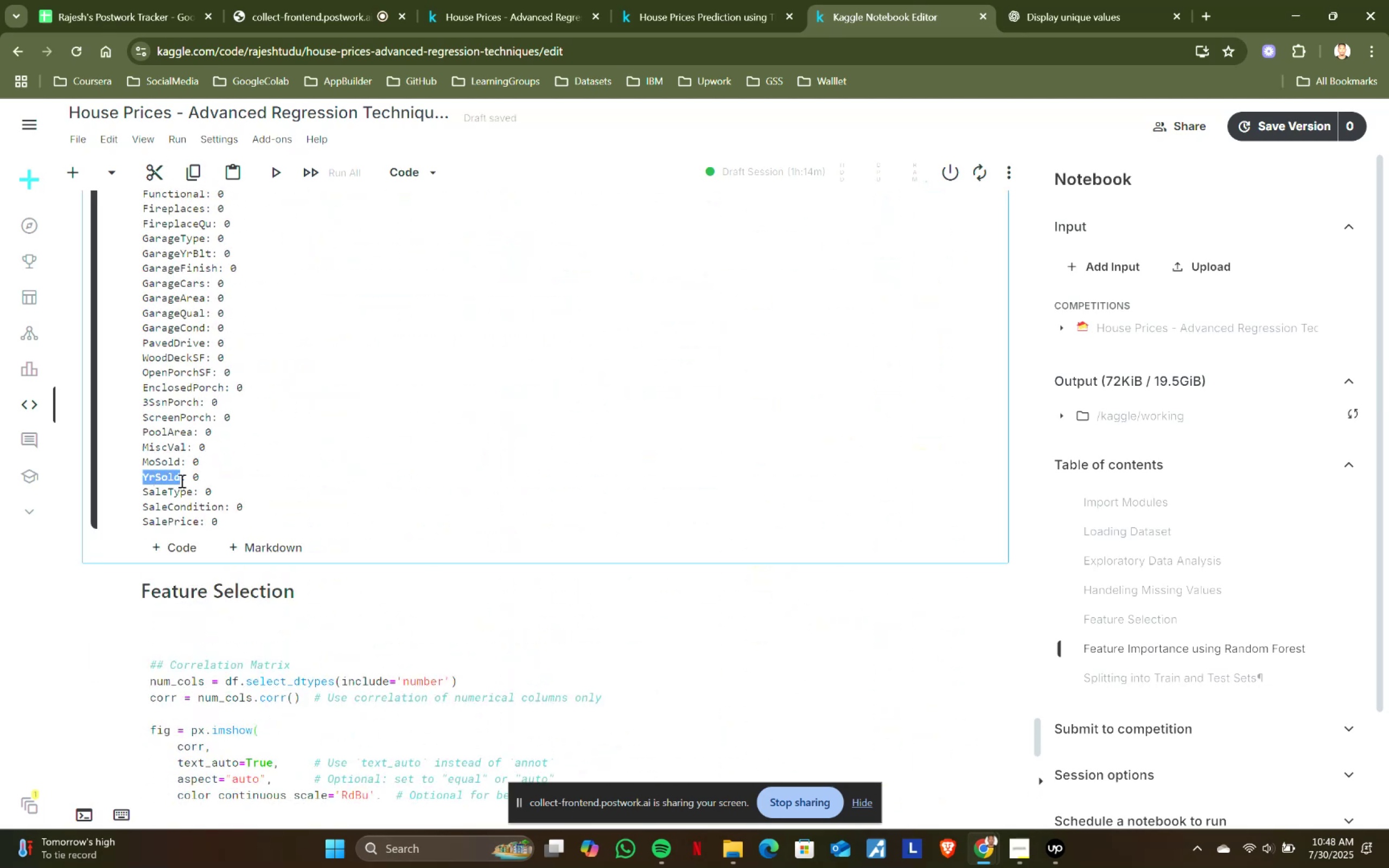 
key(Control+ControlLeft)
 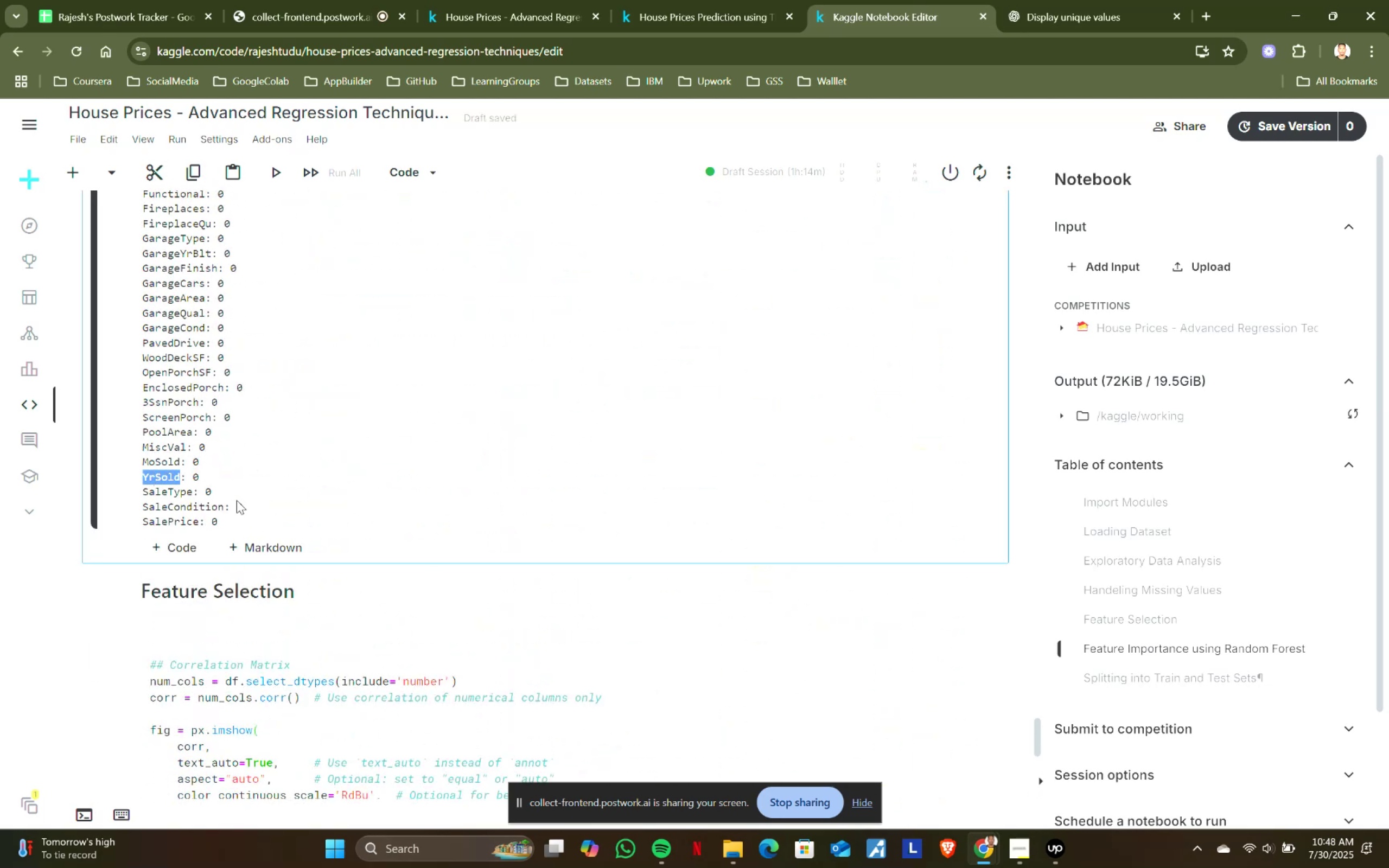 
key(Control+C)
 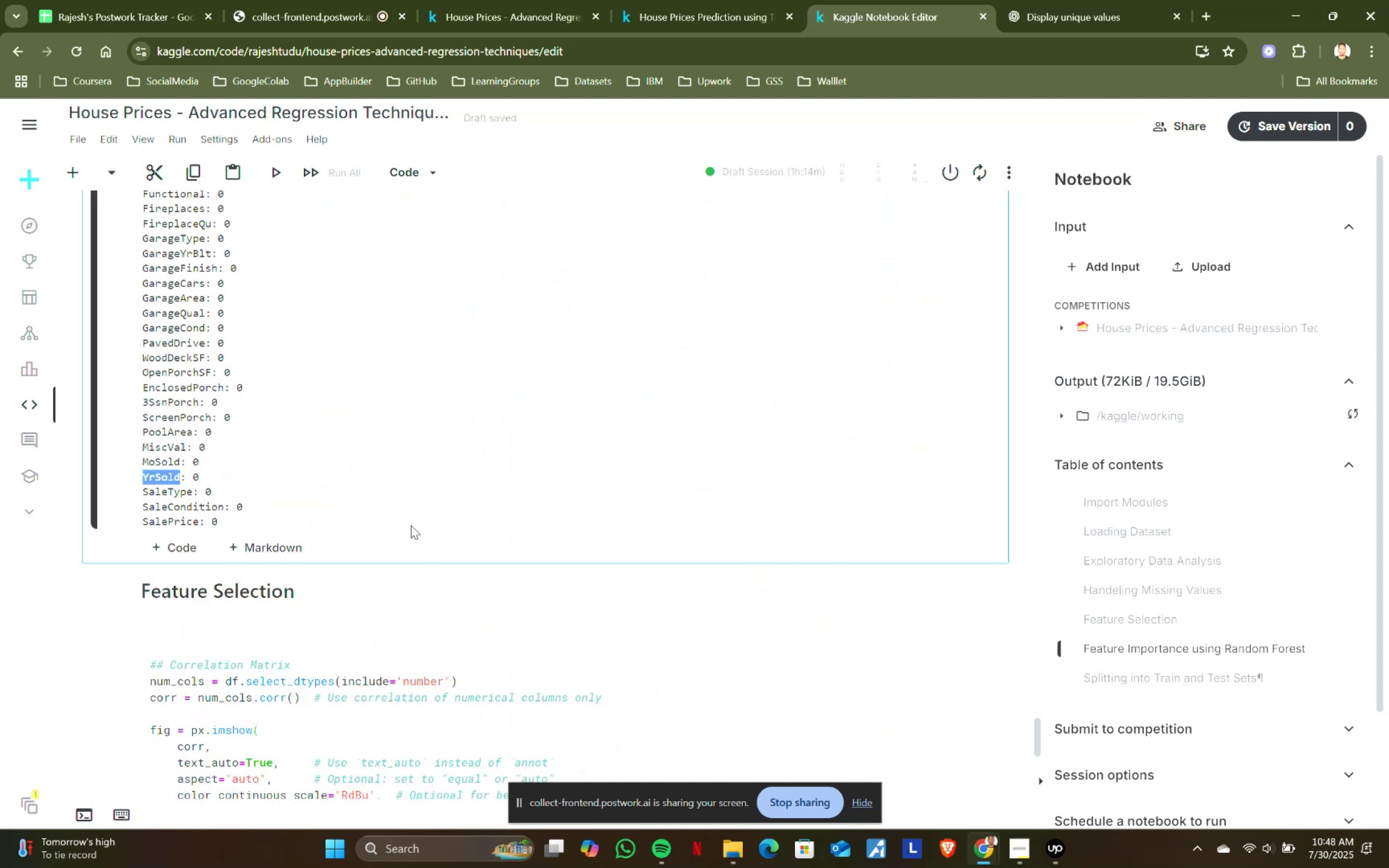 
key(Control+ControlLeft)
 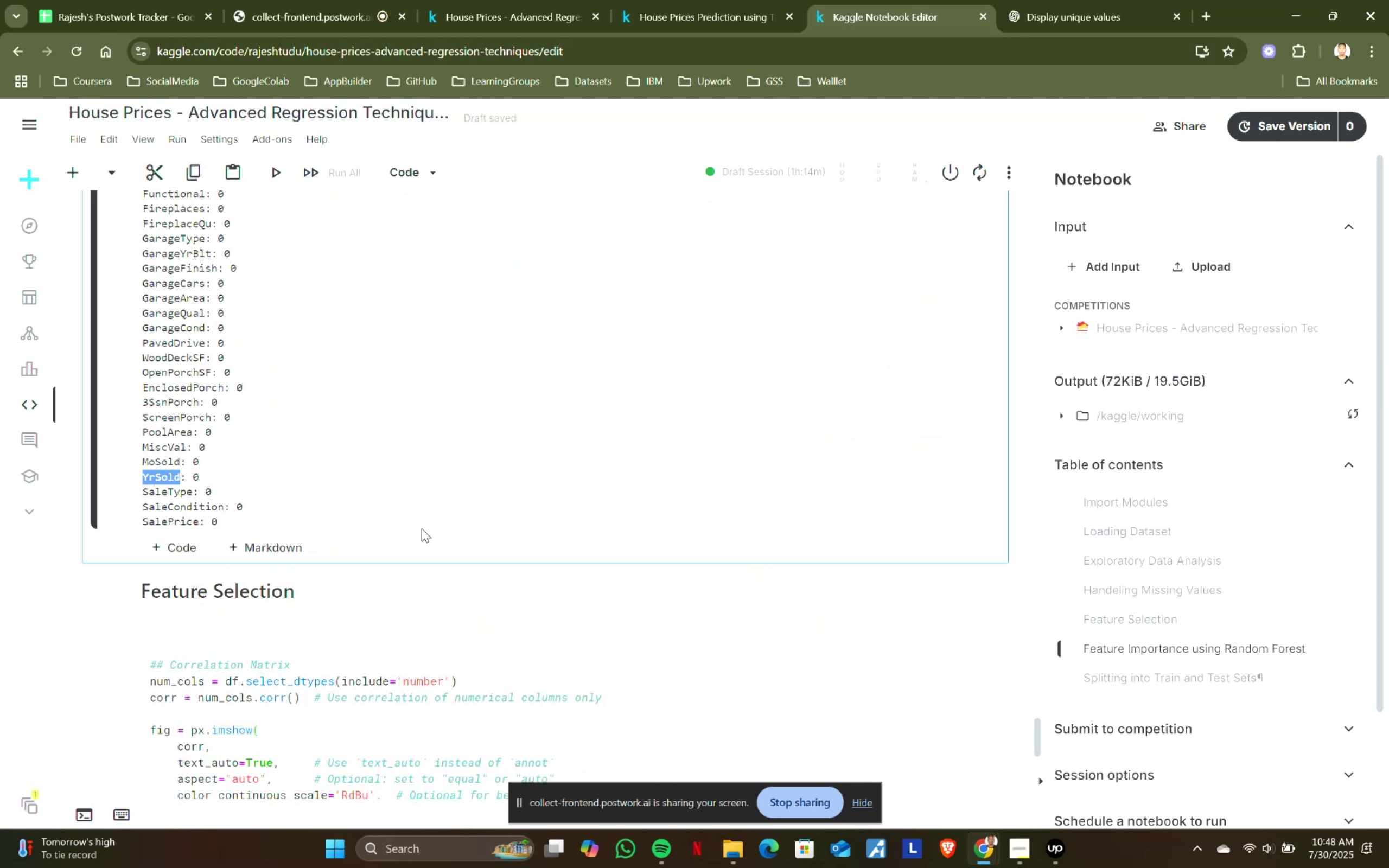 
key(Control+C)
 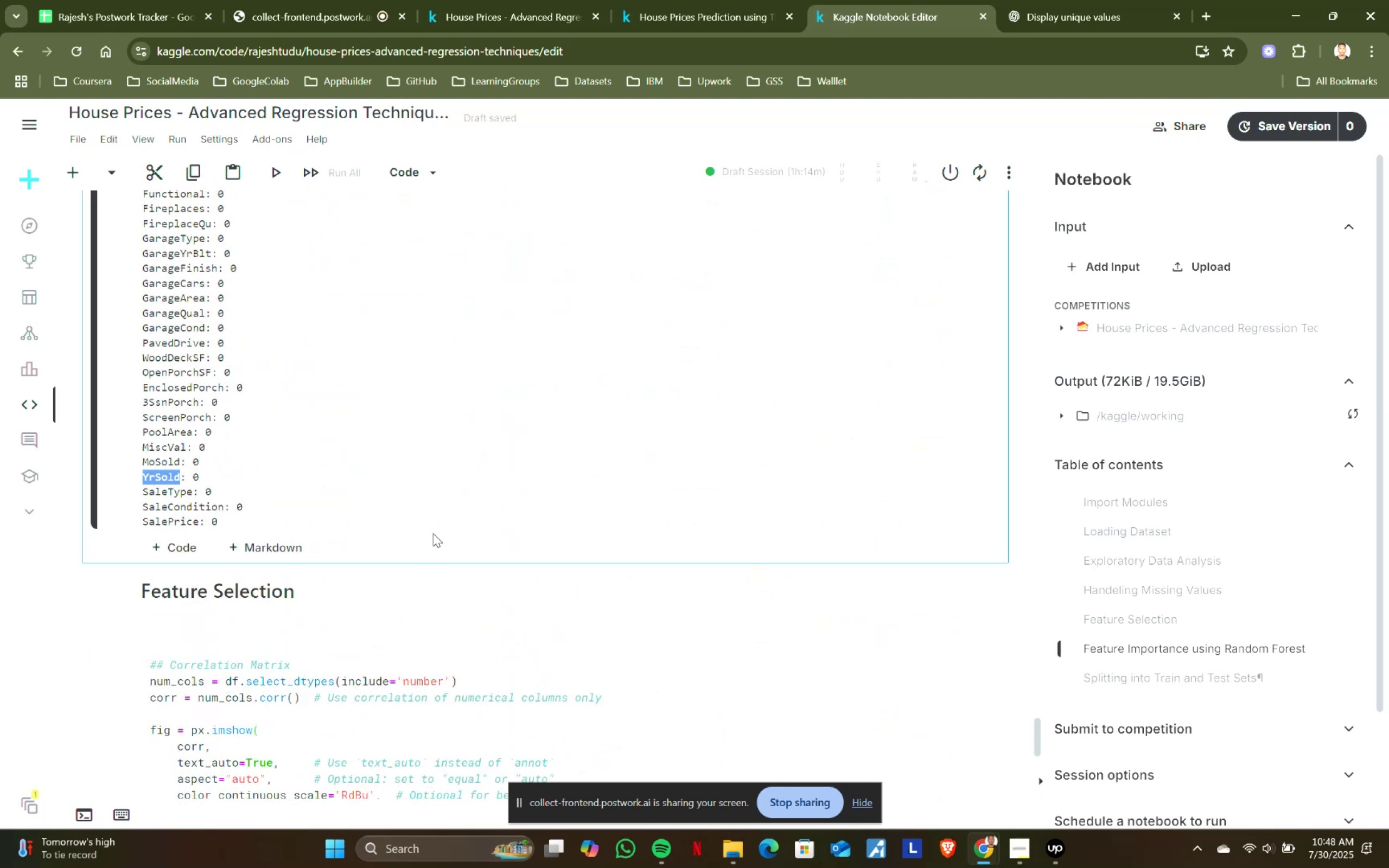 
scroll: coordinate [519, 605], scroll_direction: down, amount: 13.0
 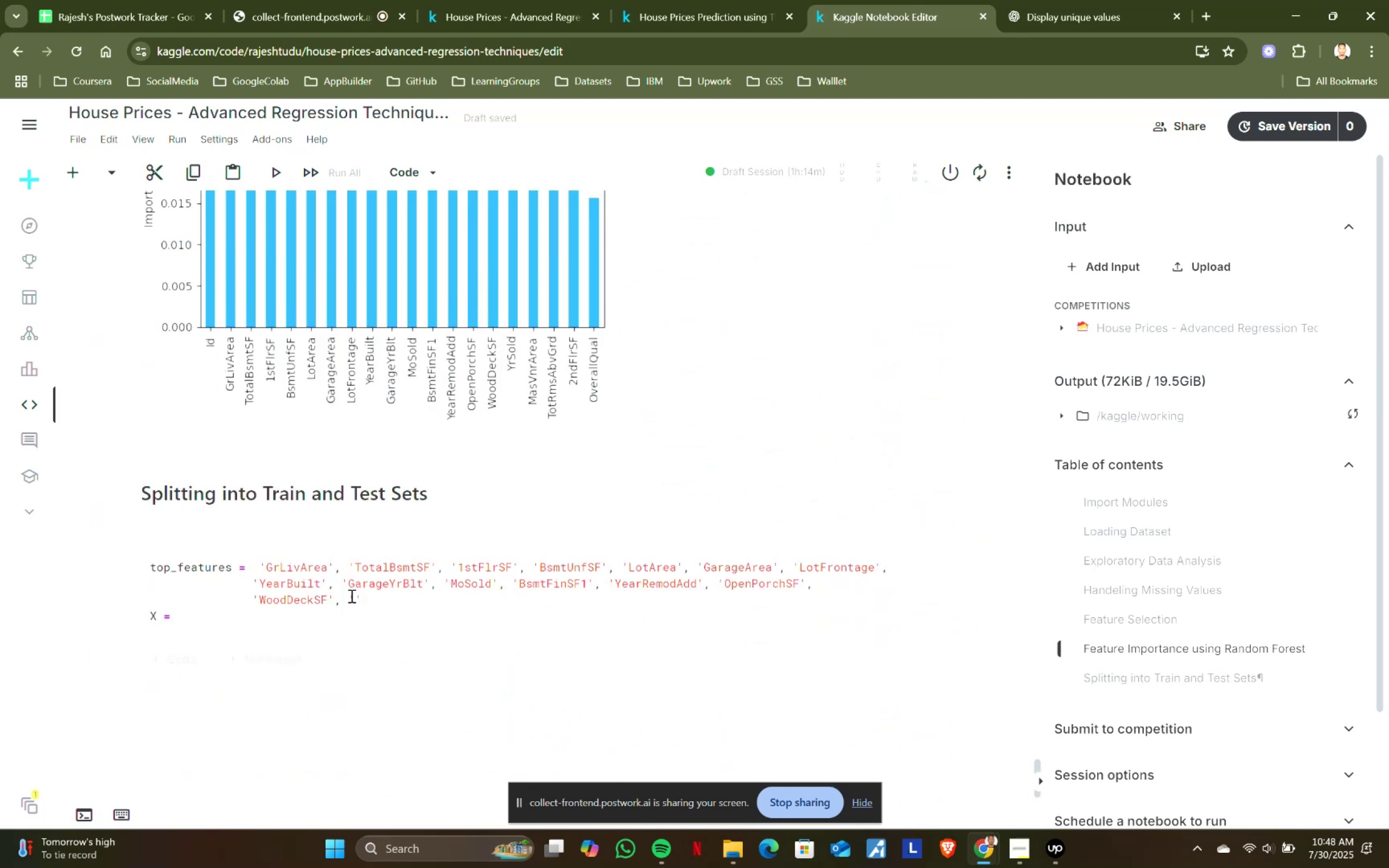 
left_click([355, 598])
 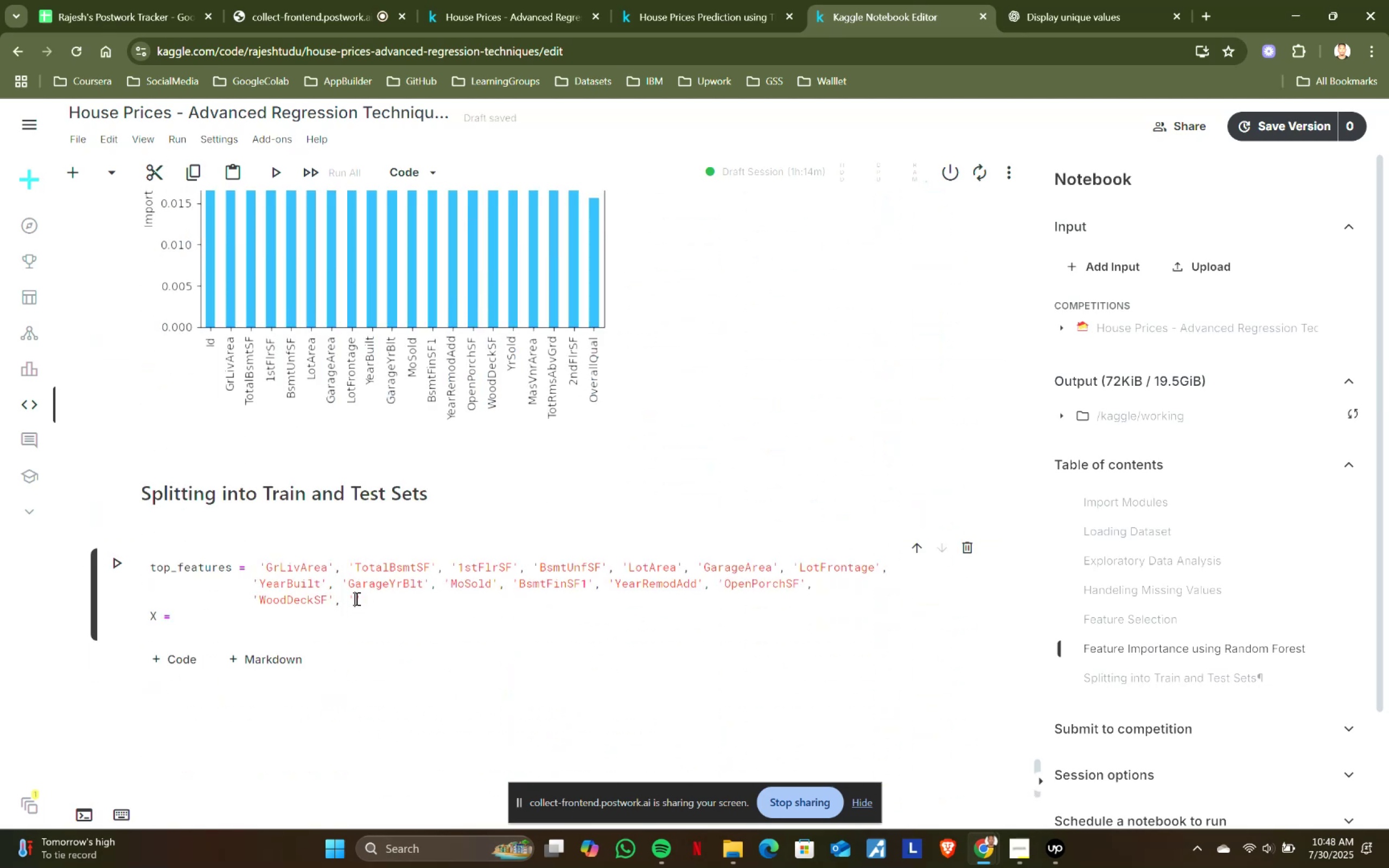 
key(Control+ControlLeft)
 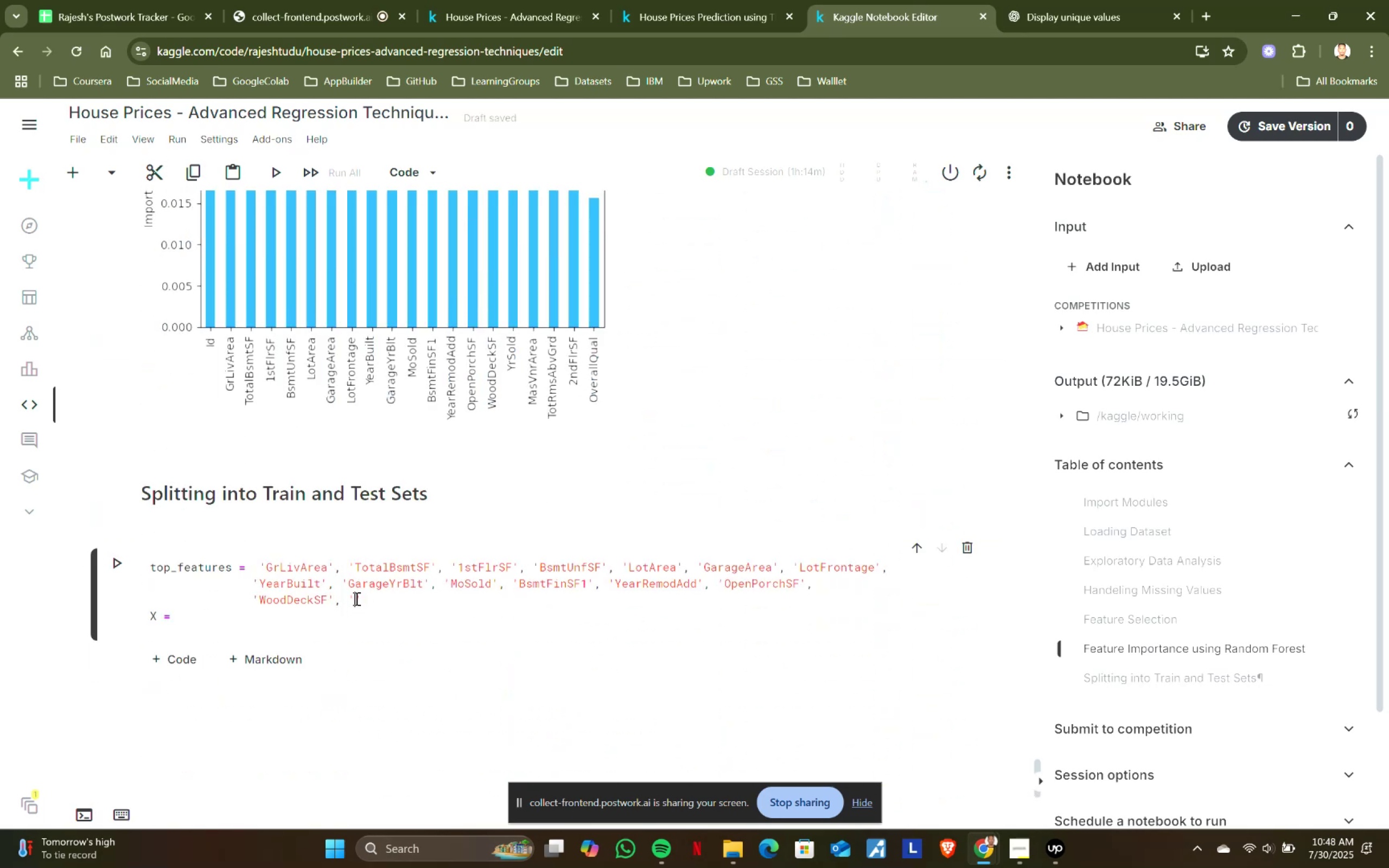 
key(Control+V)
 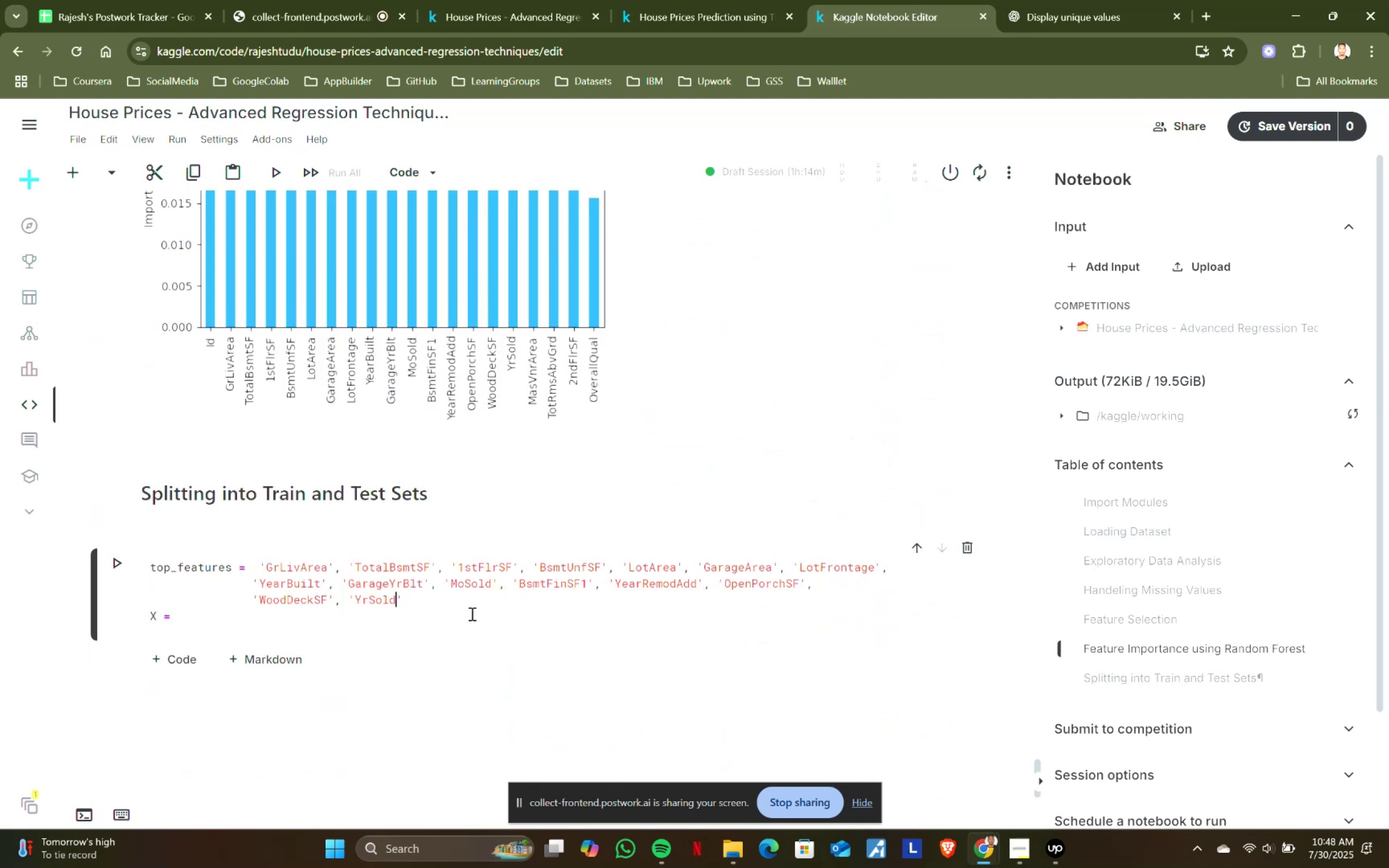 
key(ArrowRight)
 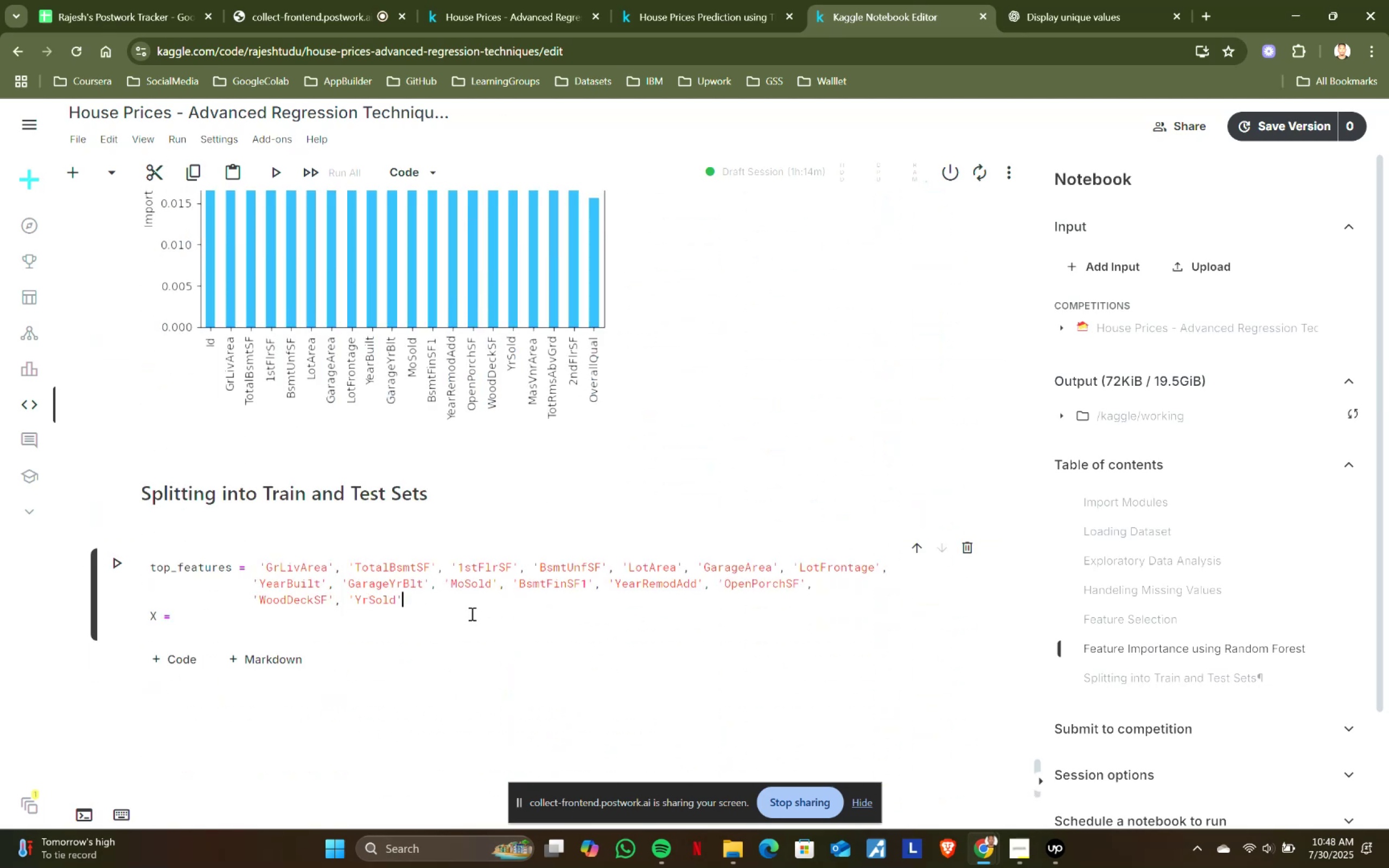 
key(Comma)
 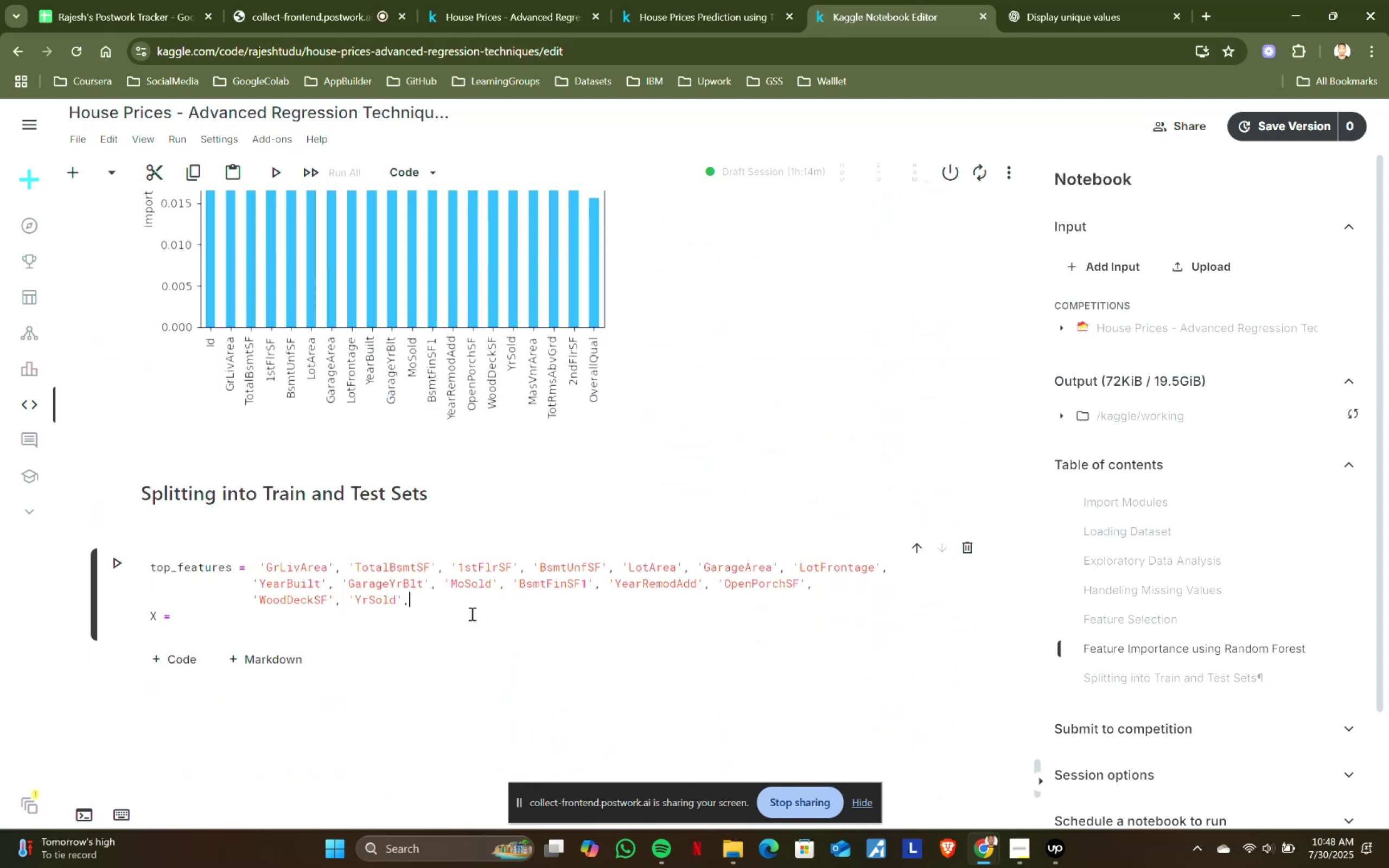 
key(Space)
 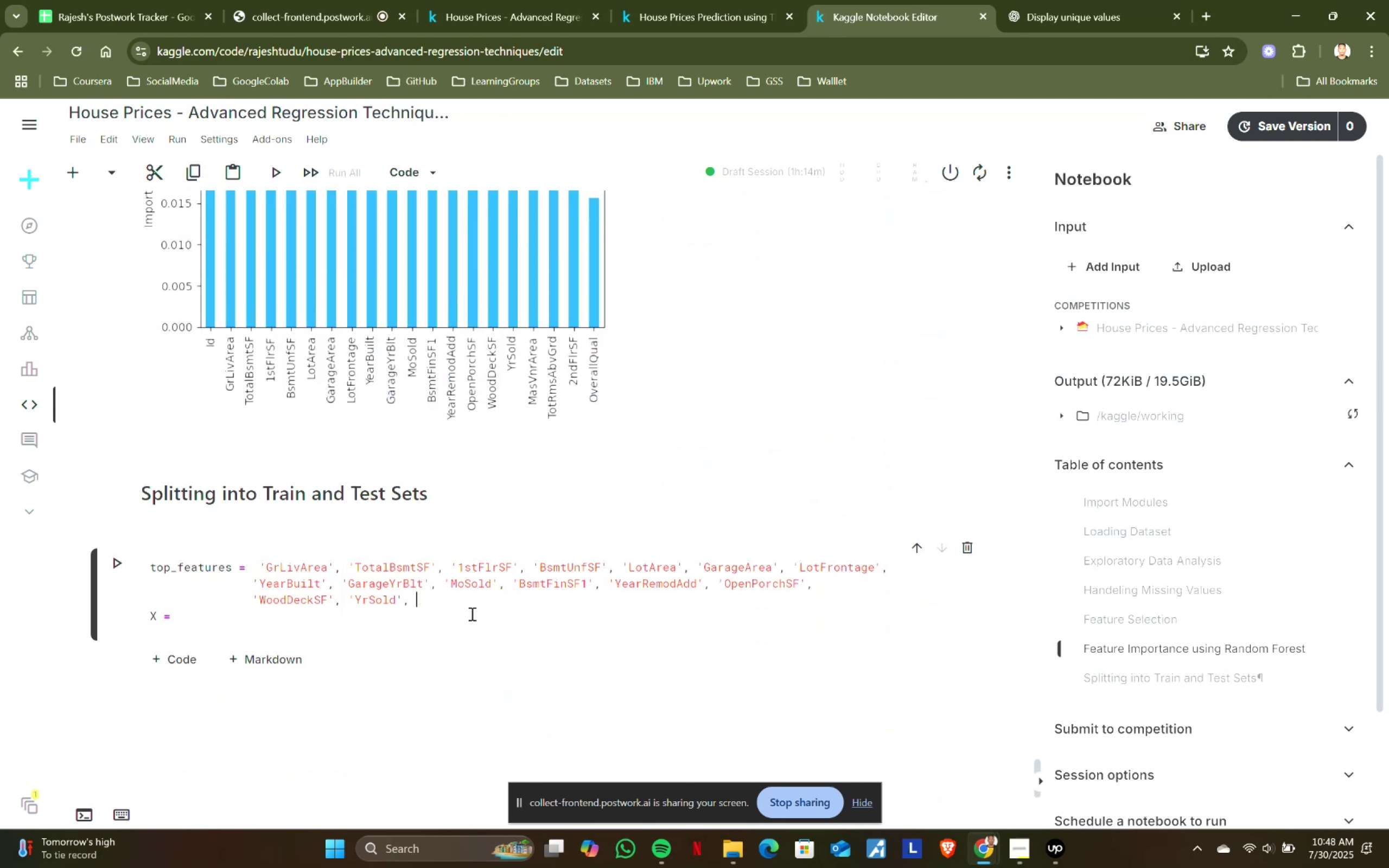 
key(Quote)
 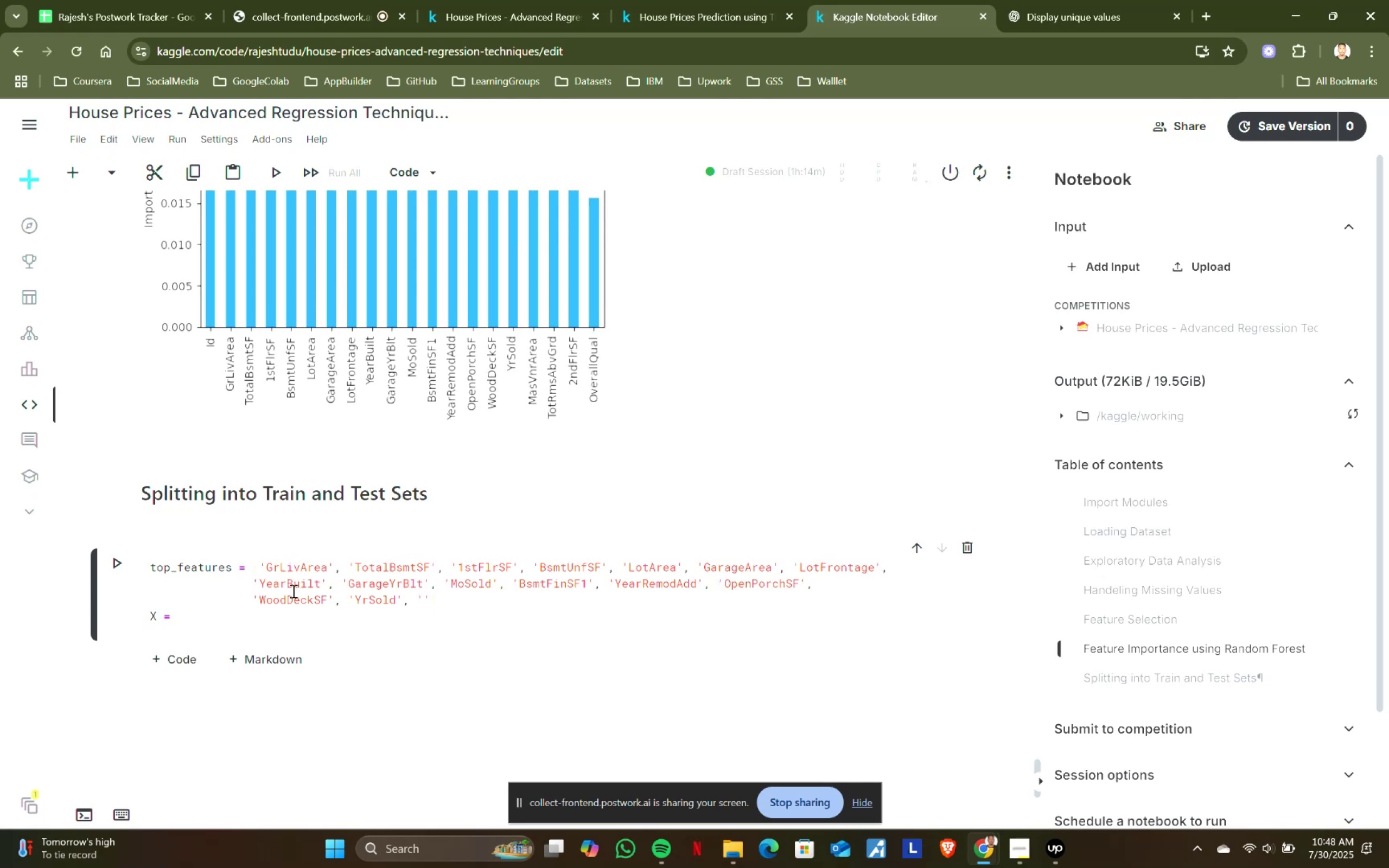 
scroll: coordinate [160, 607], scroll_direction: up, amount: 7.0
 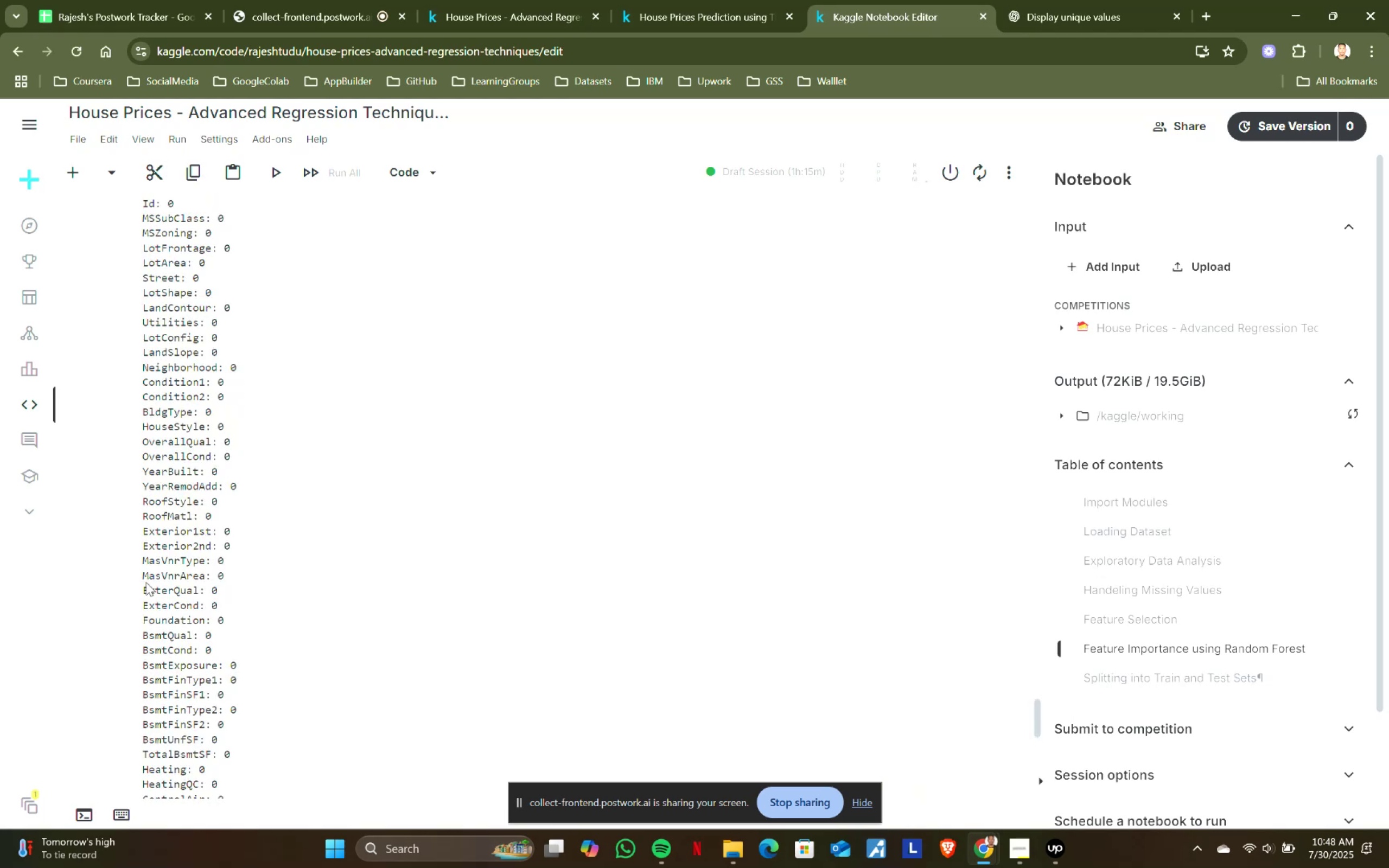 
left_click_drag(start_coordinate=[143, 577], to_coordinate=[203, 578])
 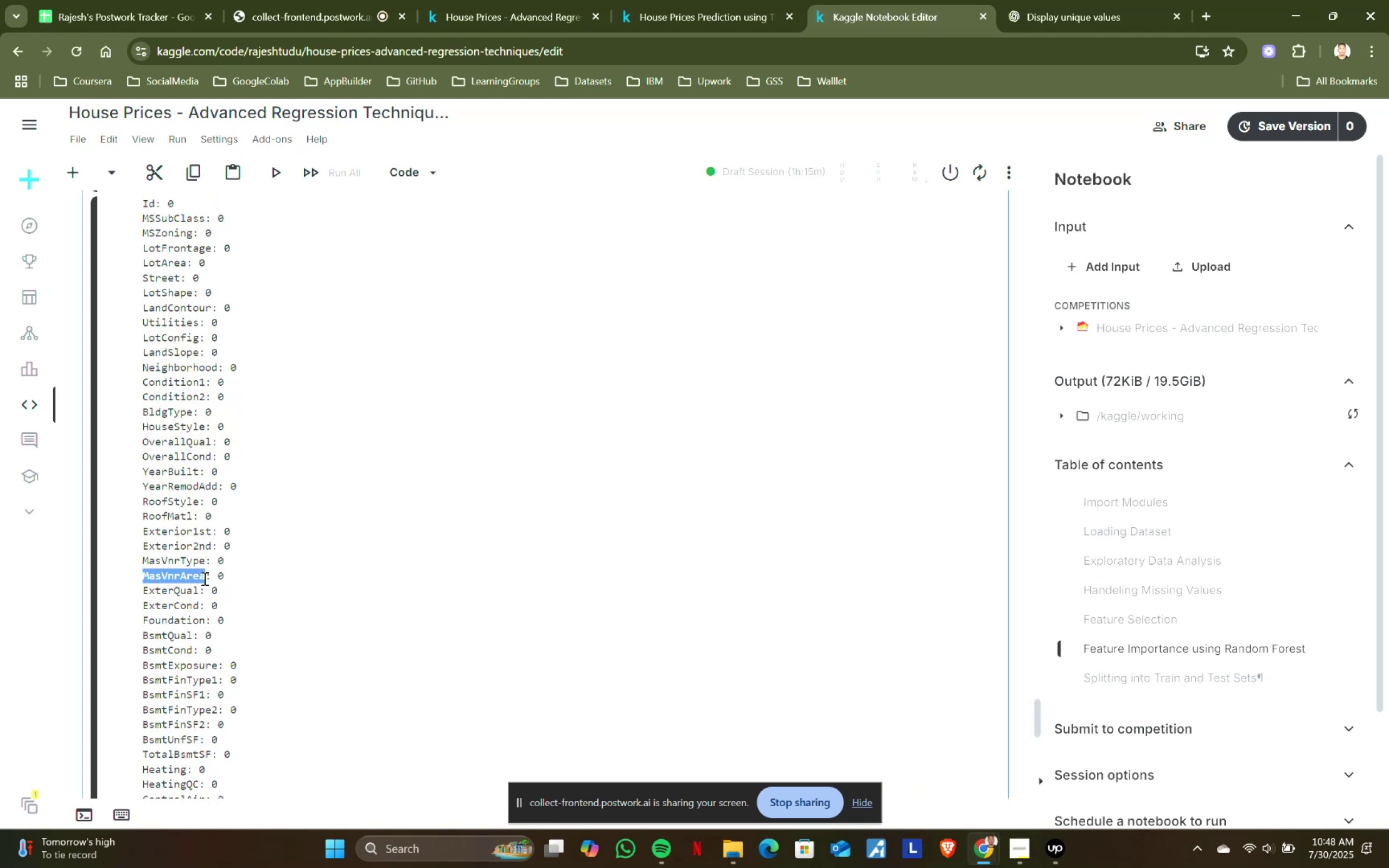 
key(Control+ControlLeft)
 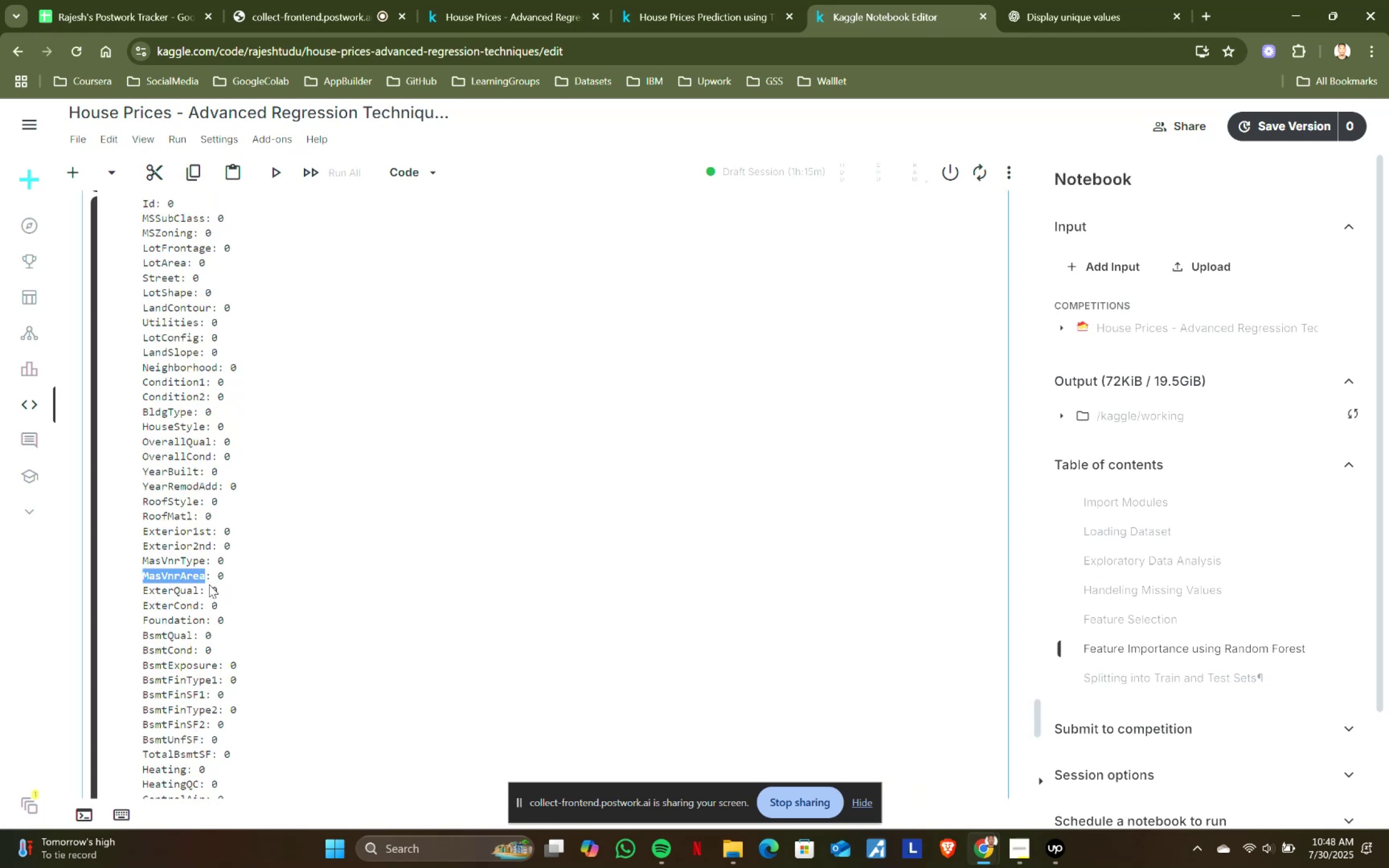 
key(Control+C)
 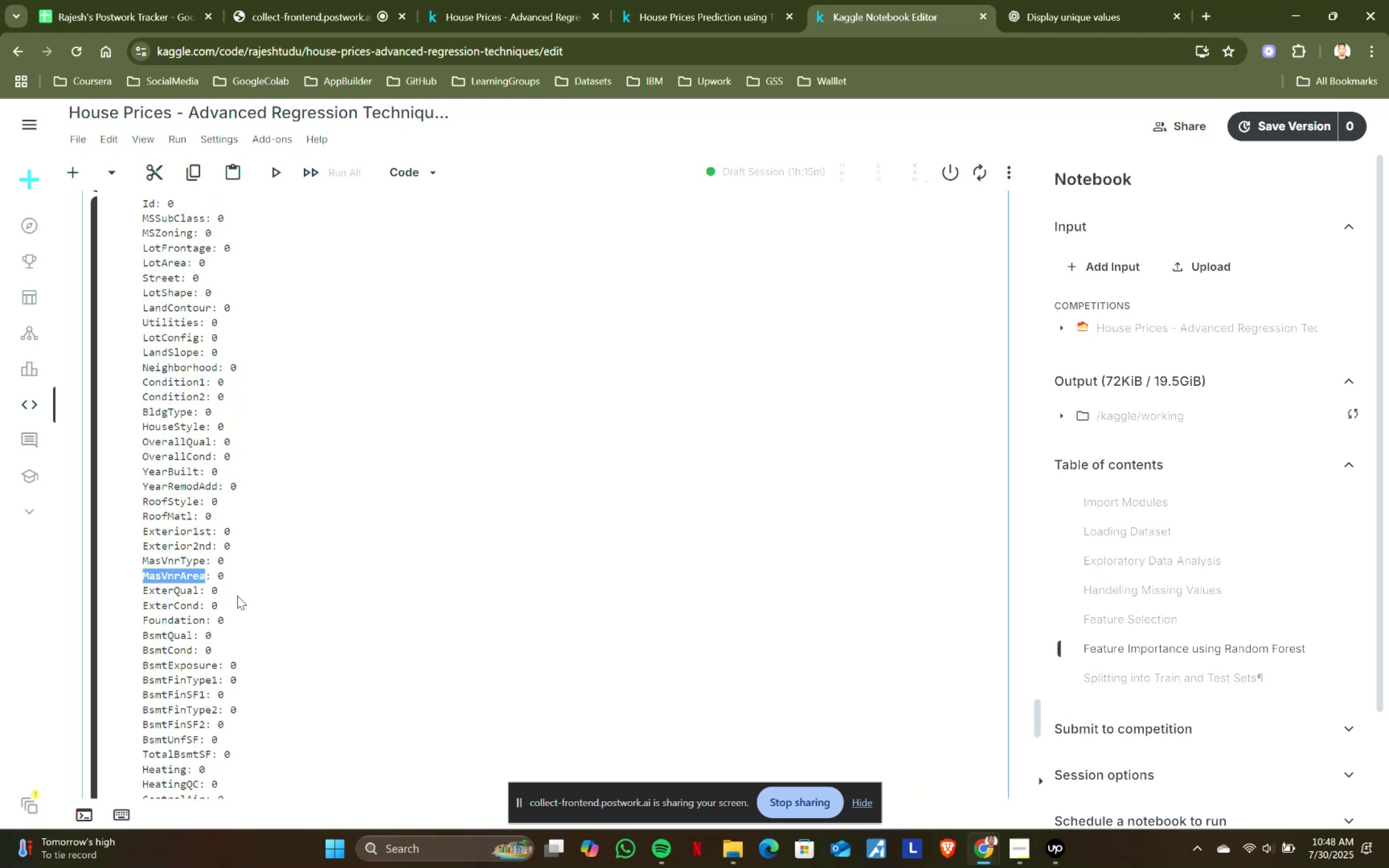 
key(Control+ControlLeft)
 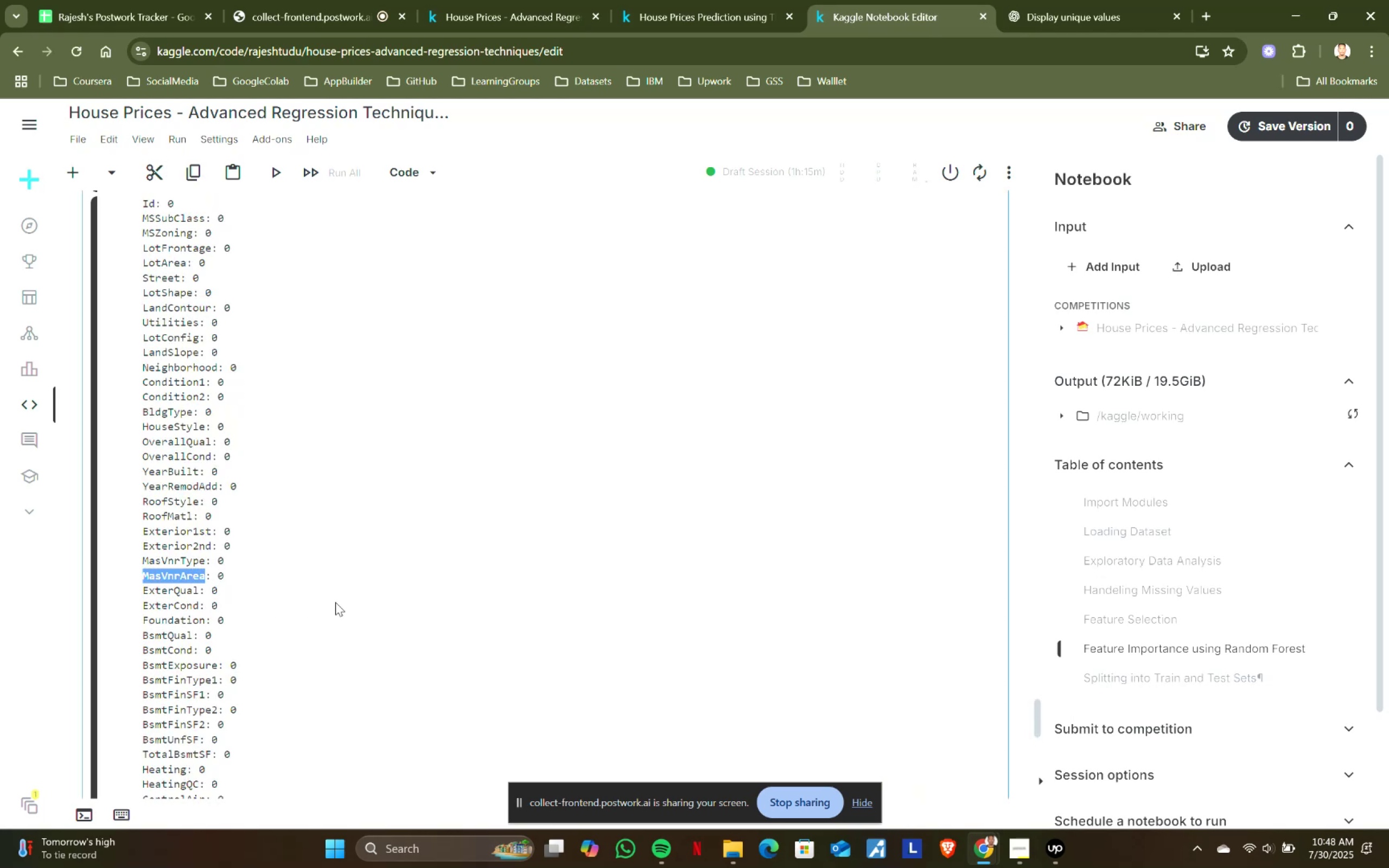 
key(Control+C)
 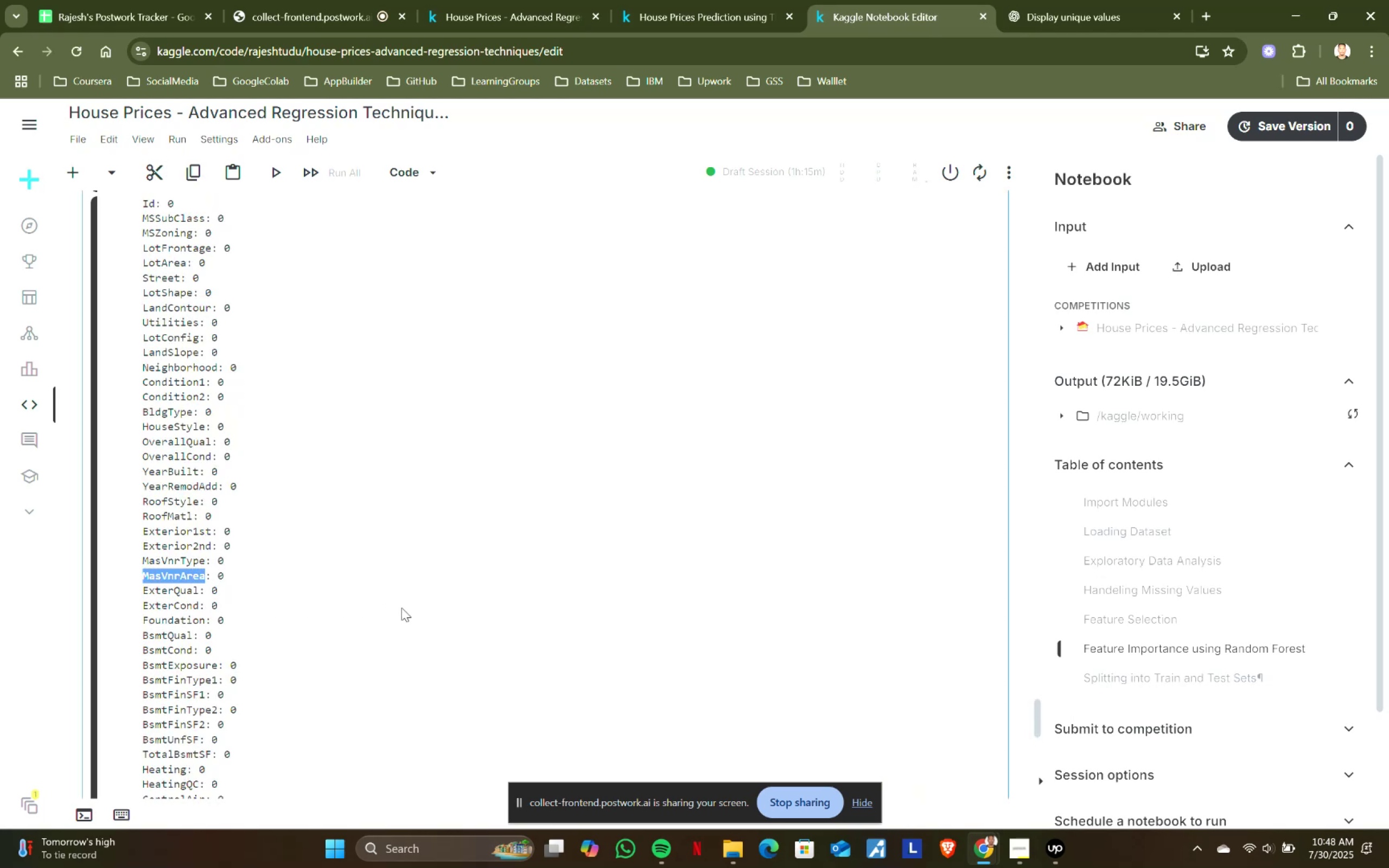 
scroll: coordinate [645, 602], scroll_direction: down, amount: 19.0
 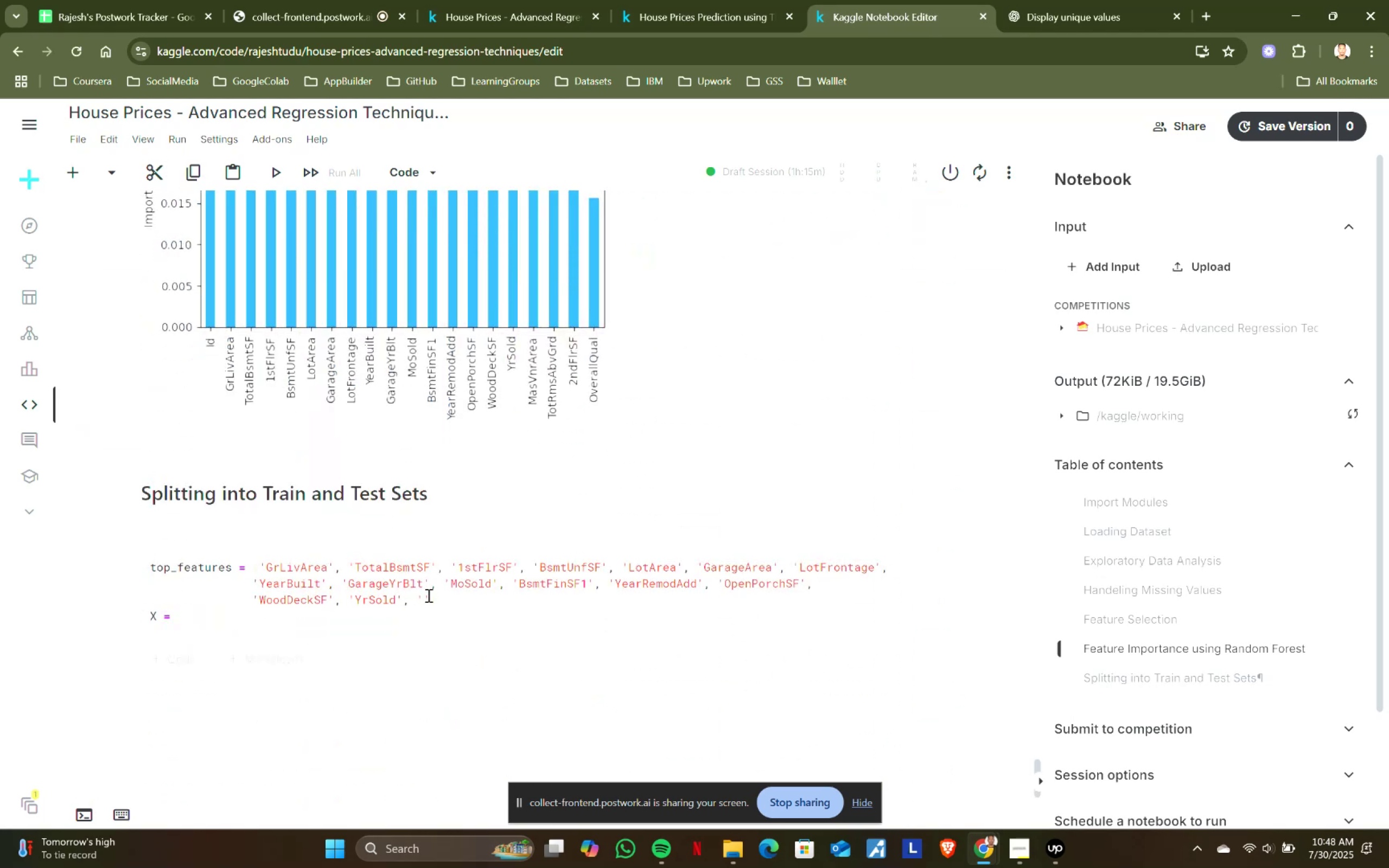 
left_click([425, 595])
 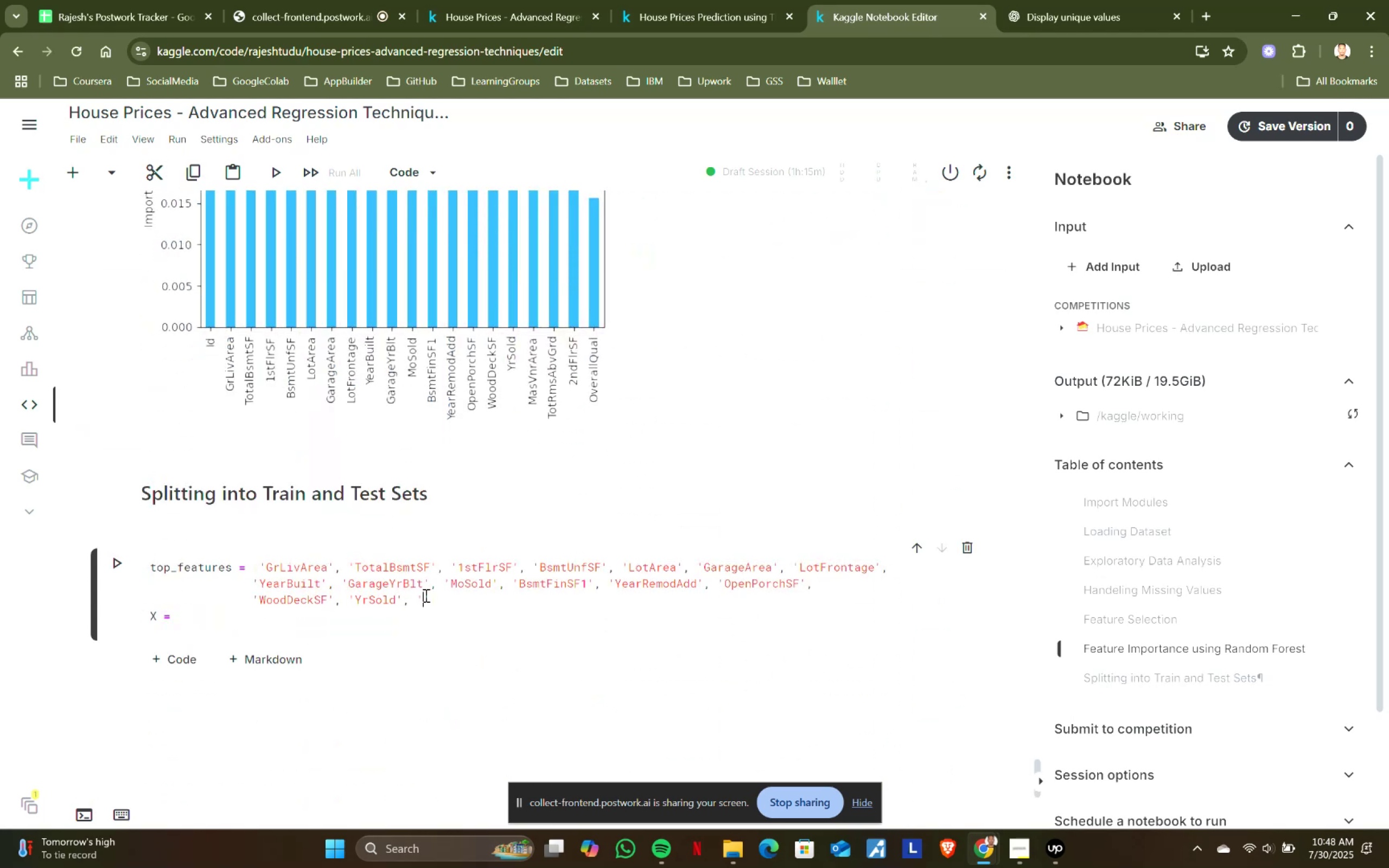 
key(Control+ControlLeft)
 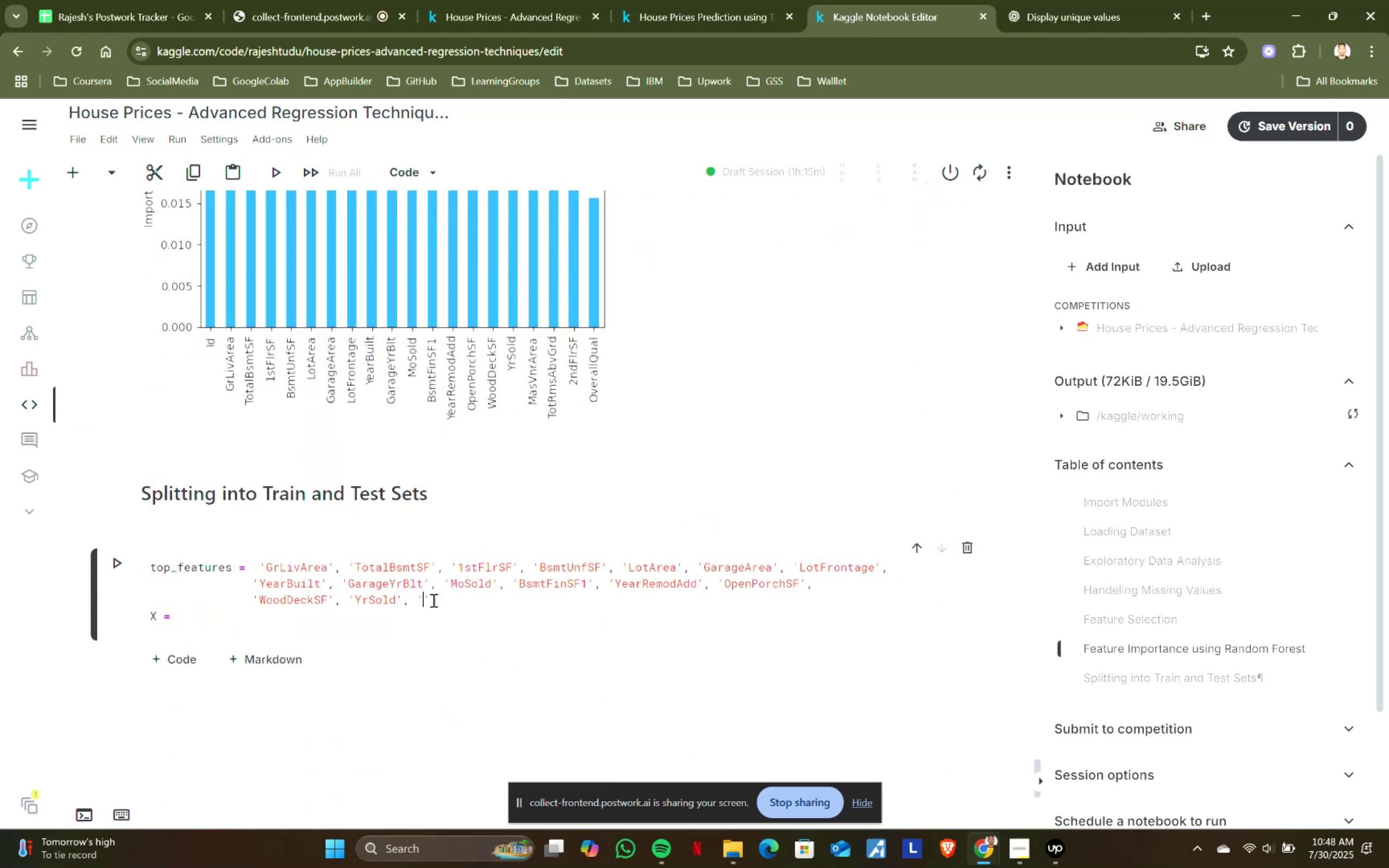 
key(Control+V)
 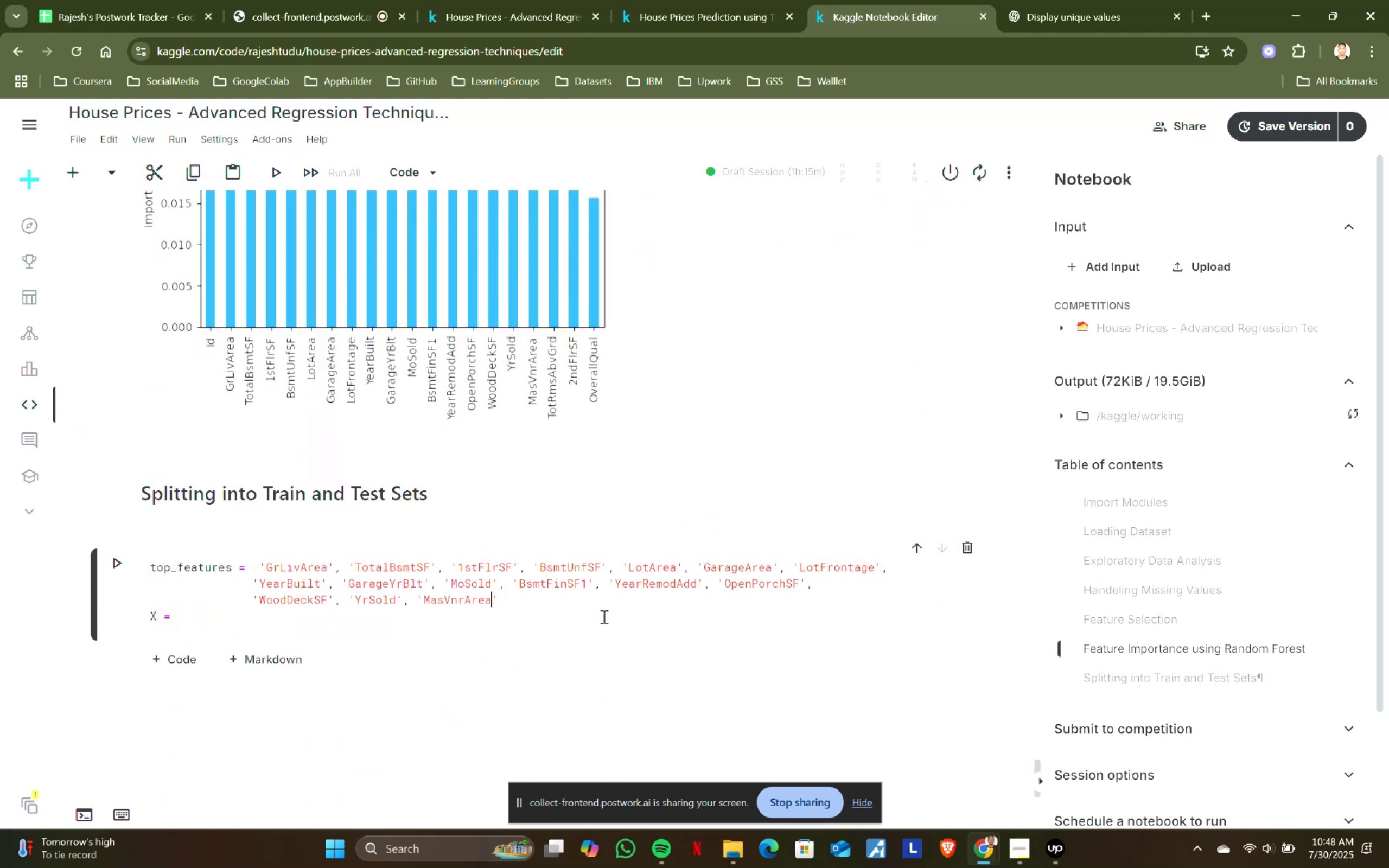 
key(ArrowRight)
 